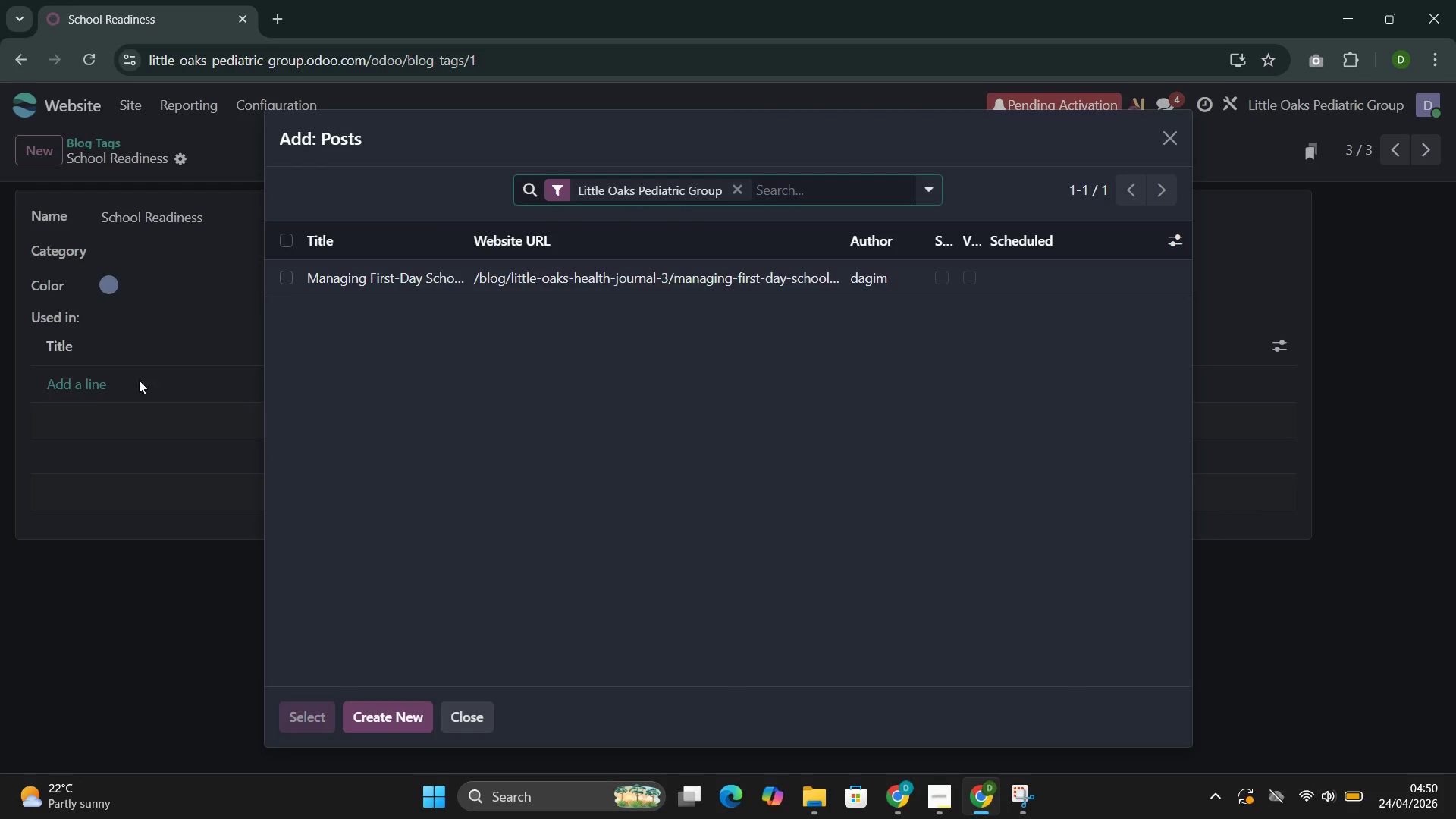 
left_click([434, 271])
 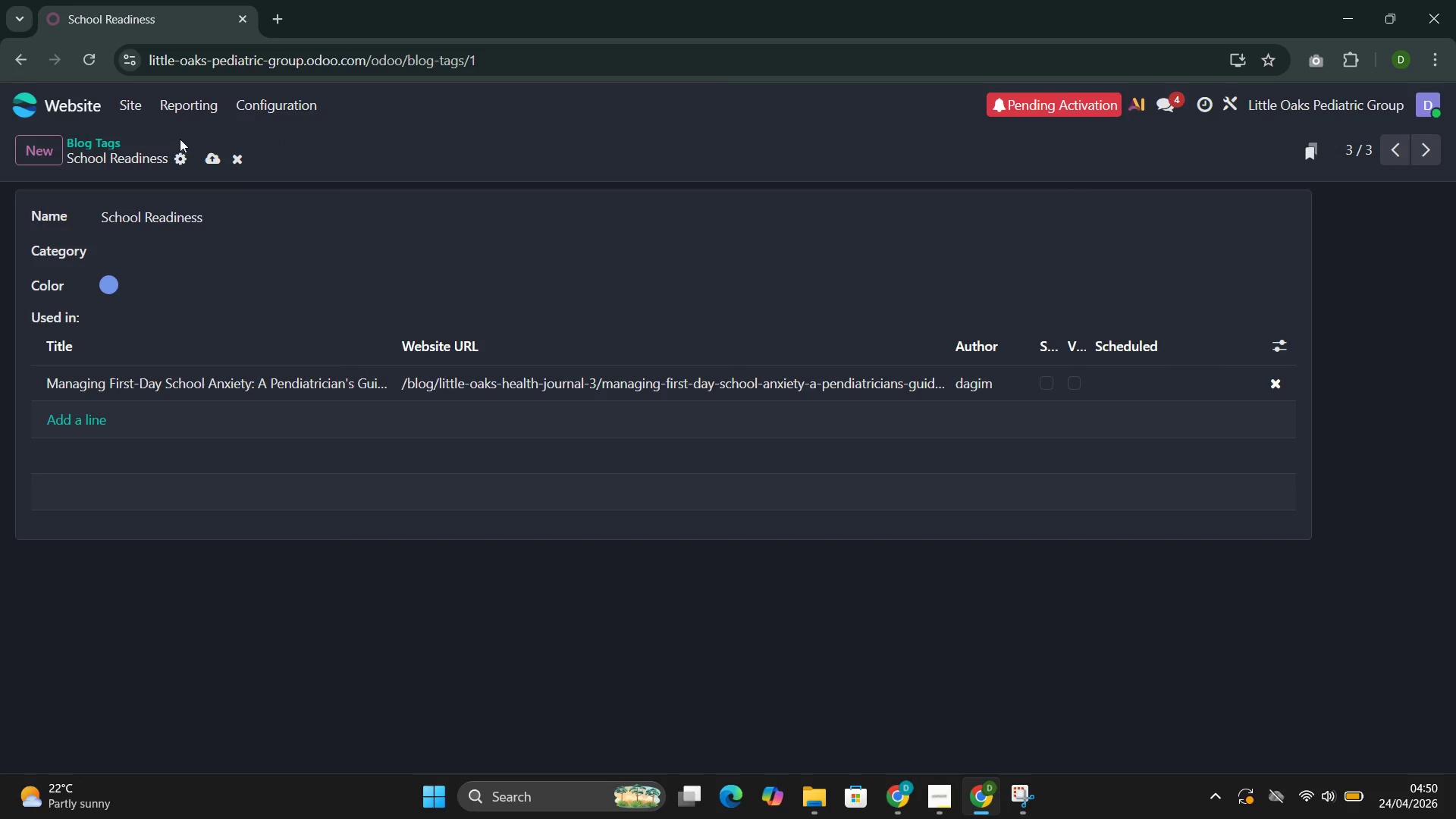 
left_click([214, 154])
 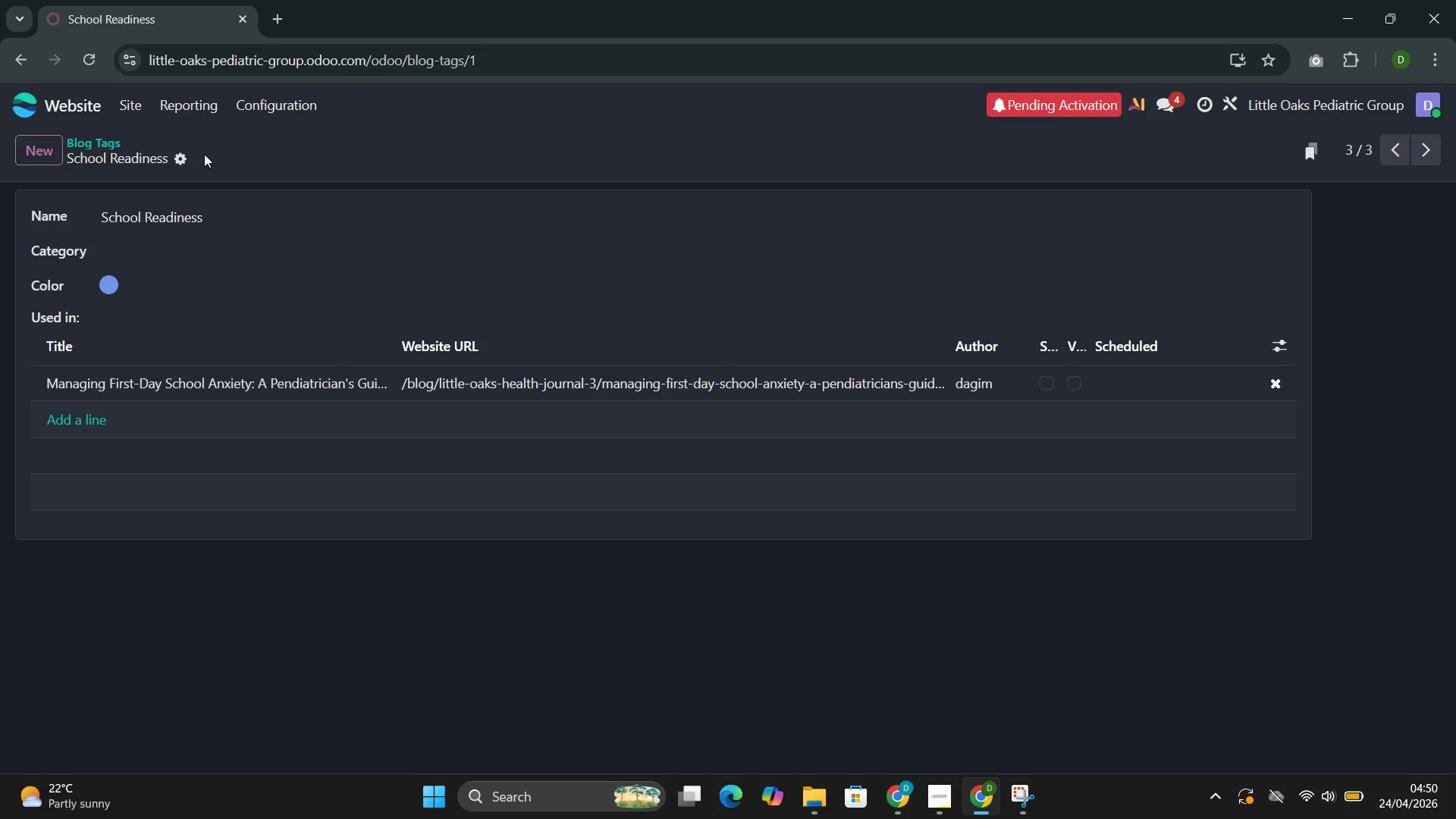 
left_click([139, 112])
 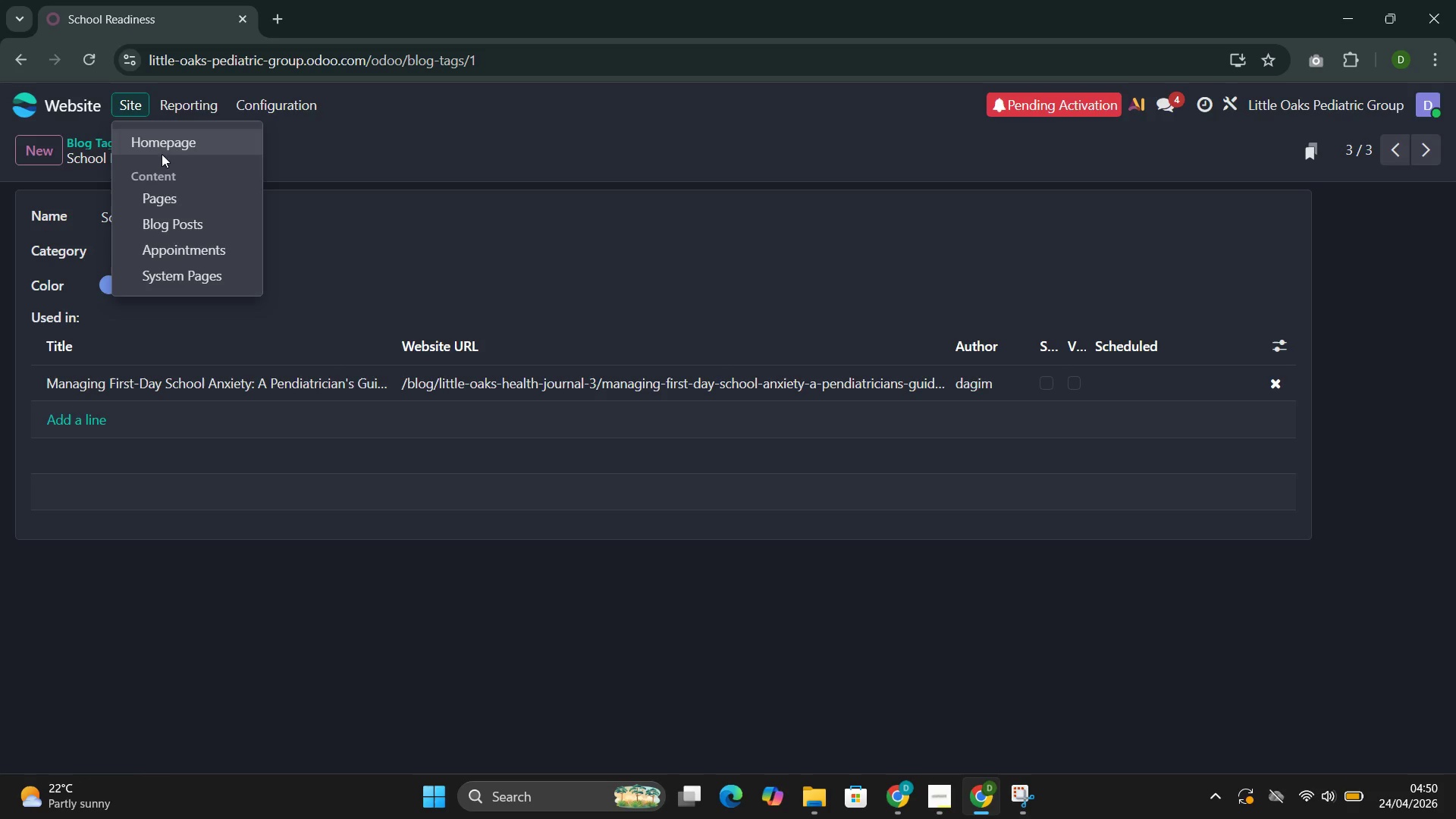 
left_click([165, 143])
 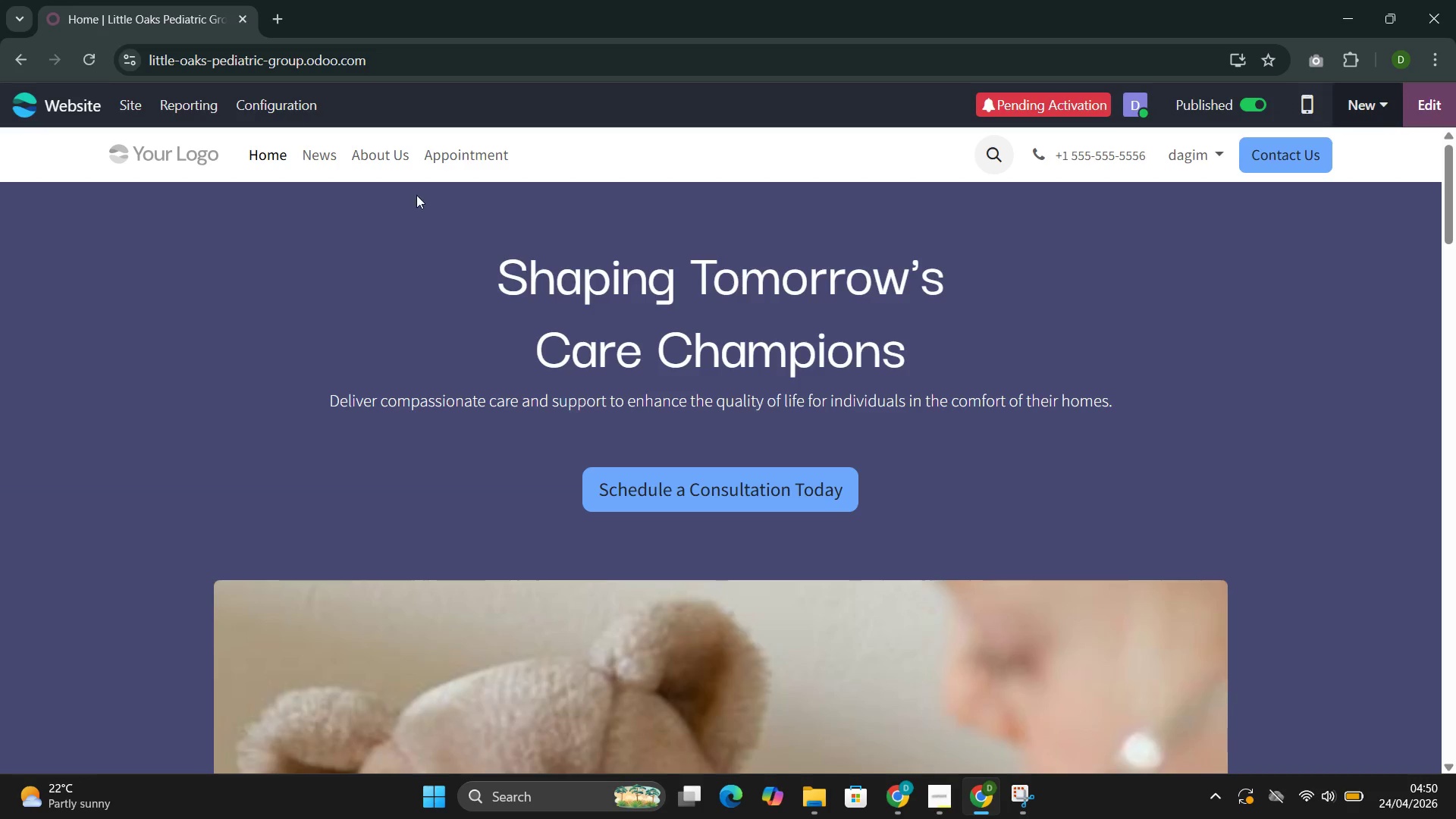 
left_click([315, 154])
 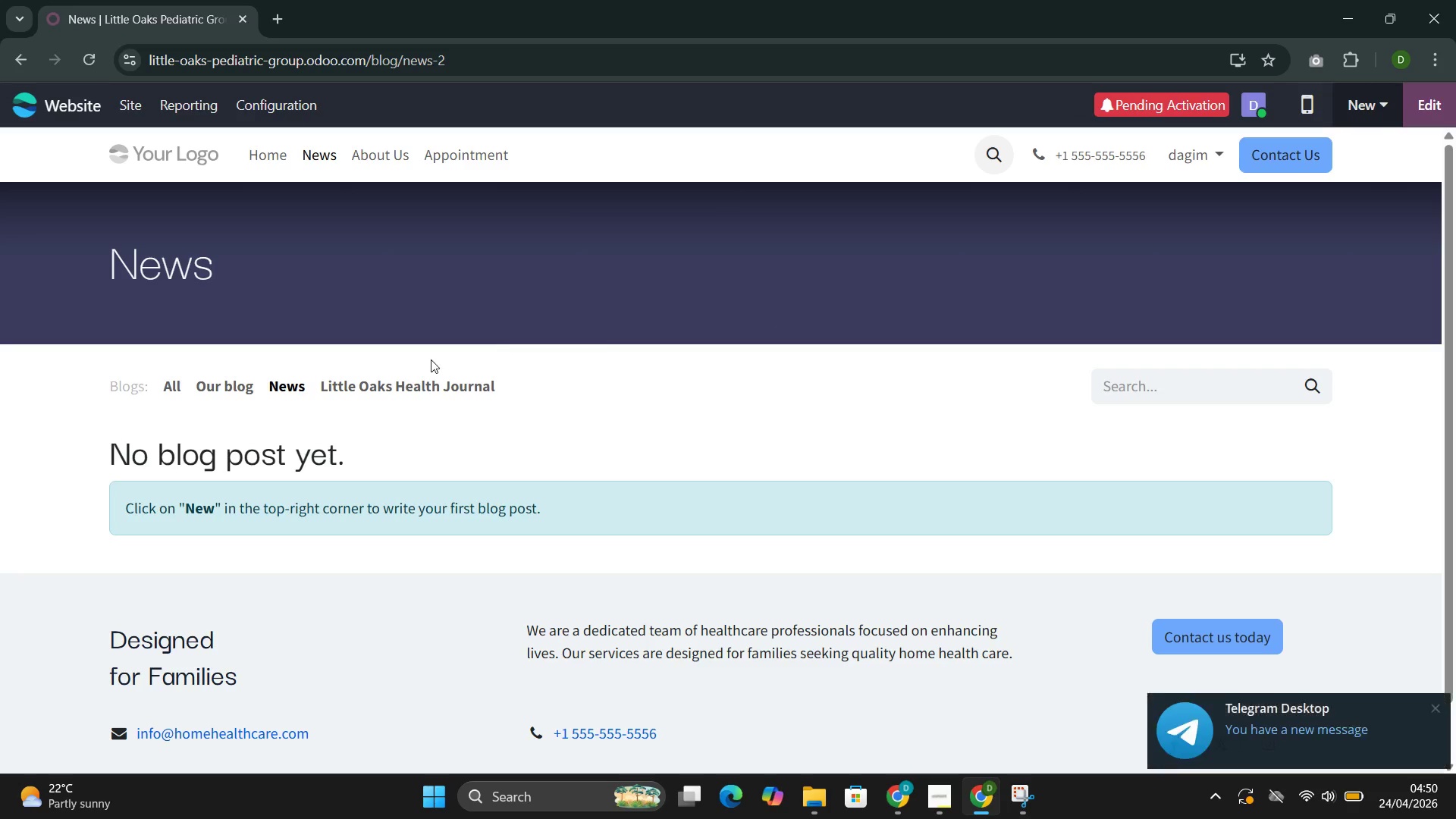 
left_click([415, 388])
 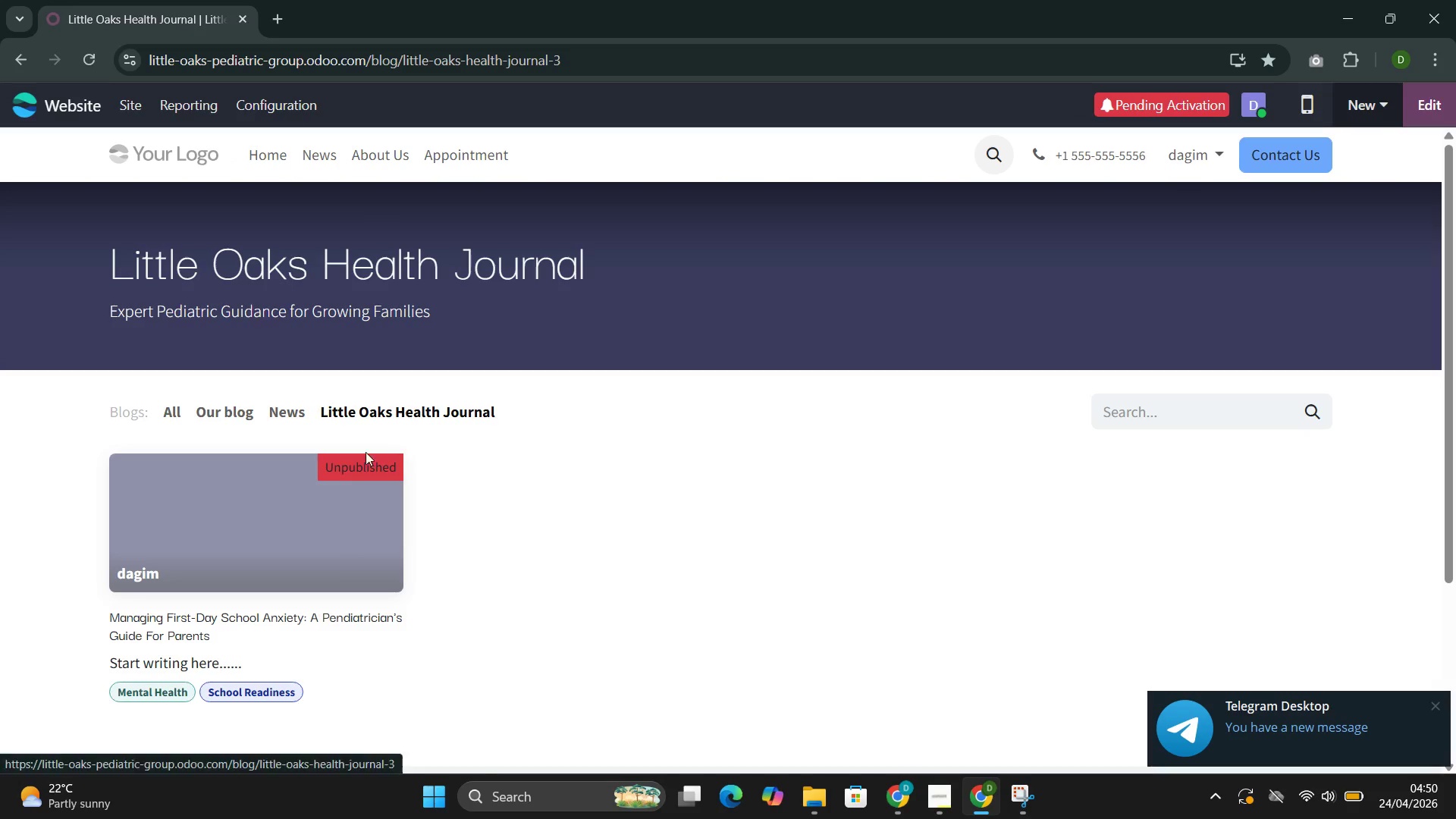 
left_click([240, 528])
 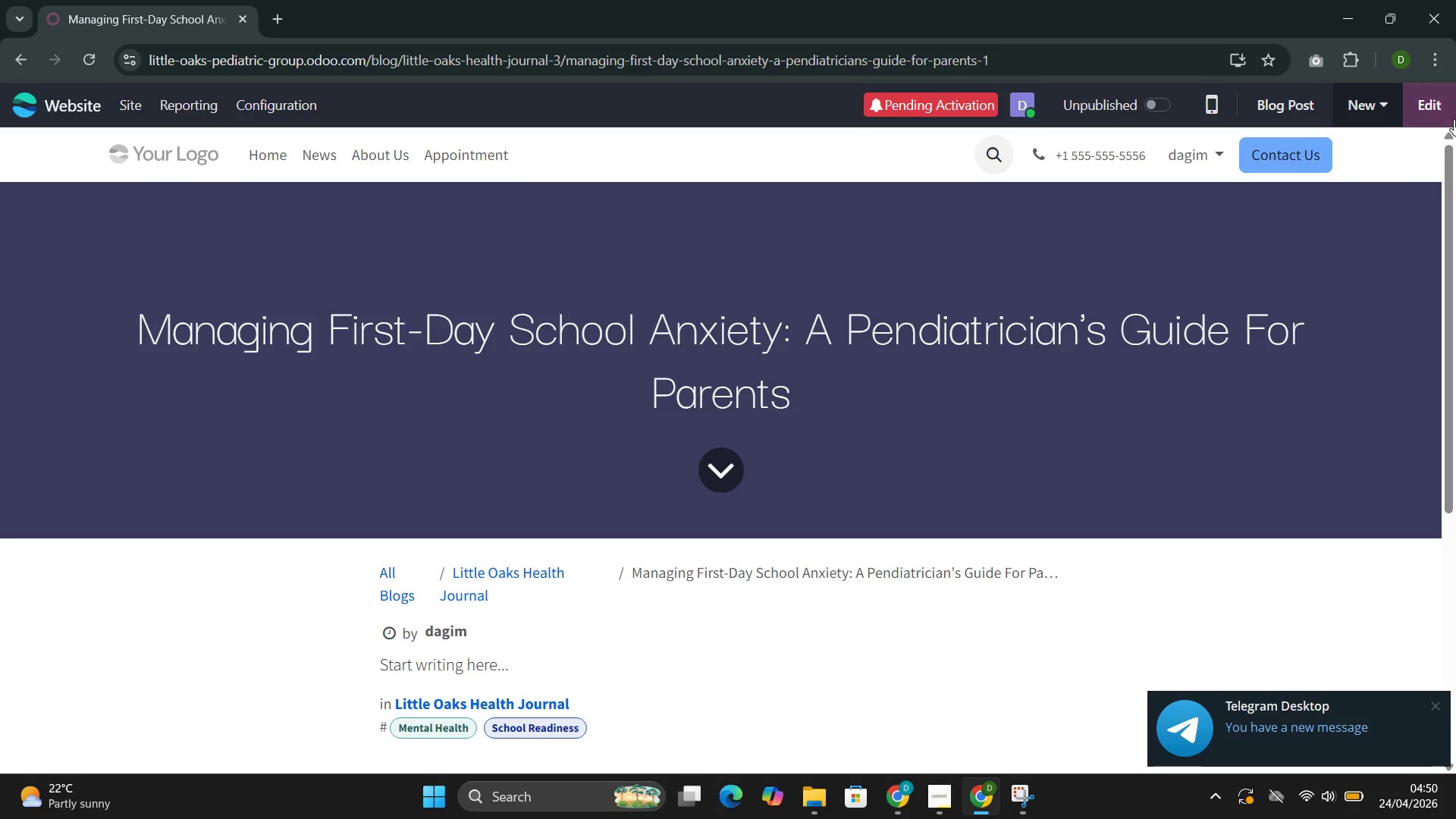 
left_click([1451, 105])
 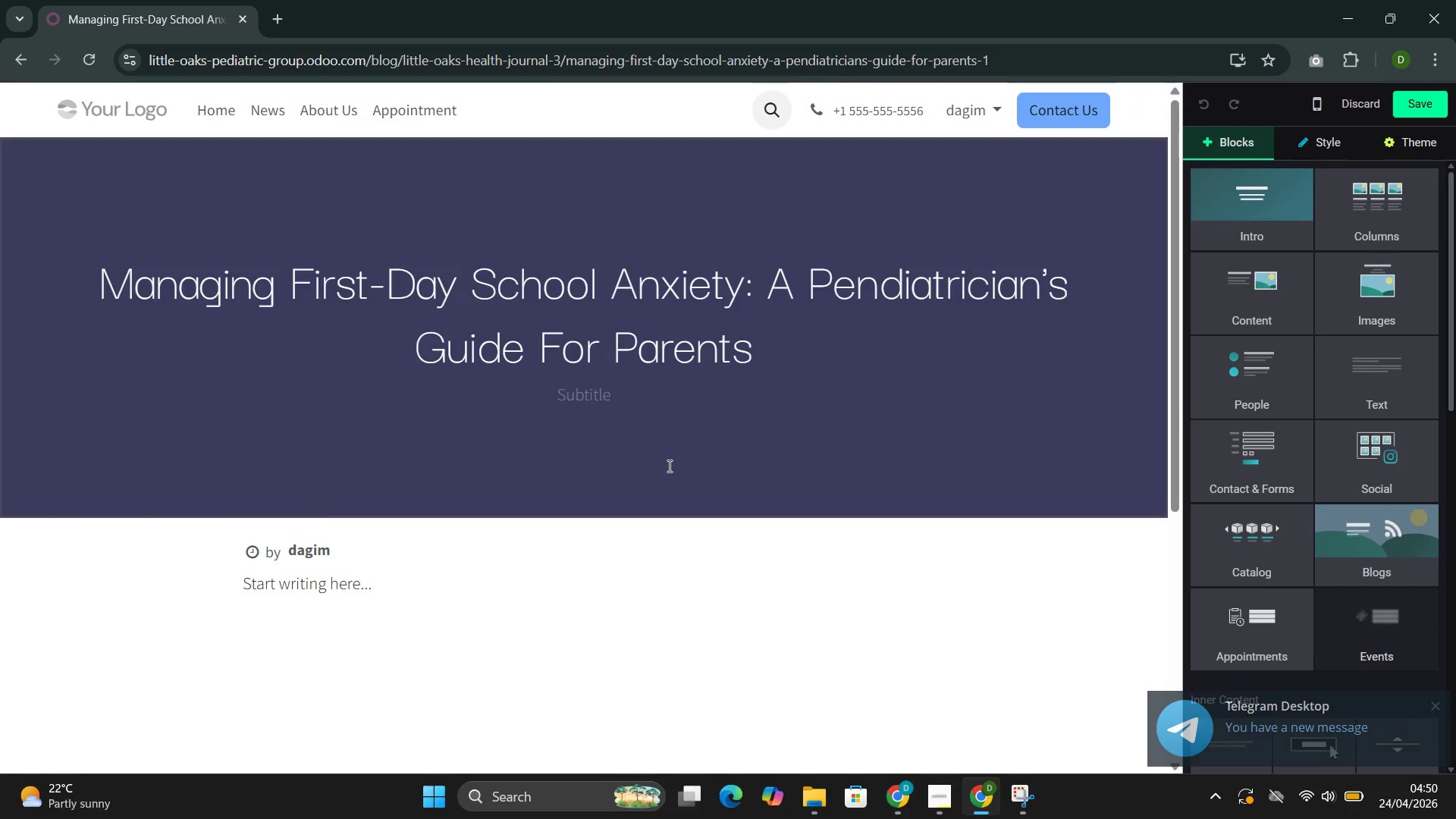 
left_click([488, 554])
 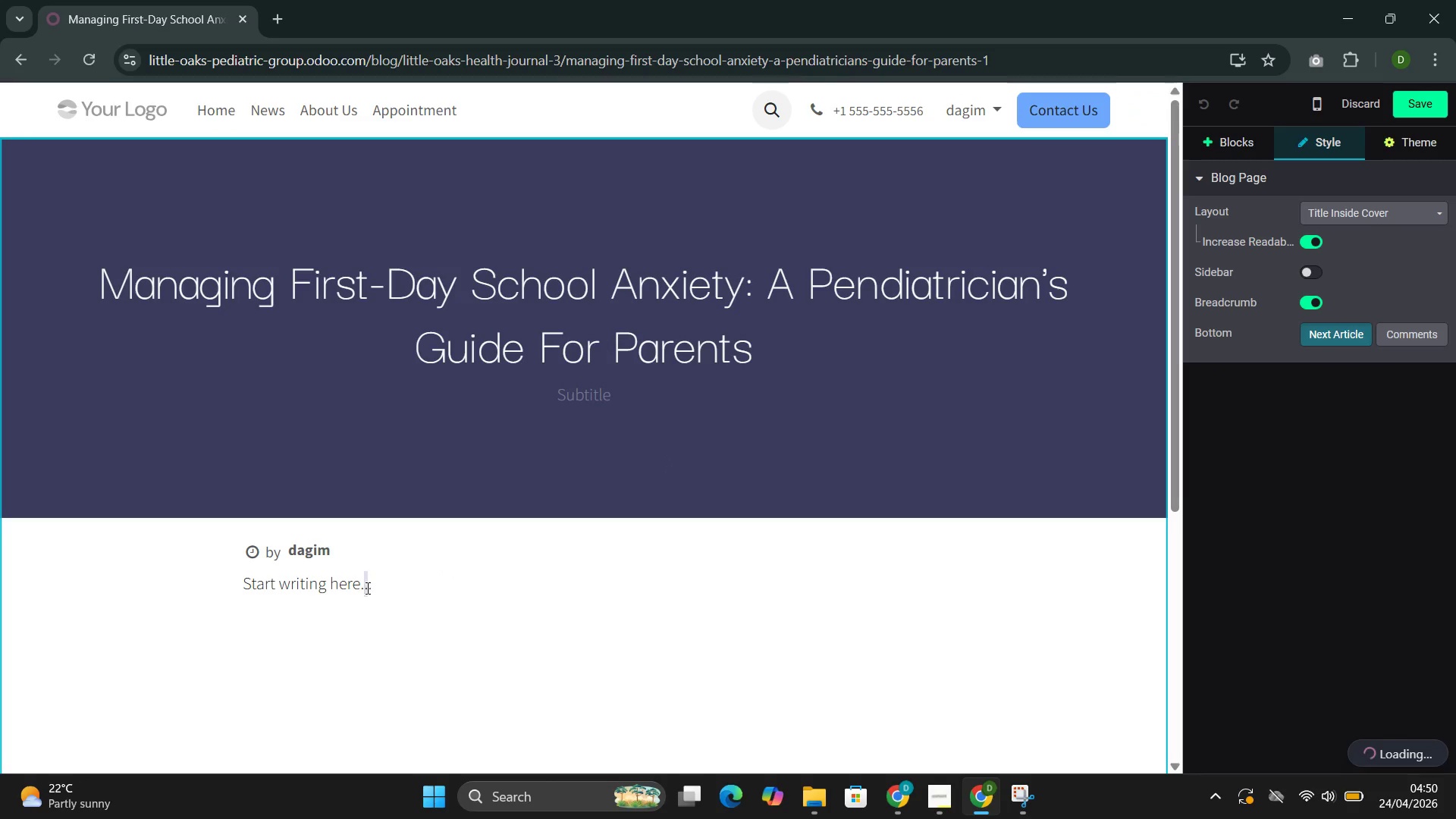 
triple_click([369, 588])
 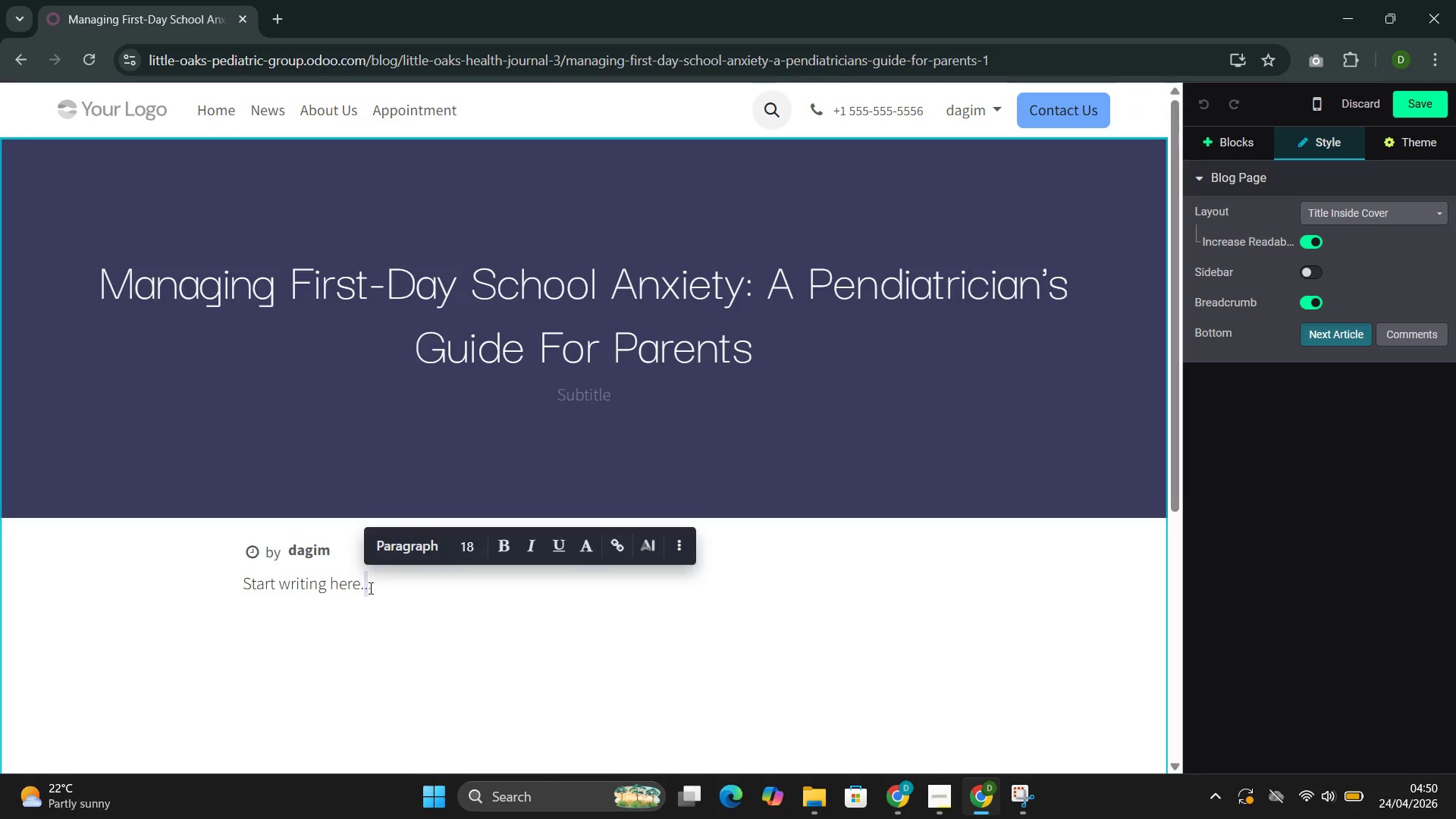 
triple_click([367, 585])
 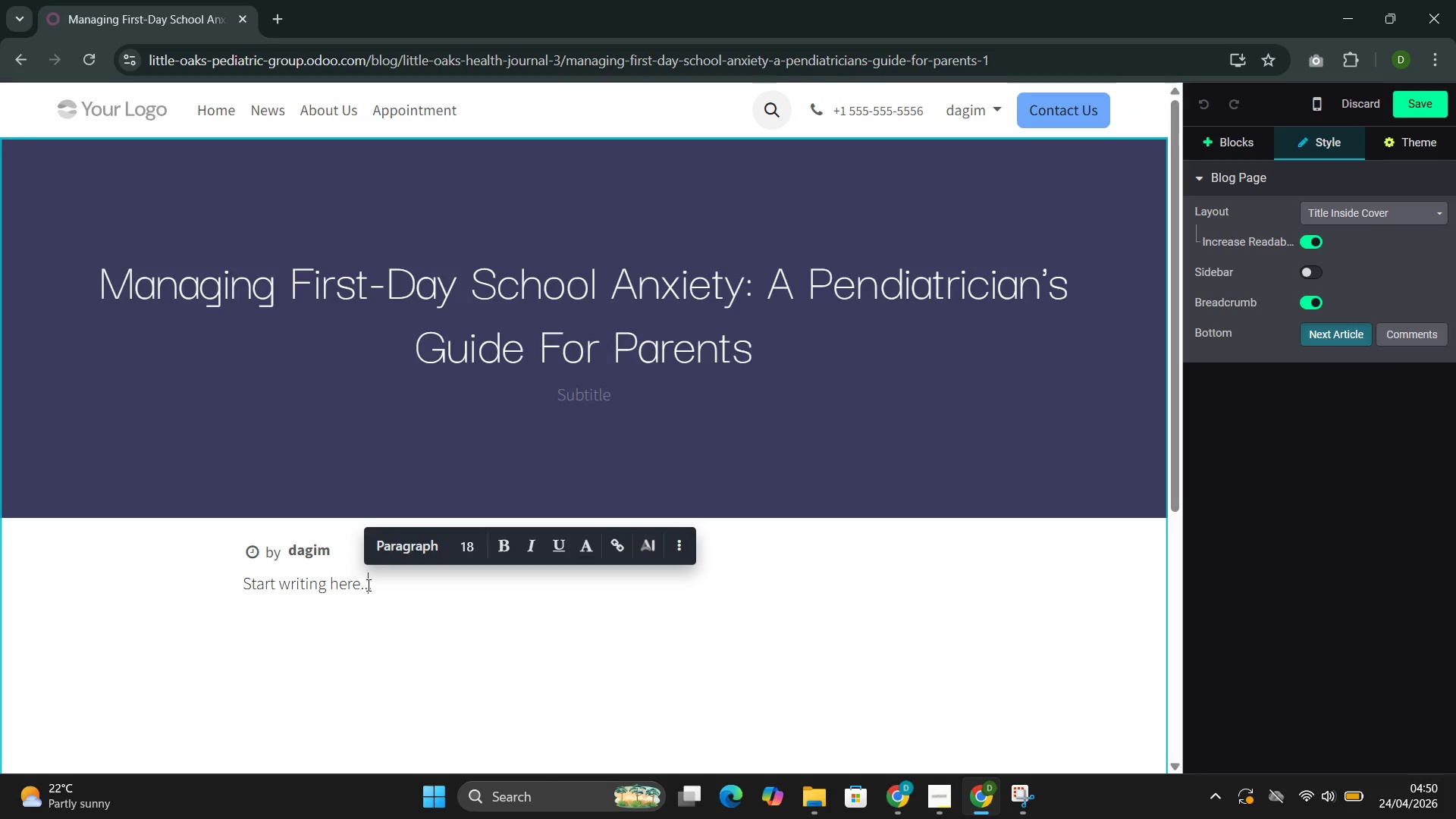 
triple_click([367, 585])
 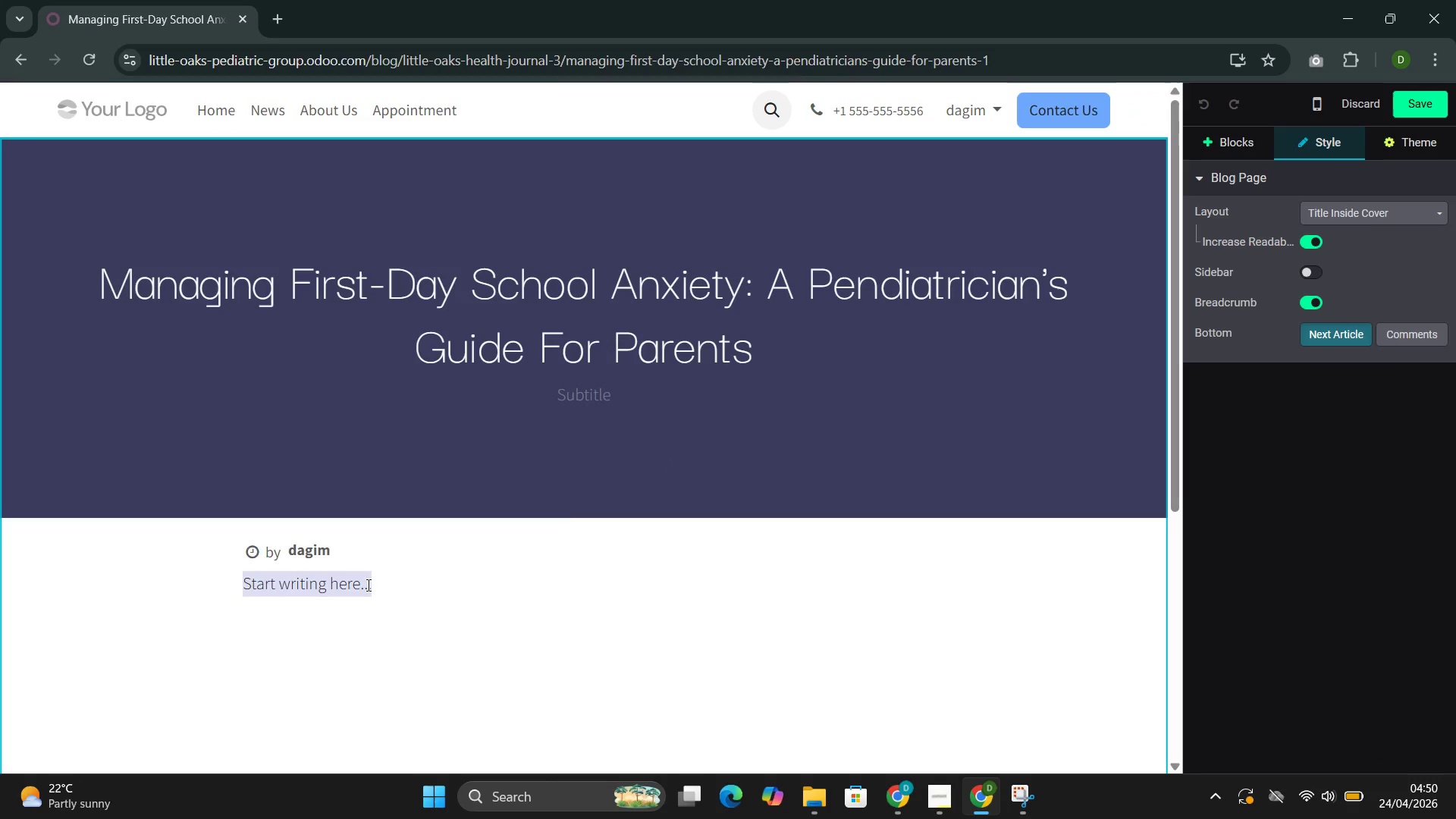 
triple_click([367, 585])
 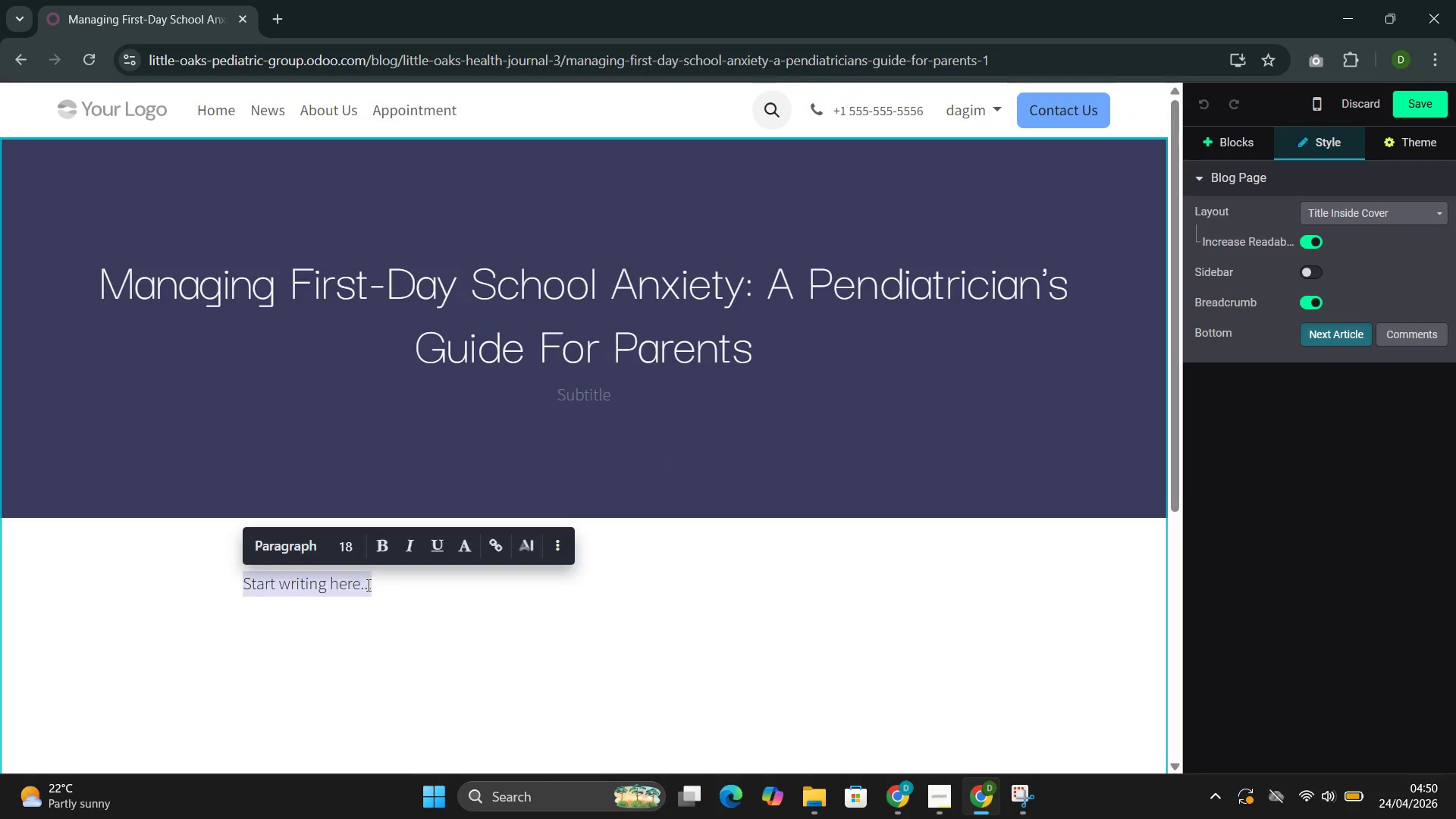 
triple_click([367, 585])
 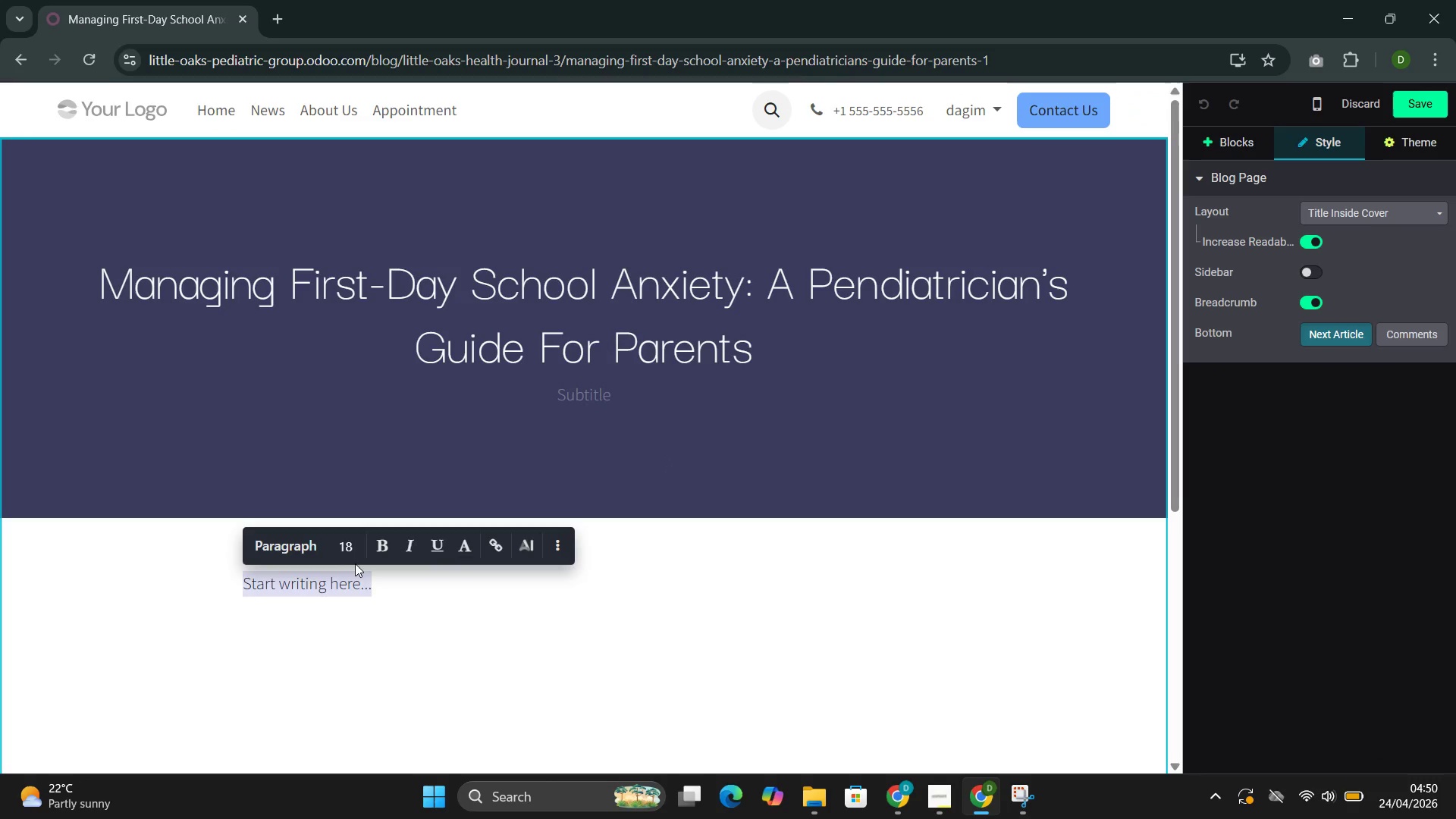 
key(Backspace)
 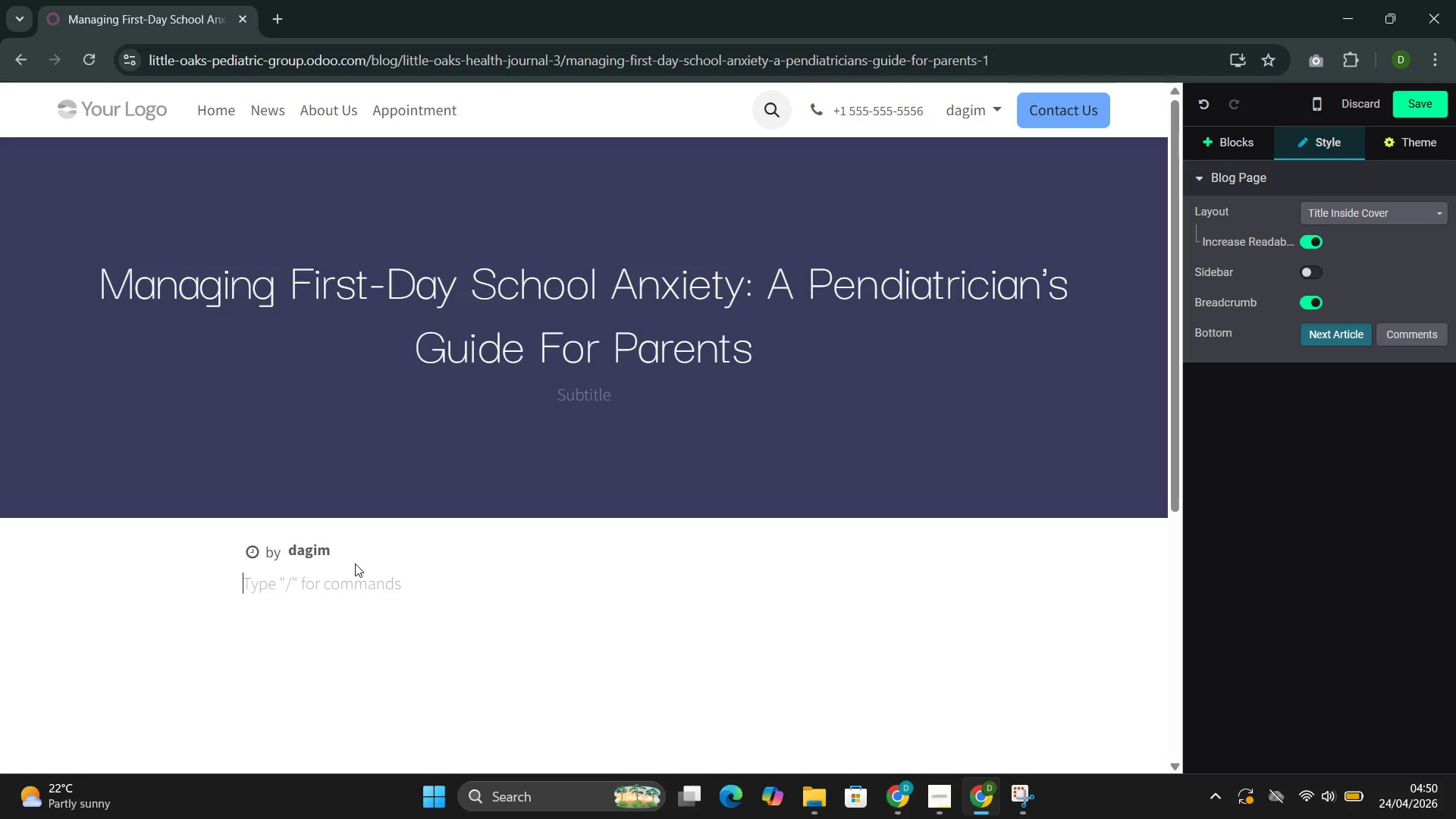 
wait(7.56)
 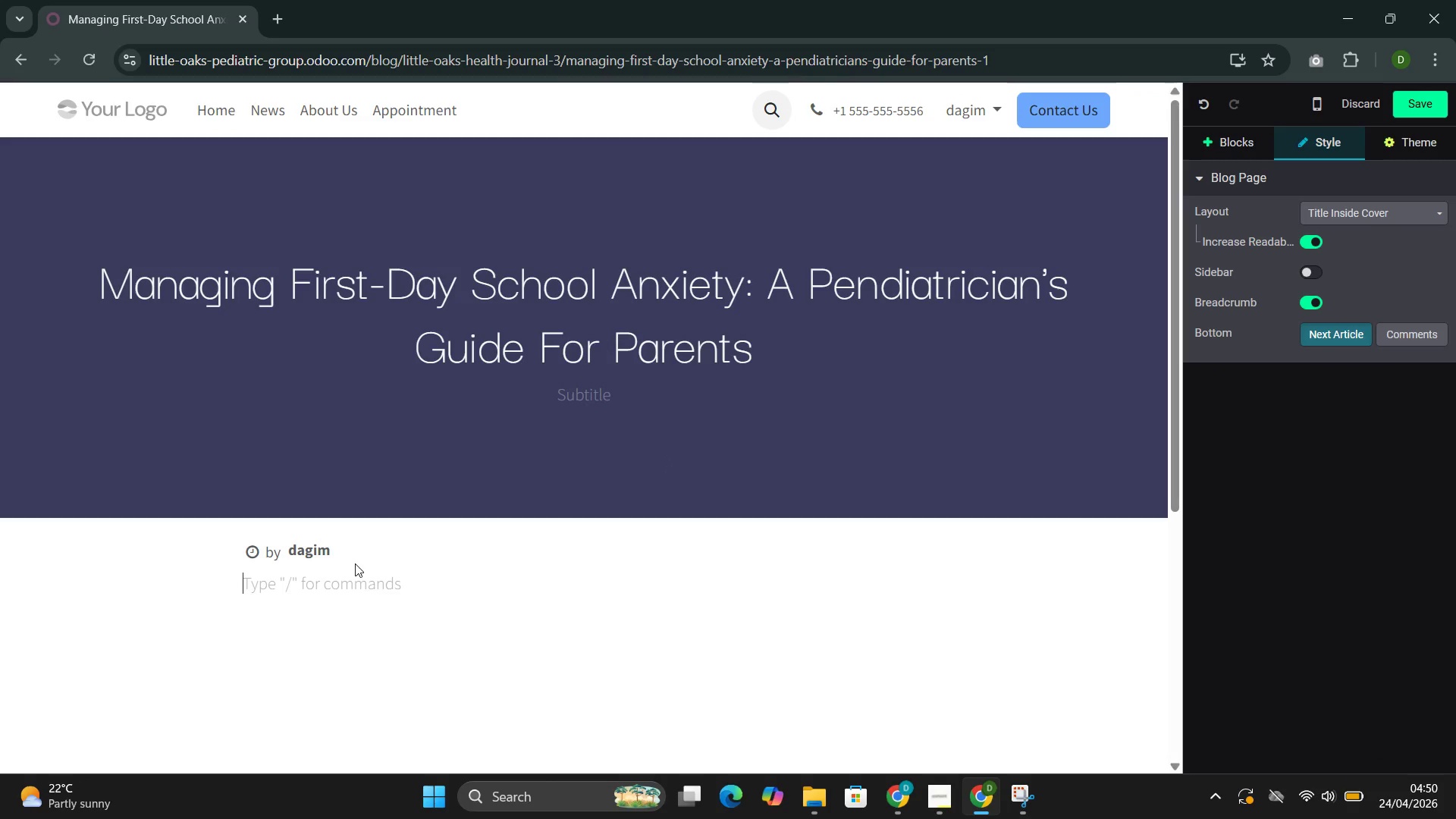 
scroll: coordinate [355, 563], scroll_direction: down, amount: 1.0
 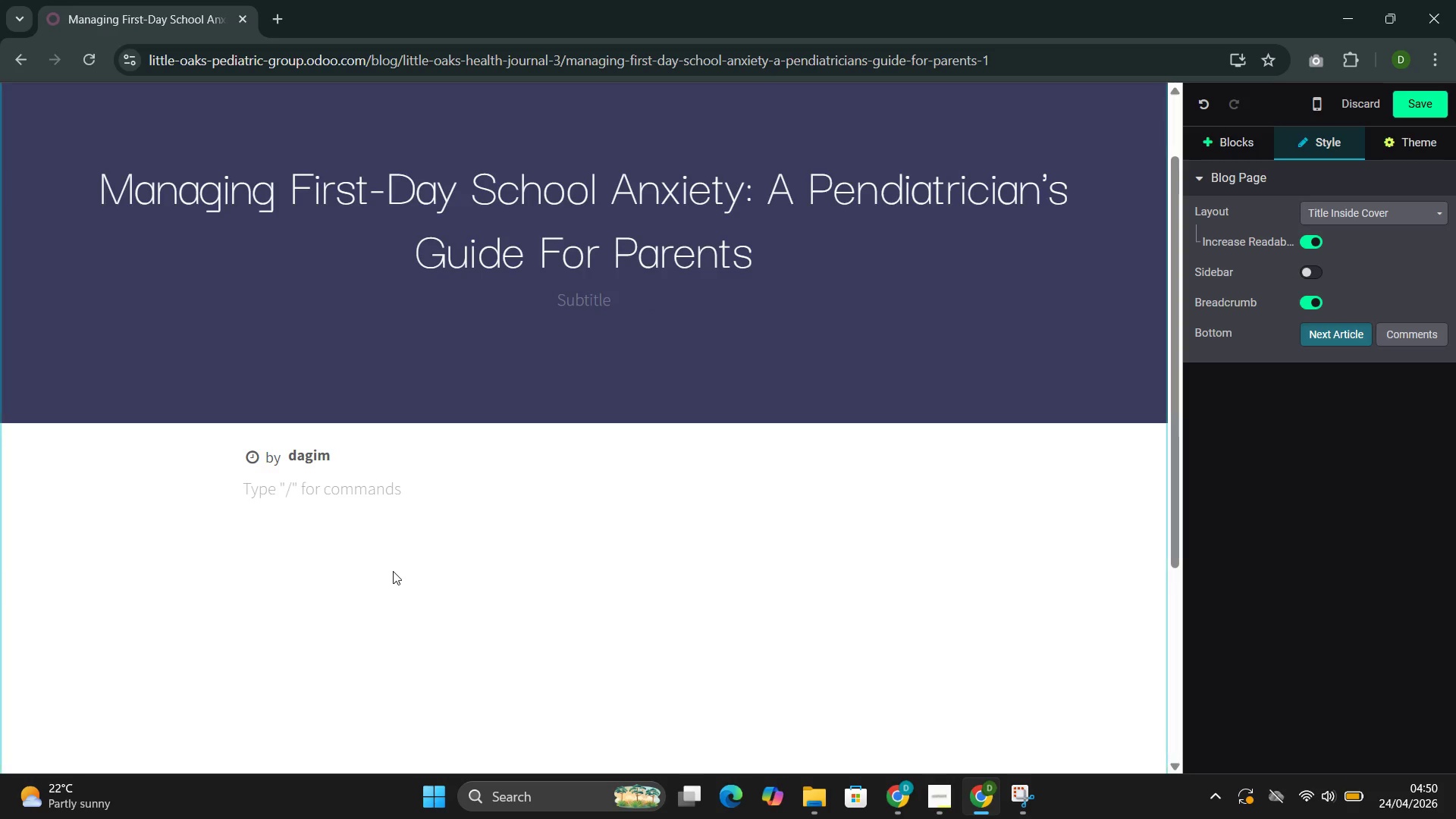 
scroll: coordinate [393, 571], scroll_direction: up, amount: 2.0
 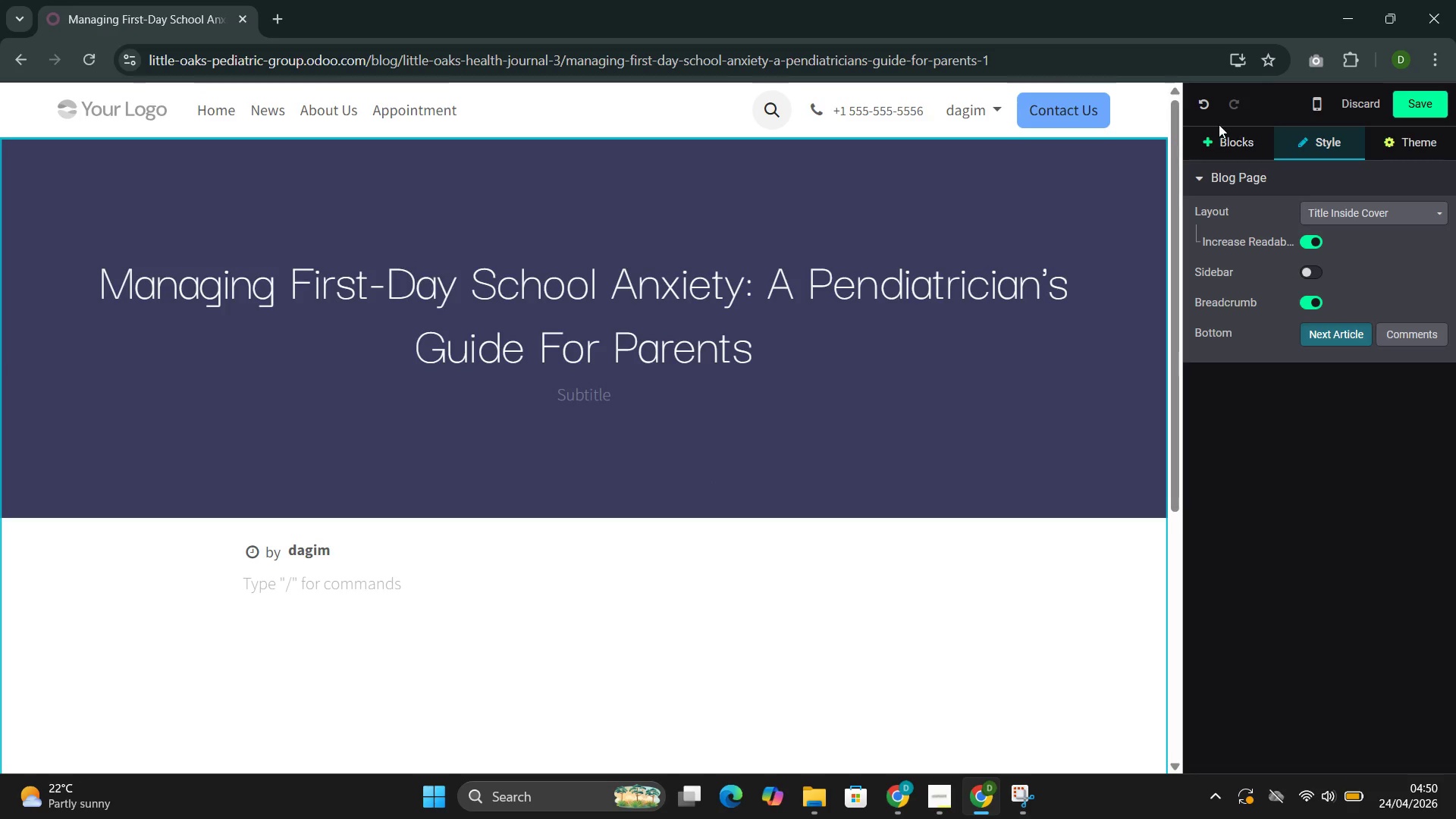 
left_click([1228, 149])
 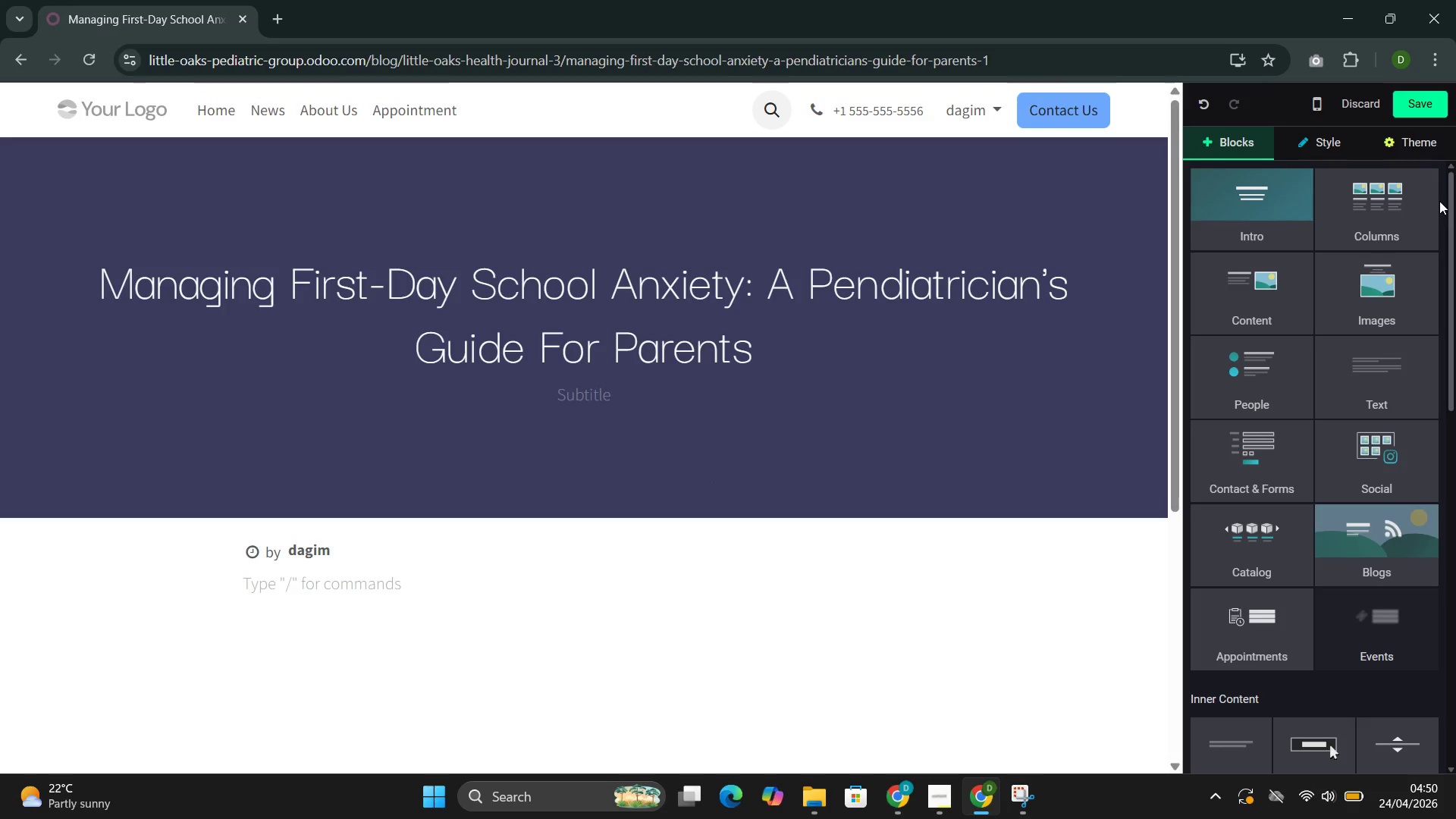 
left_click([1271, 284])
 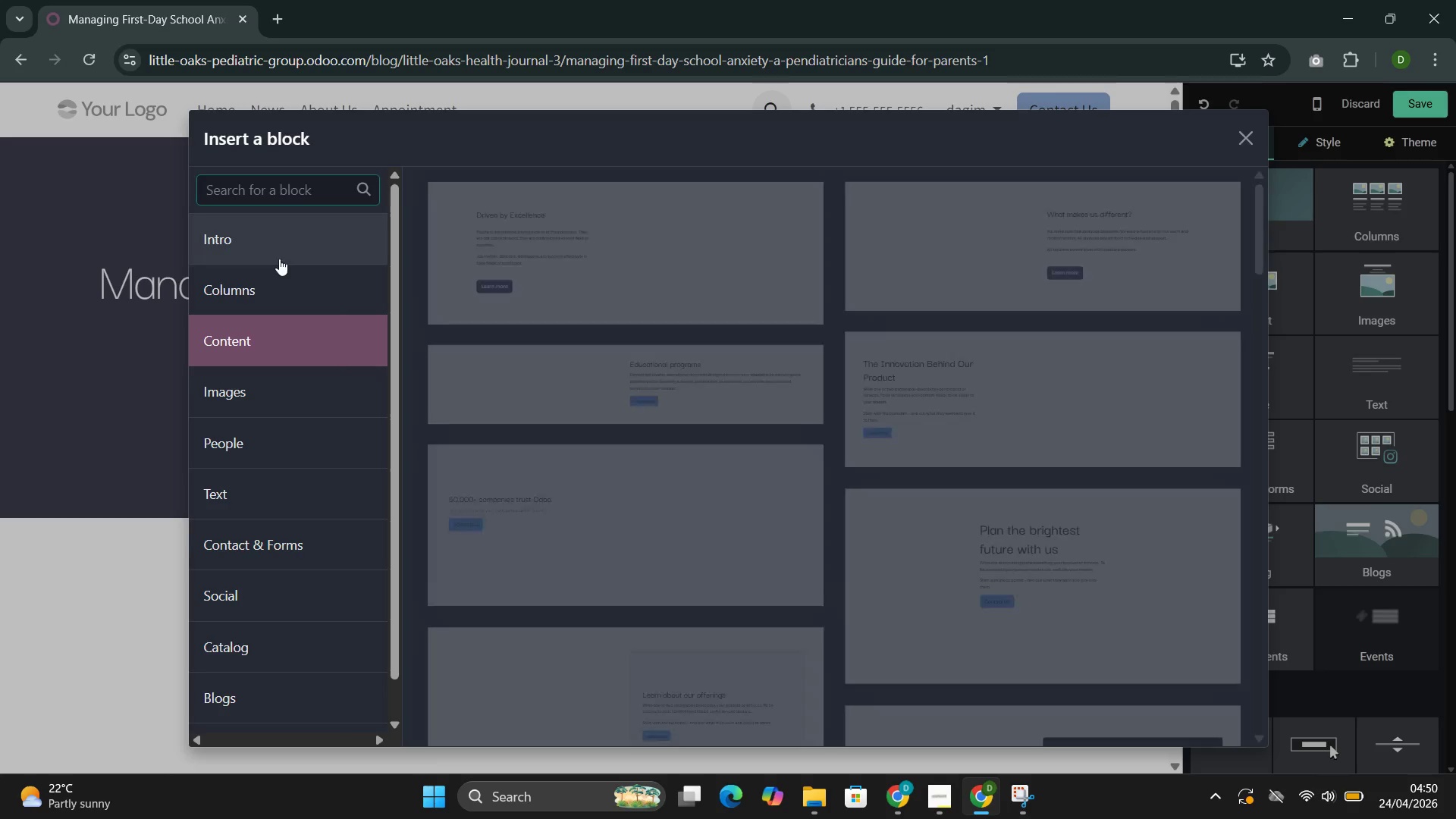 
left_click_drag(start_coordinate=[310, 248], to_coordinate=[315, 253])
 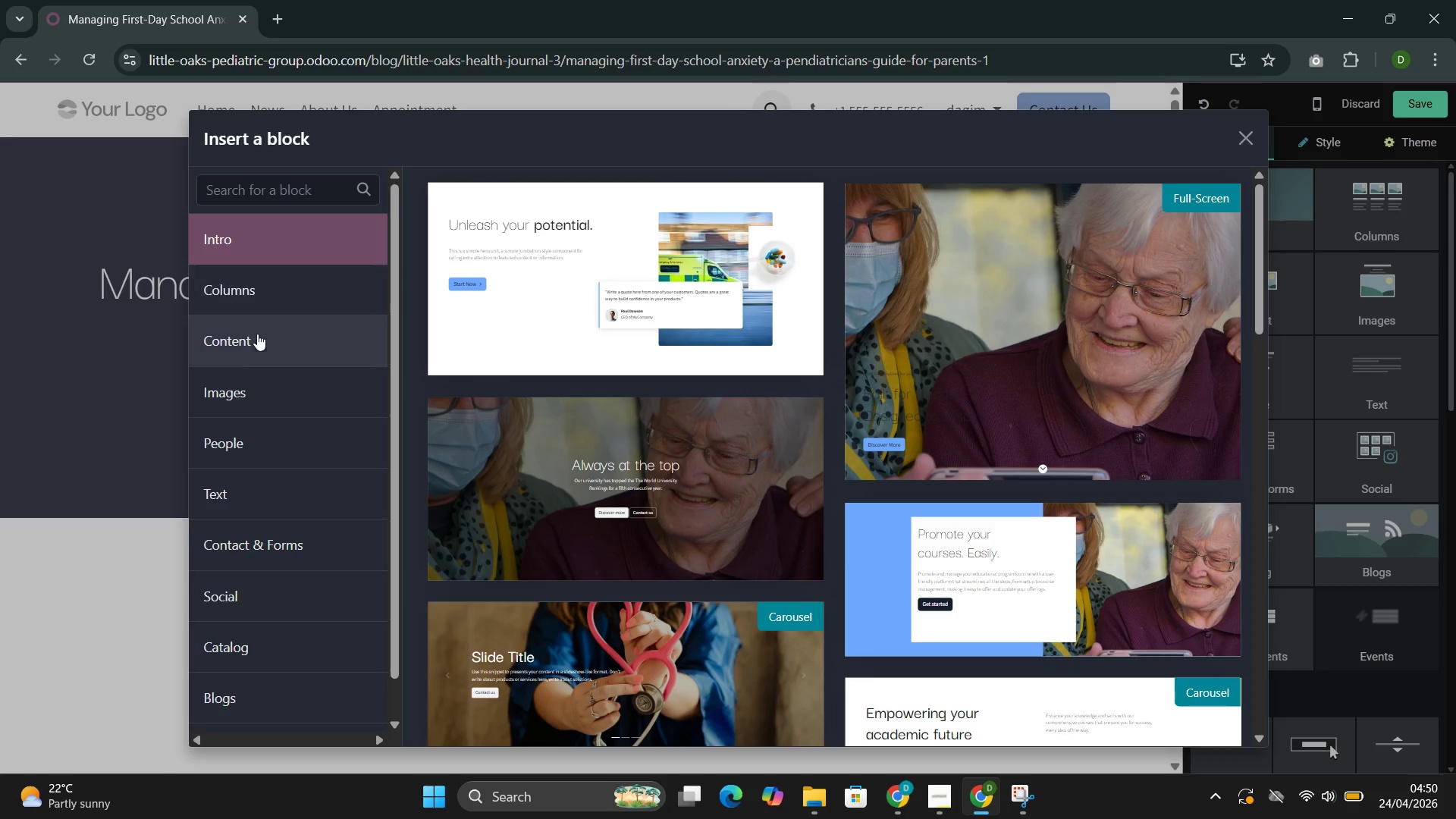 
wait(7.97)
 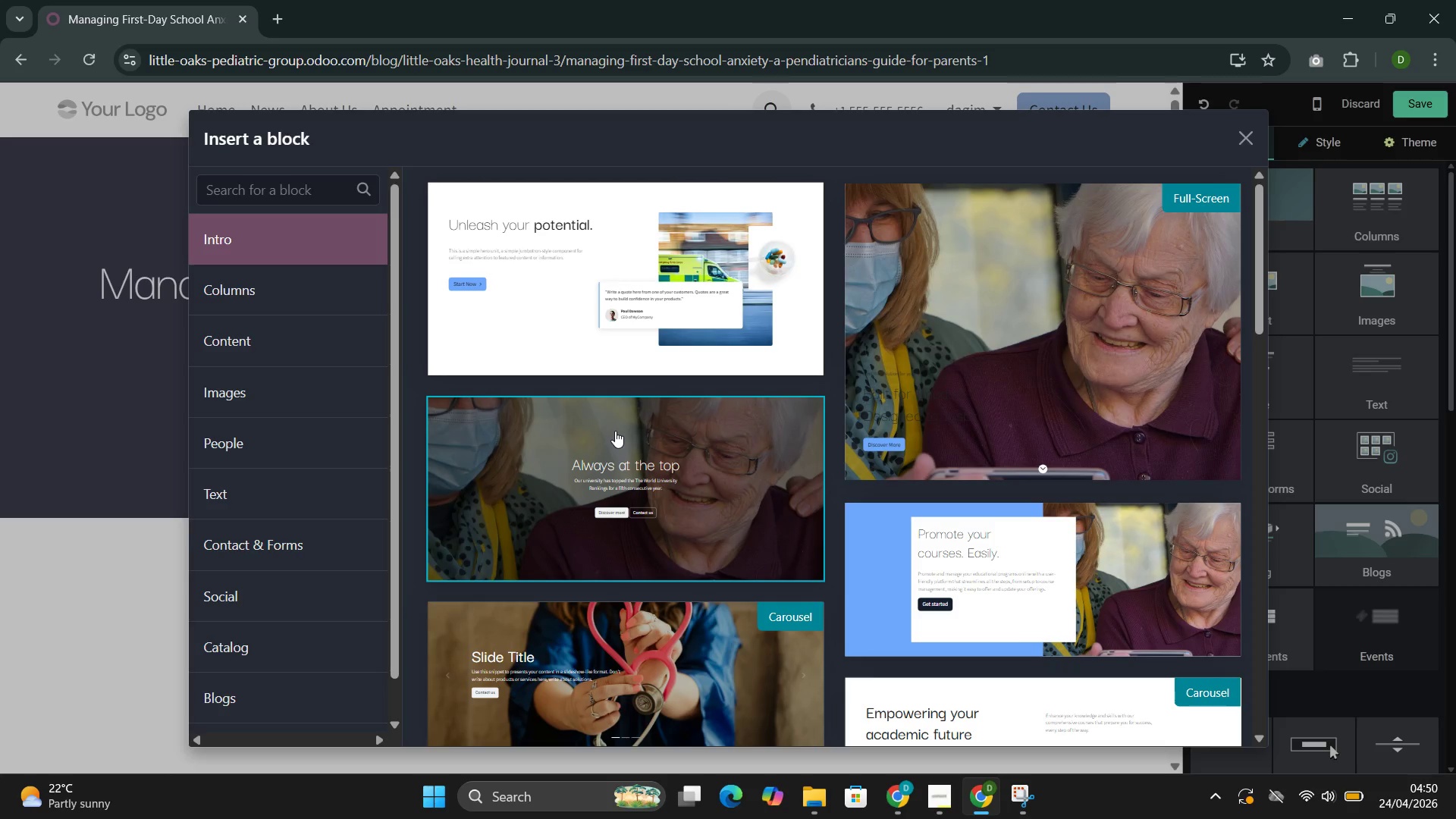 
left_click([600, 297])
 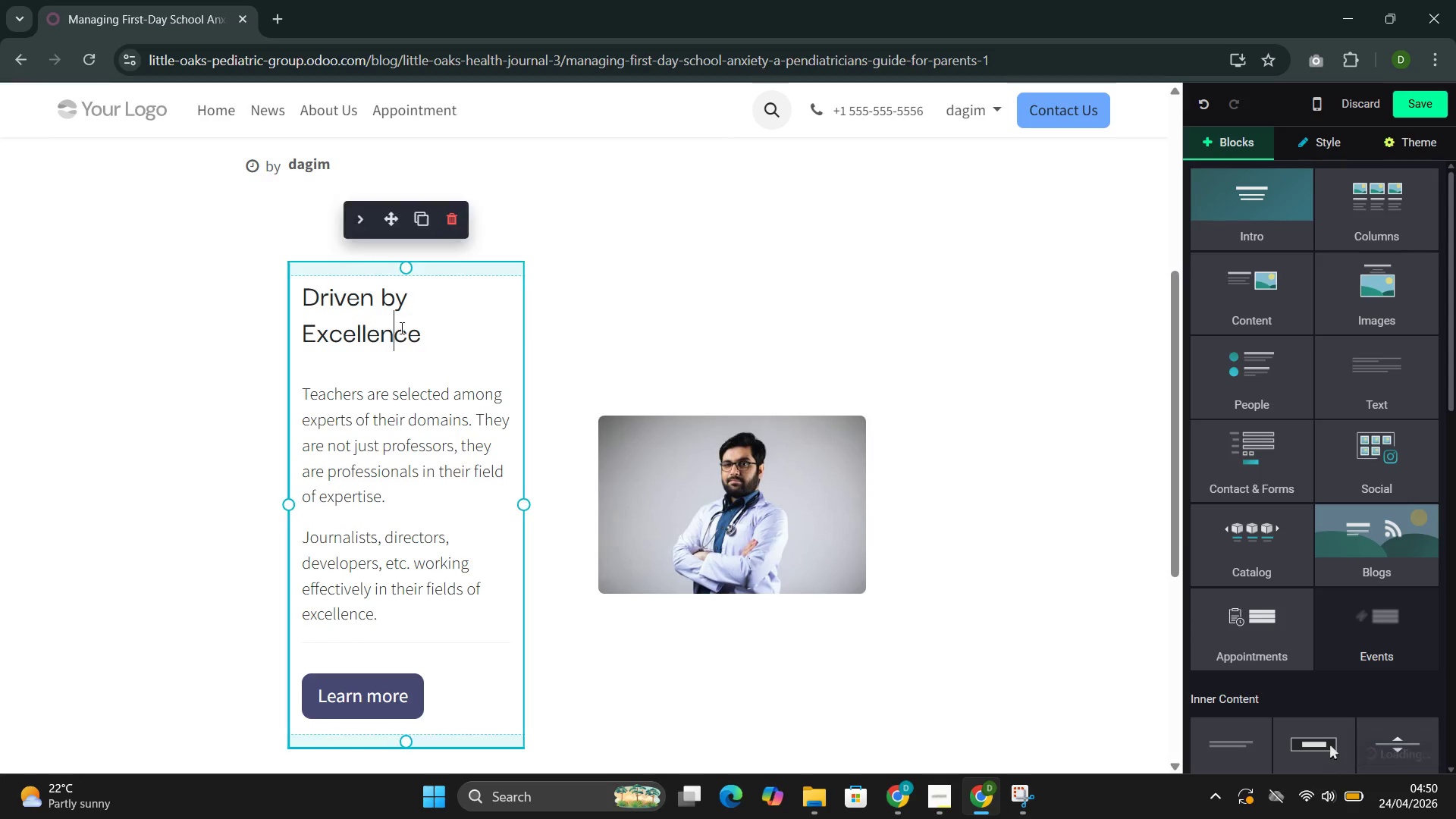 
left_click([463, 292])
 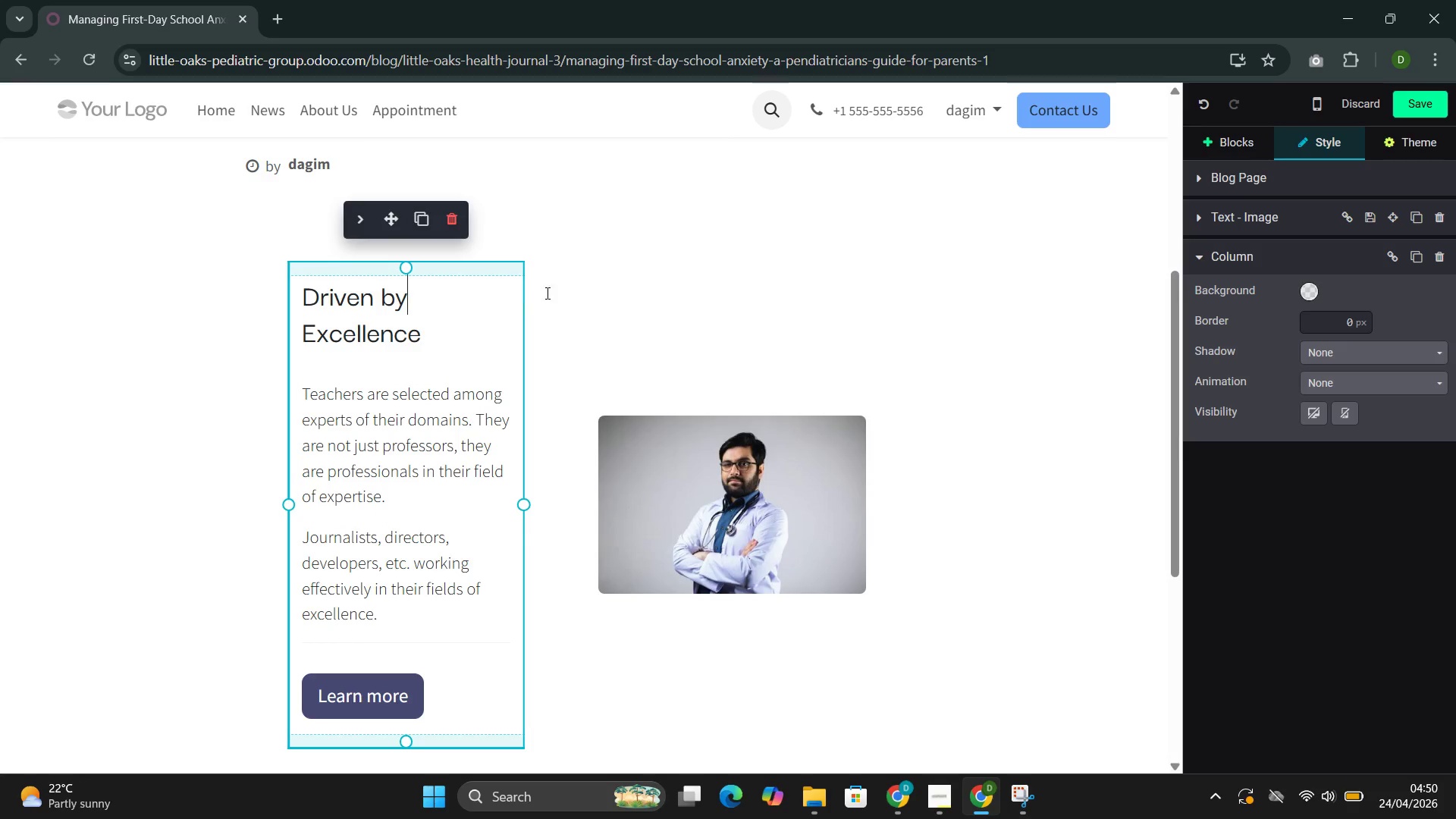 
left_click([613, 290])
 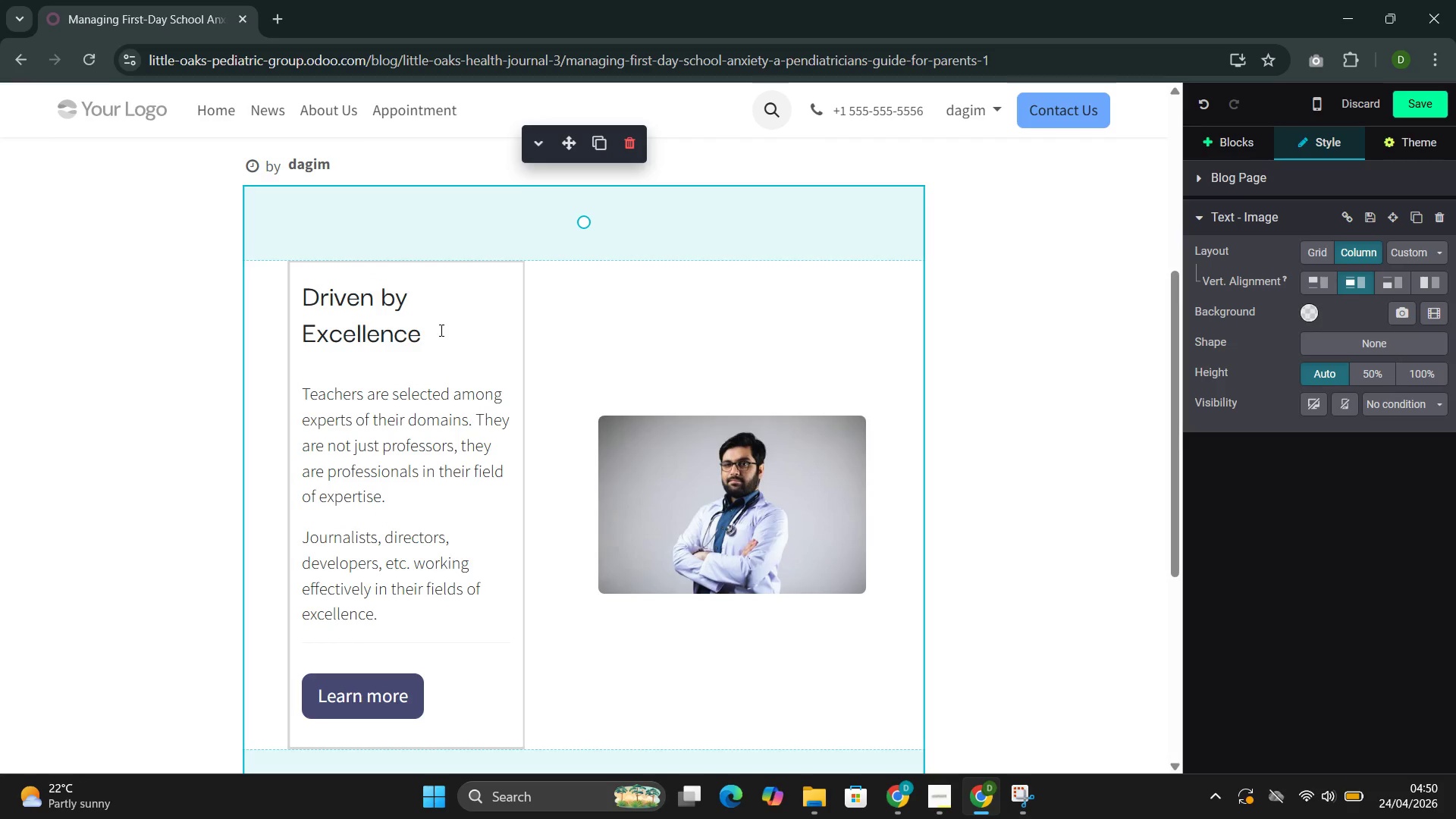 
left_click_drag(start_coordinate=[431, 329], to_coordinate=[301, 302])
 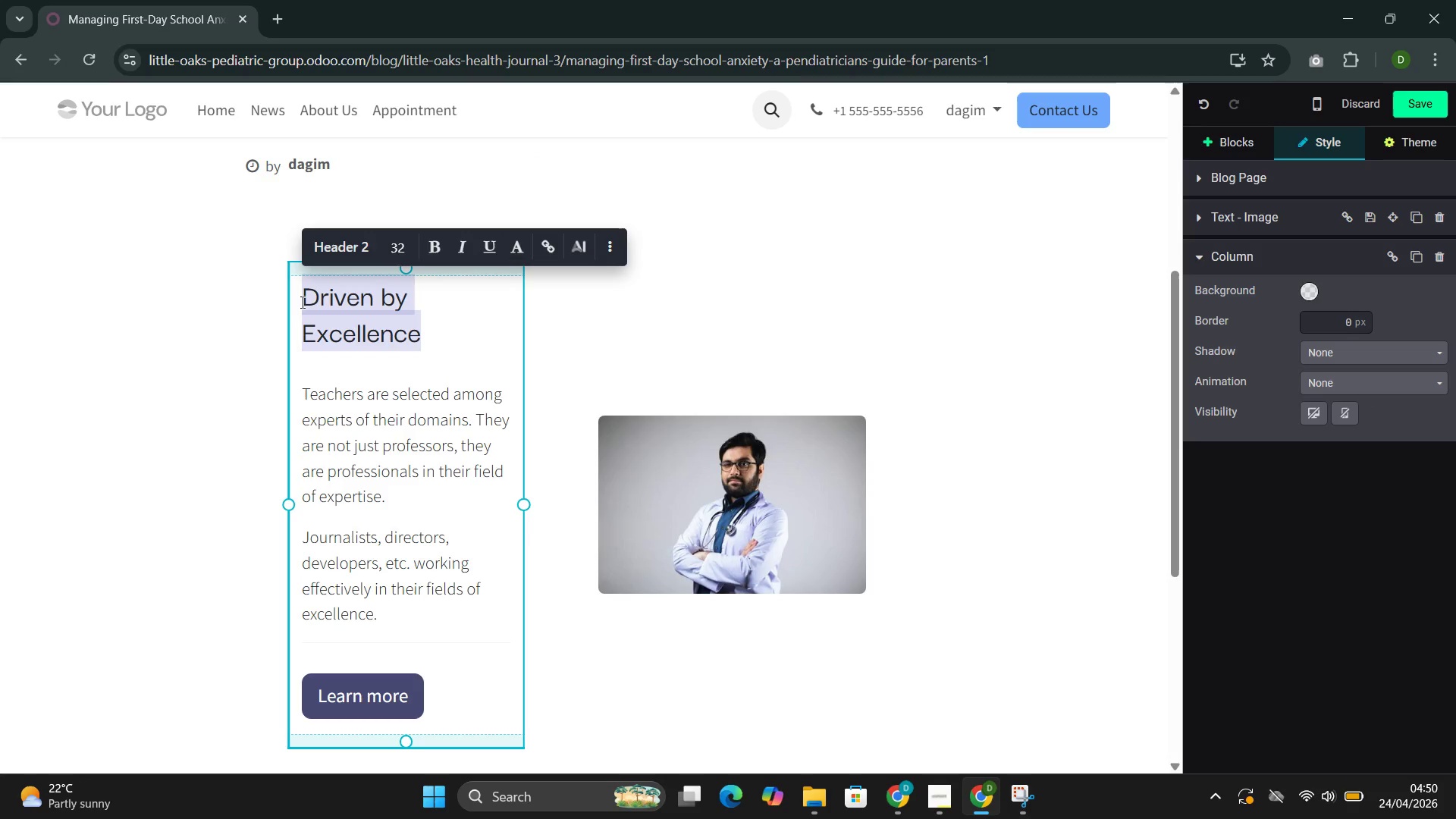 
key(Backspace)
 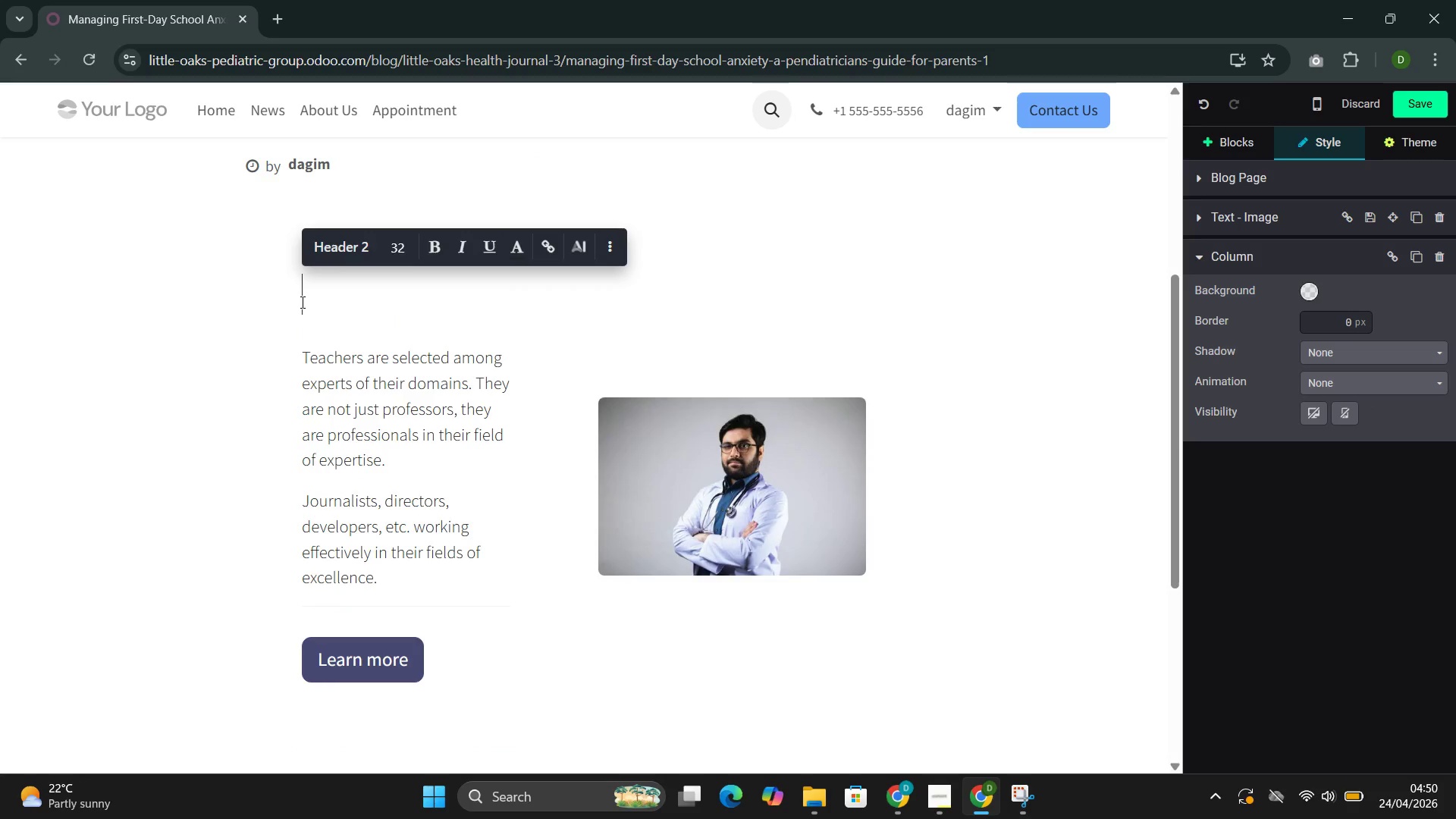 
key(Backspace)
 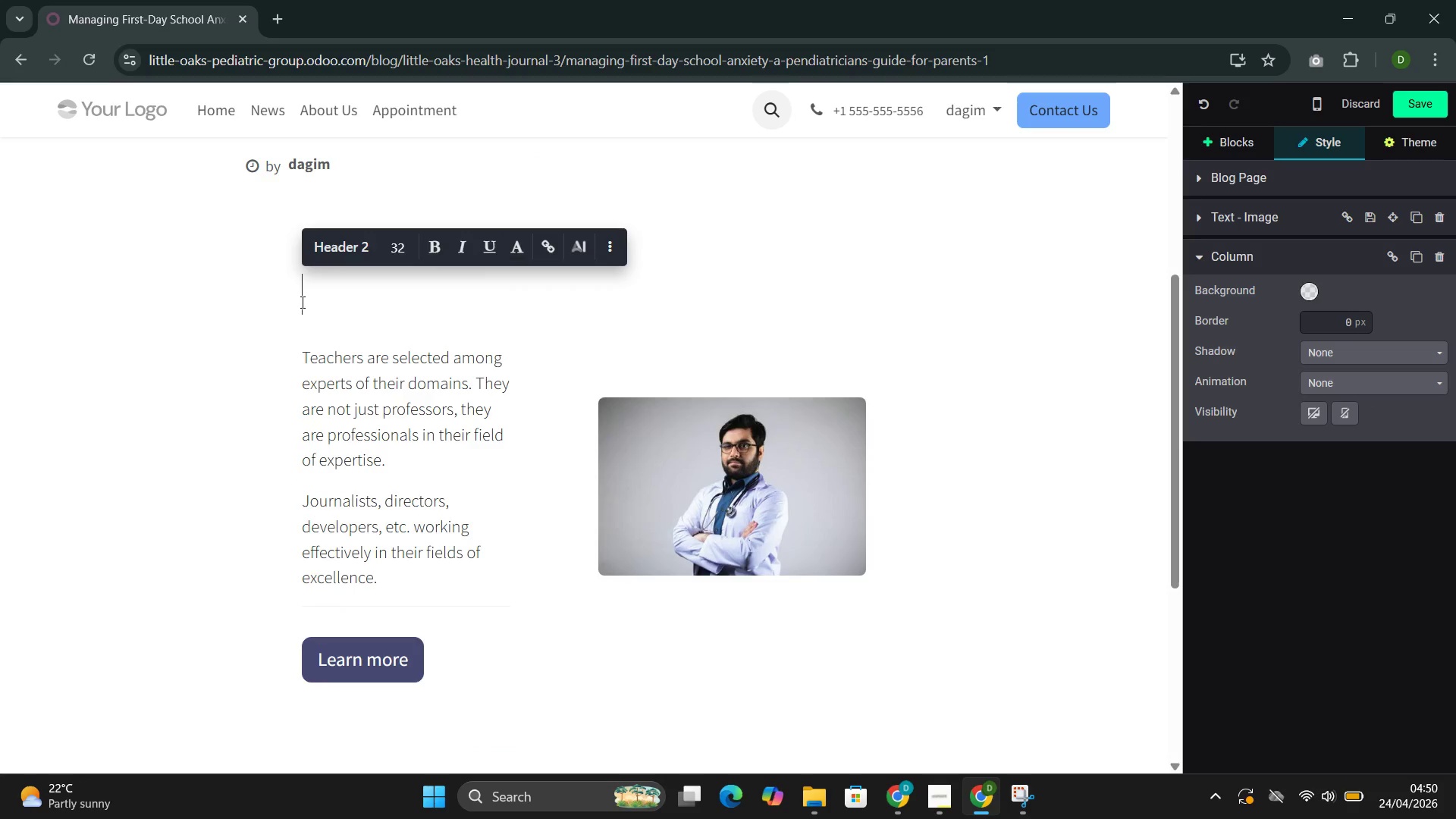 
key(Backspace)
 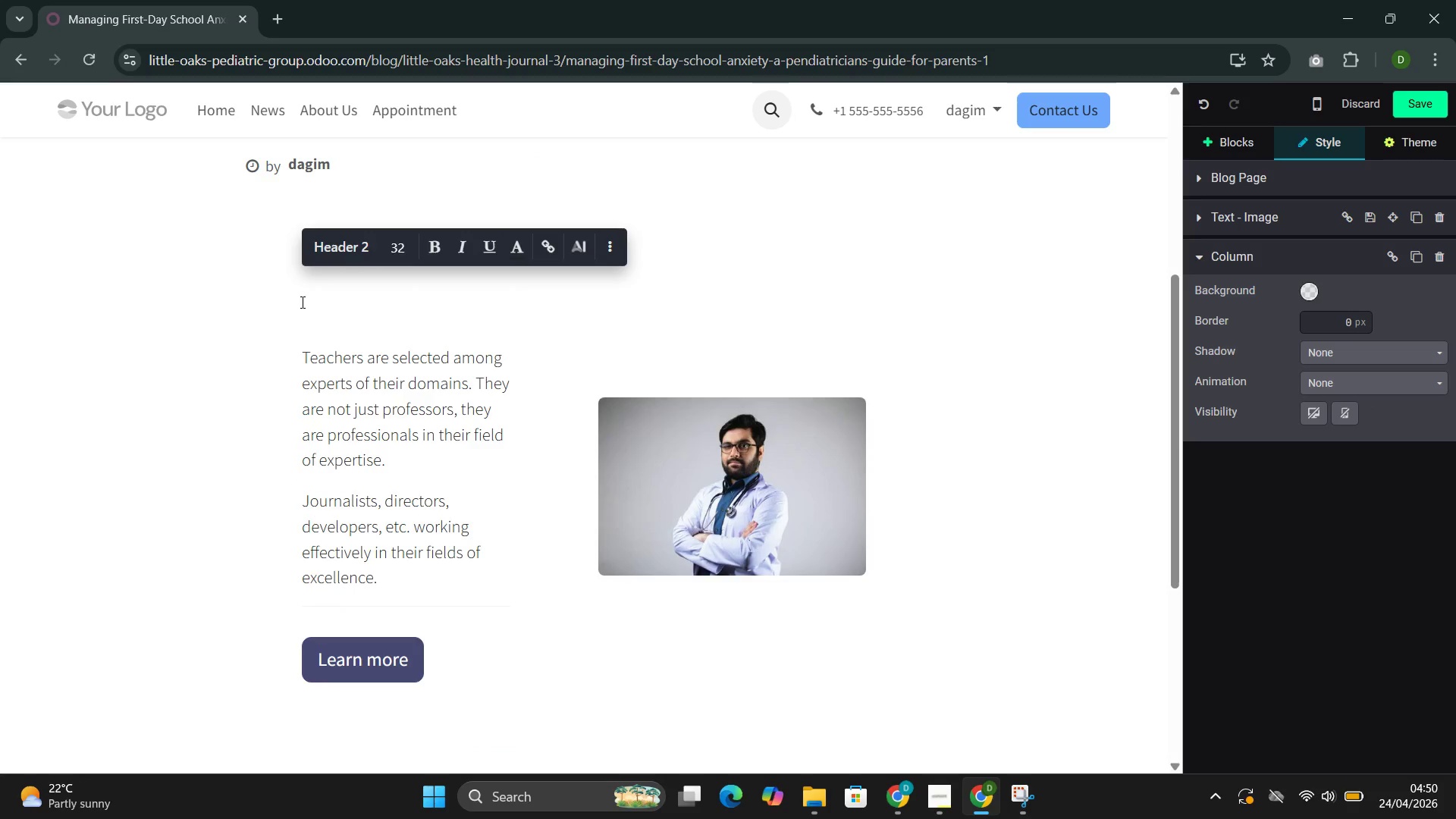 
key(ArrowDown)
 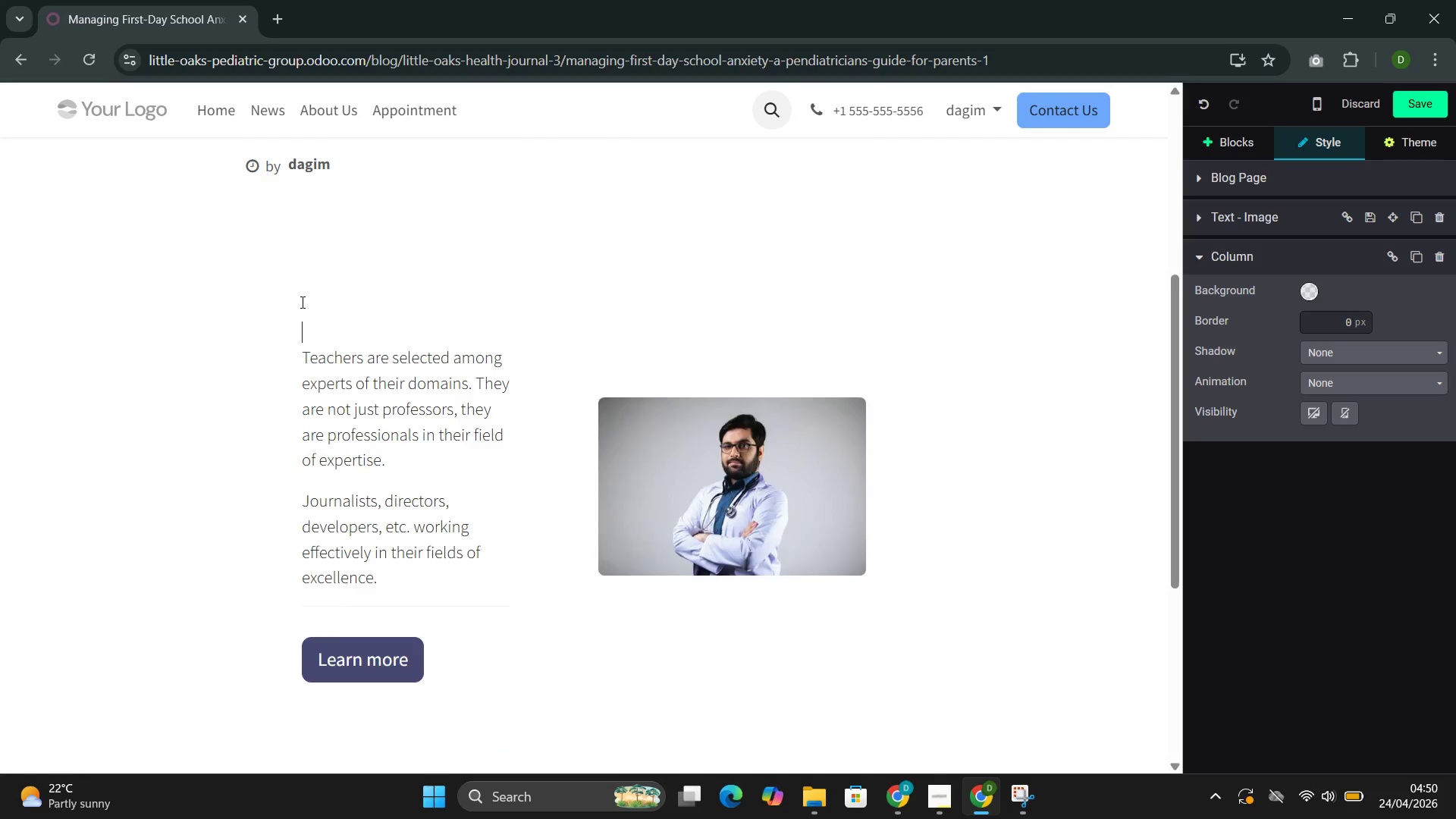 
key(Backspace)
 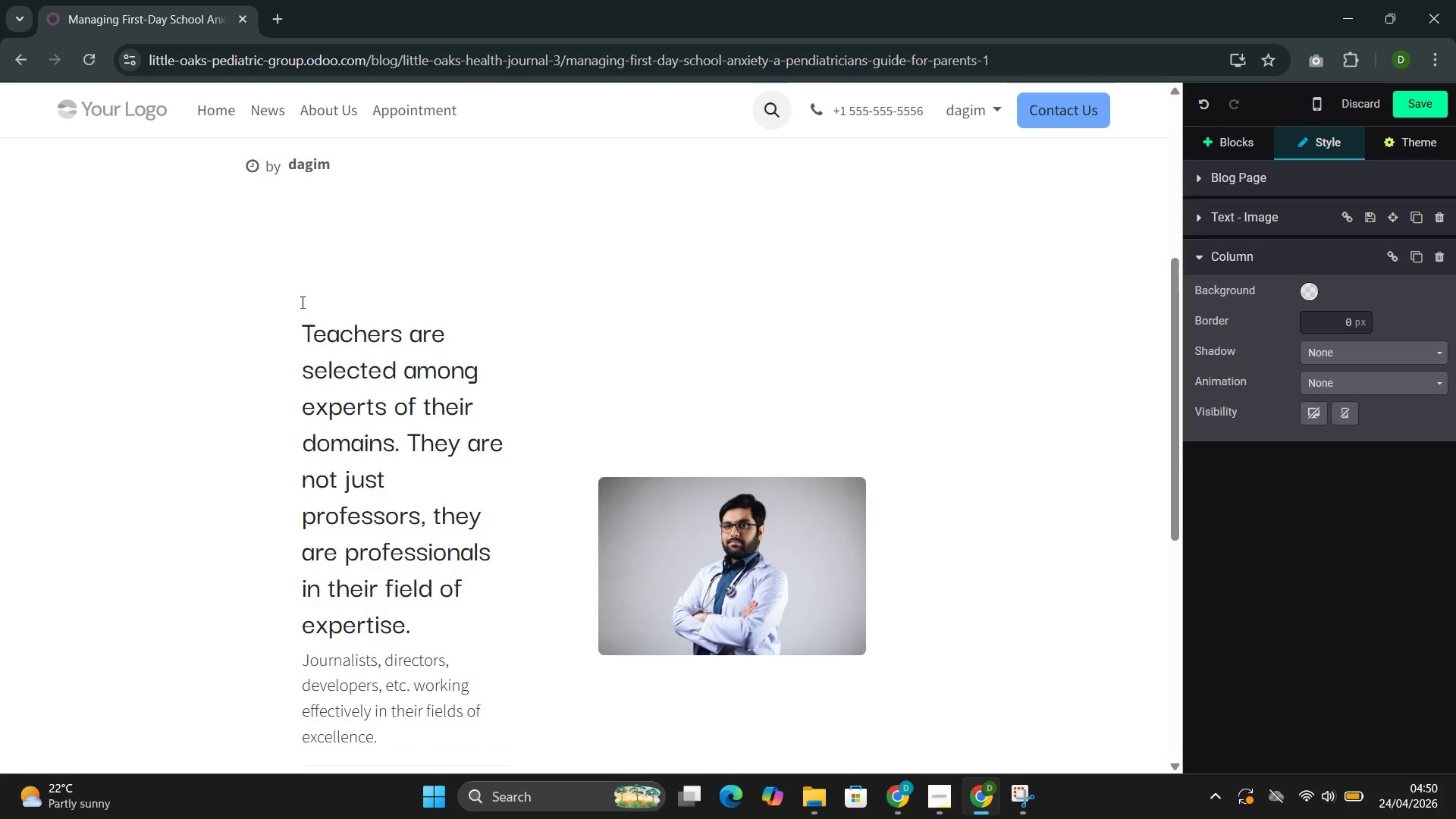 
key(Control+Z)
 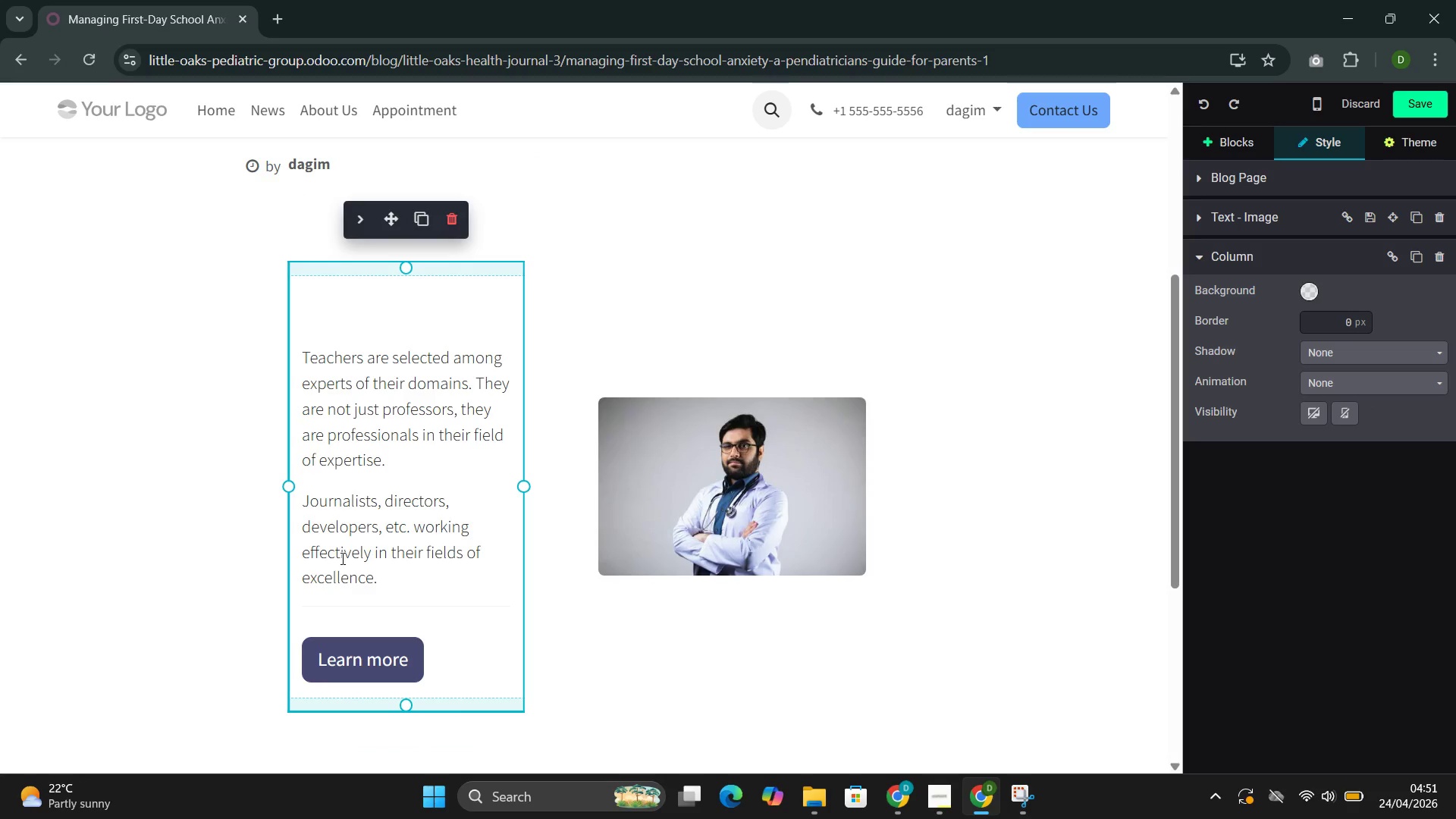 
left_click([407, 648])
 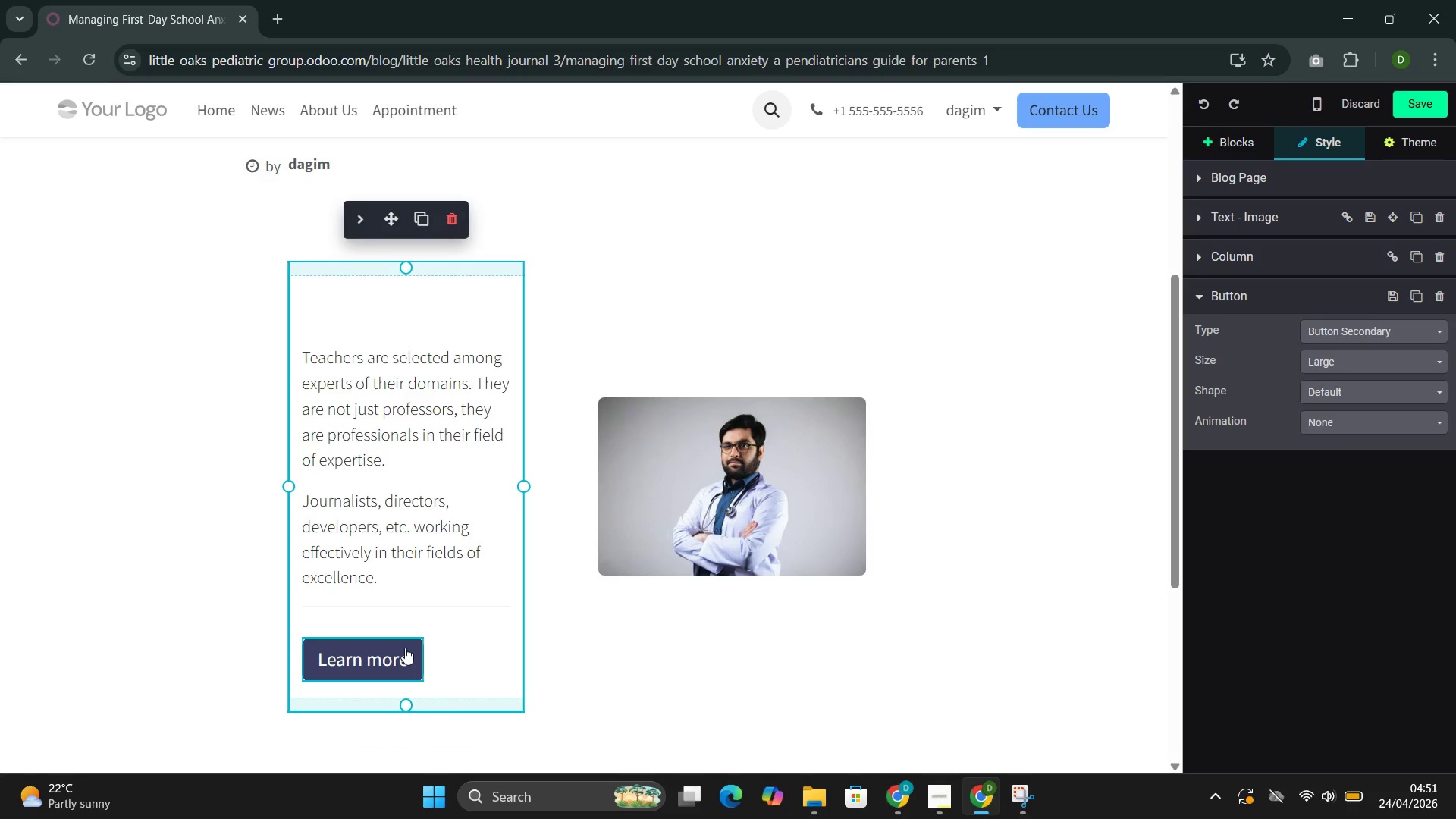 
key(Backspace)
 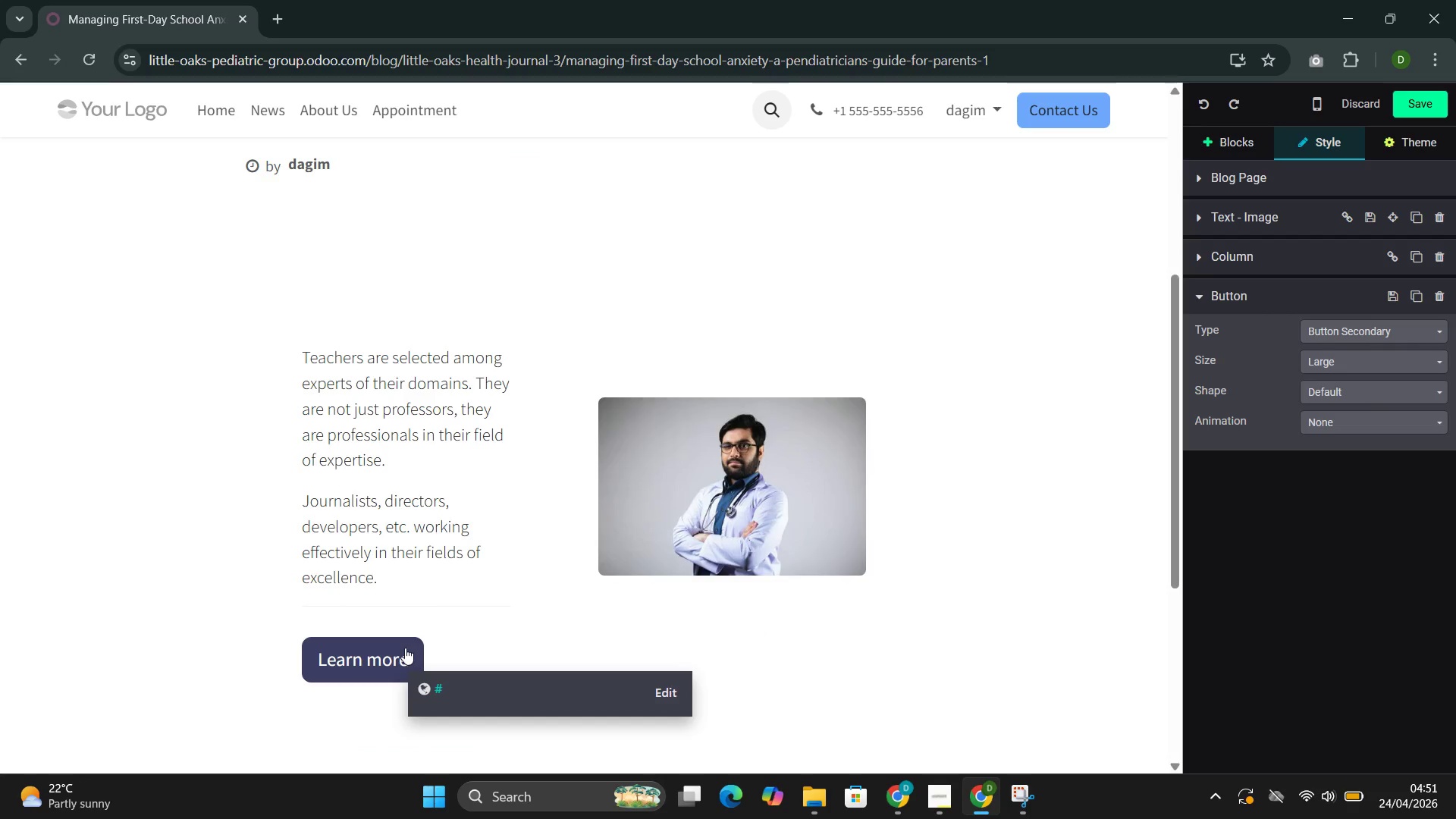 
key(Backspace)
 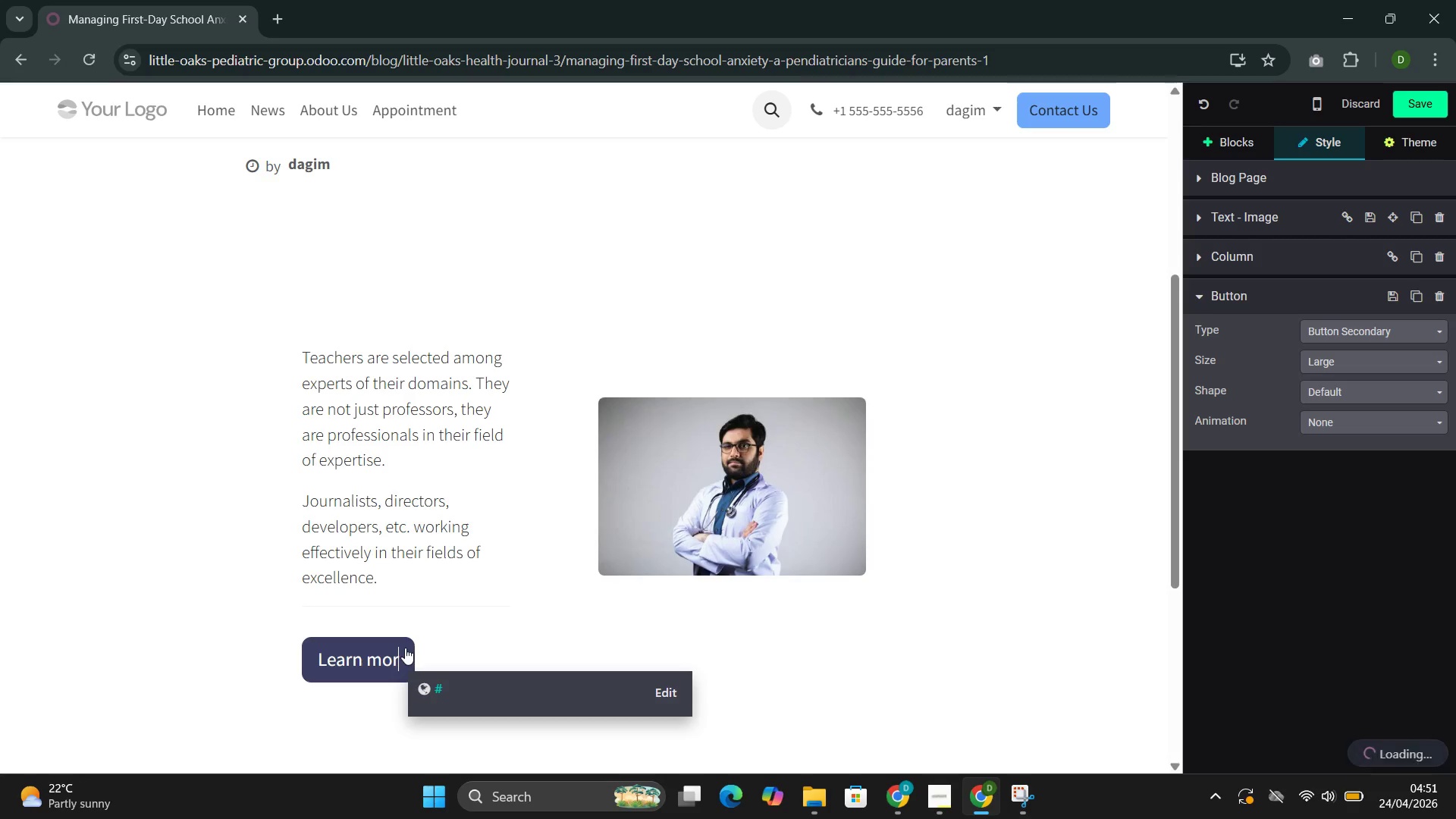 
key(Backspace)
 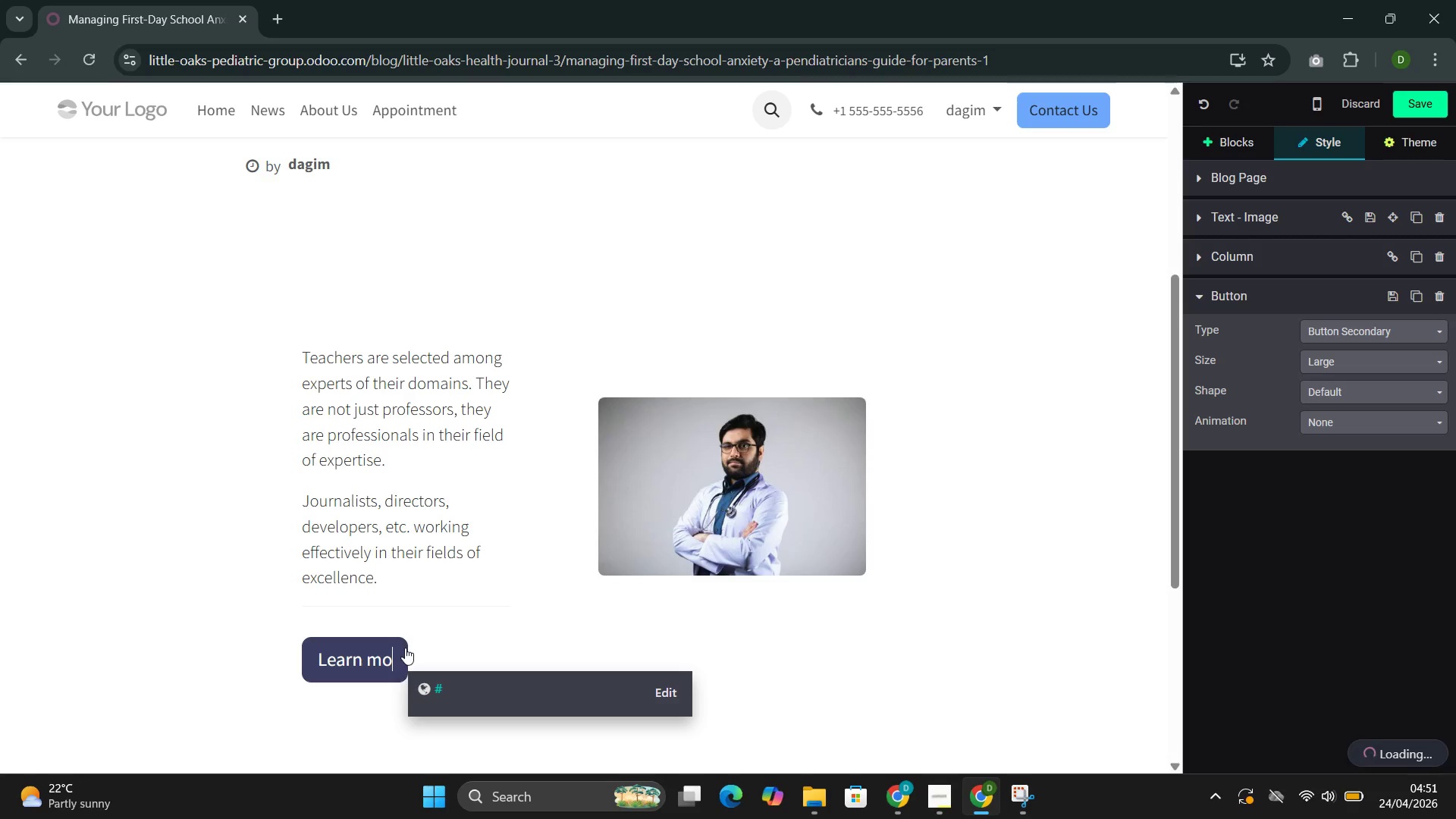 
key(Backspace)
 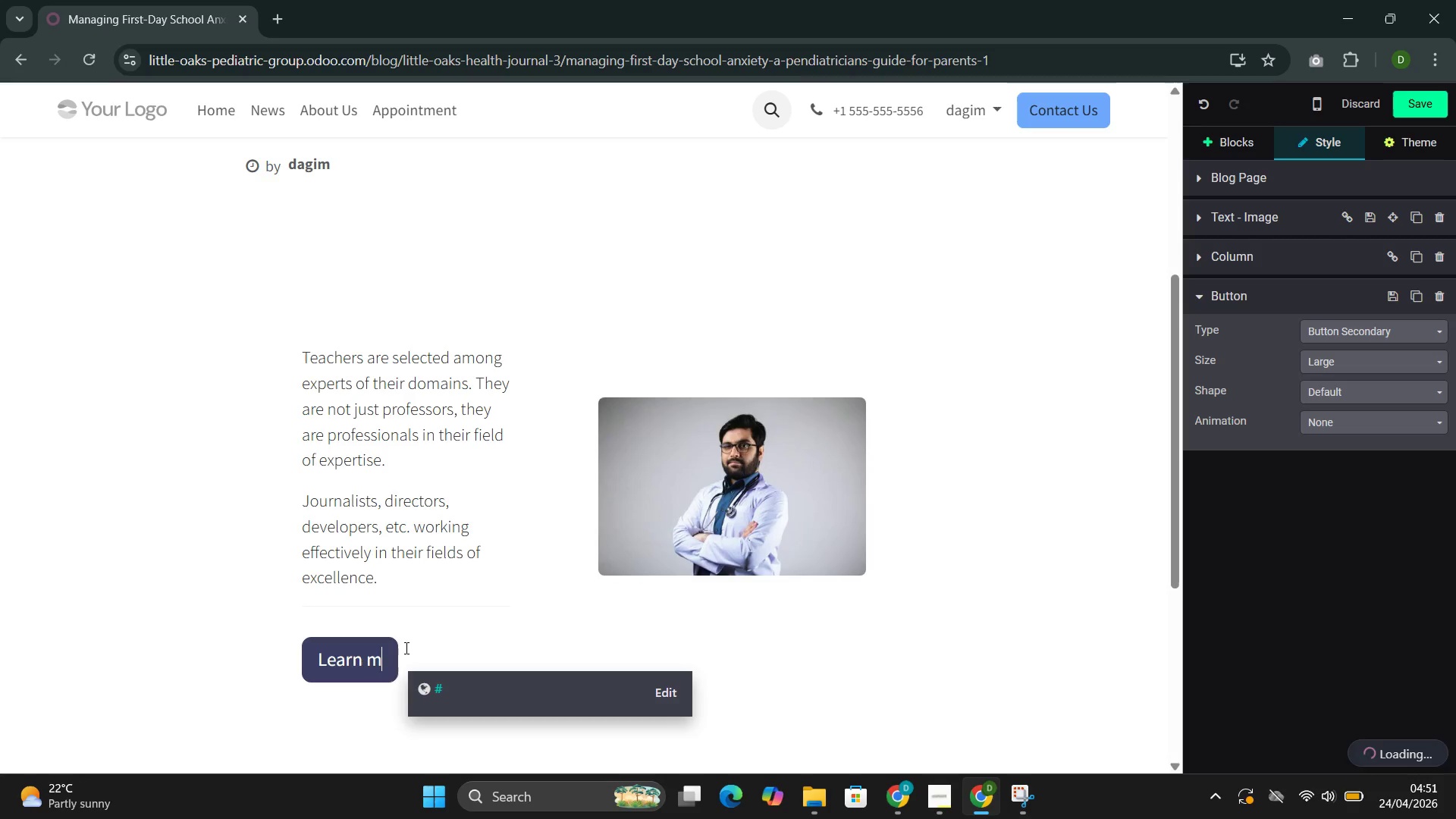 
key(Backspace)
 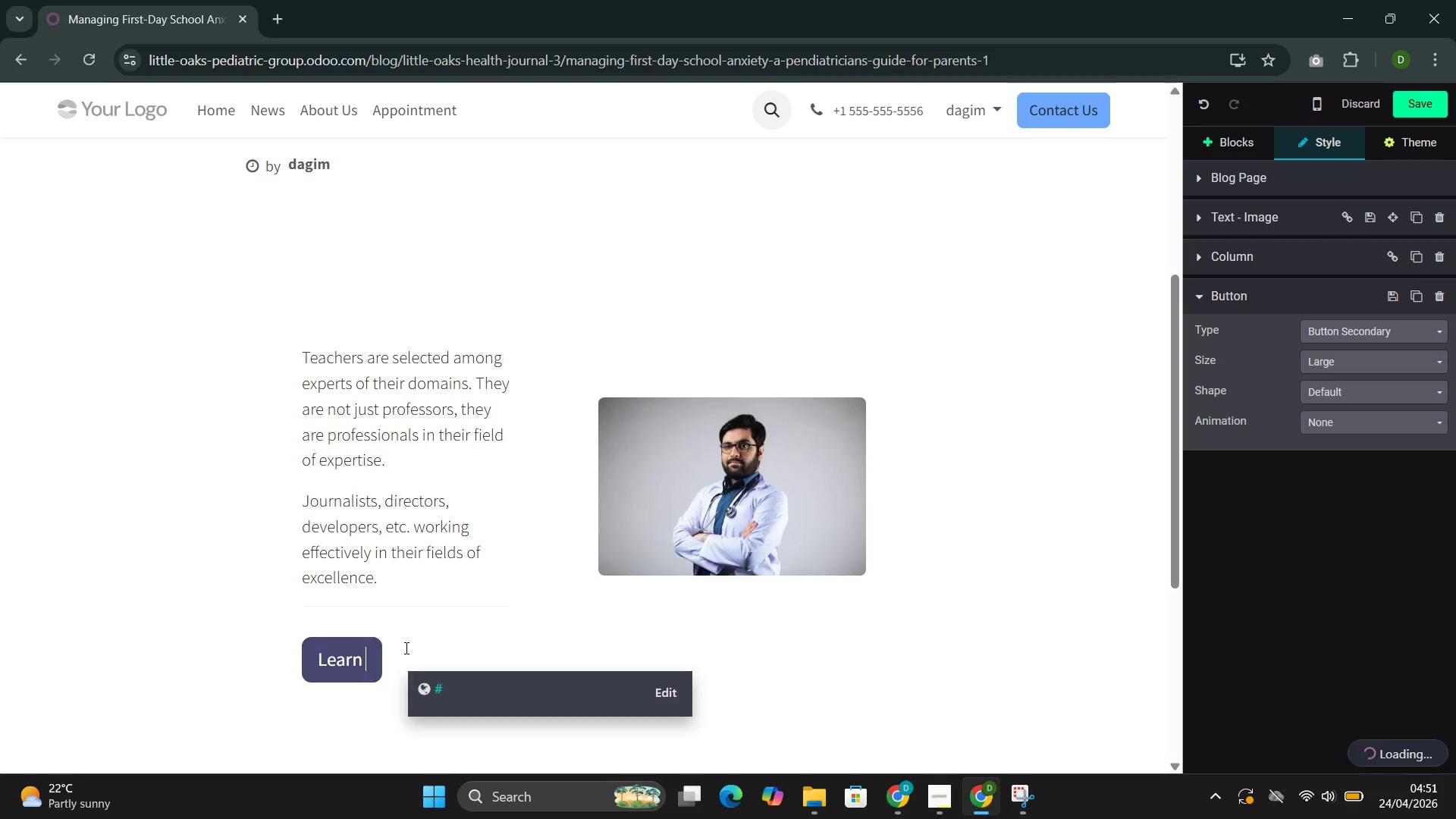 
key(Backspace)
 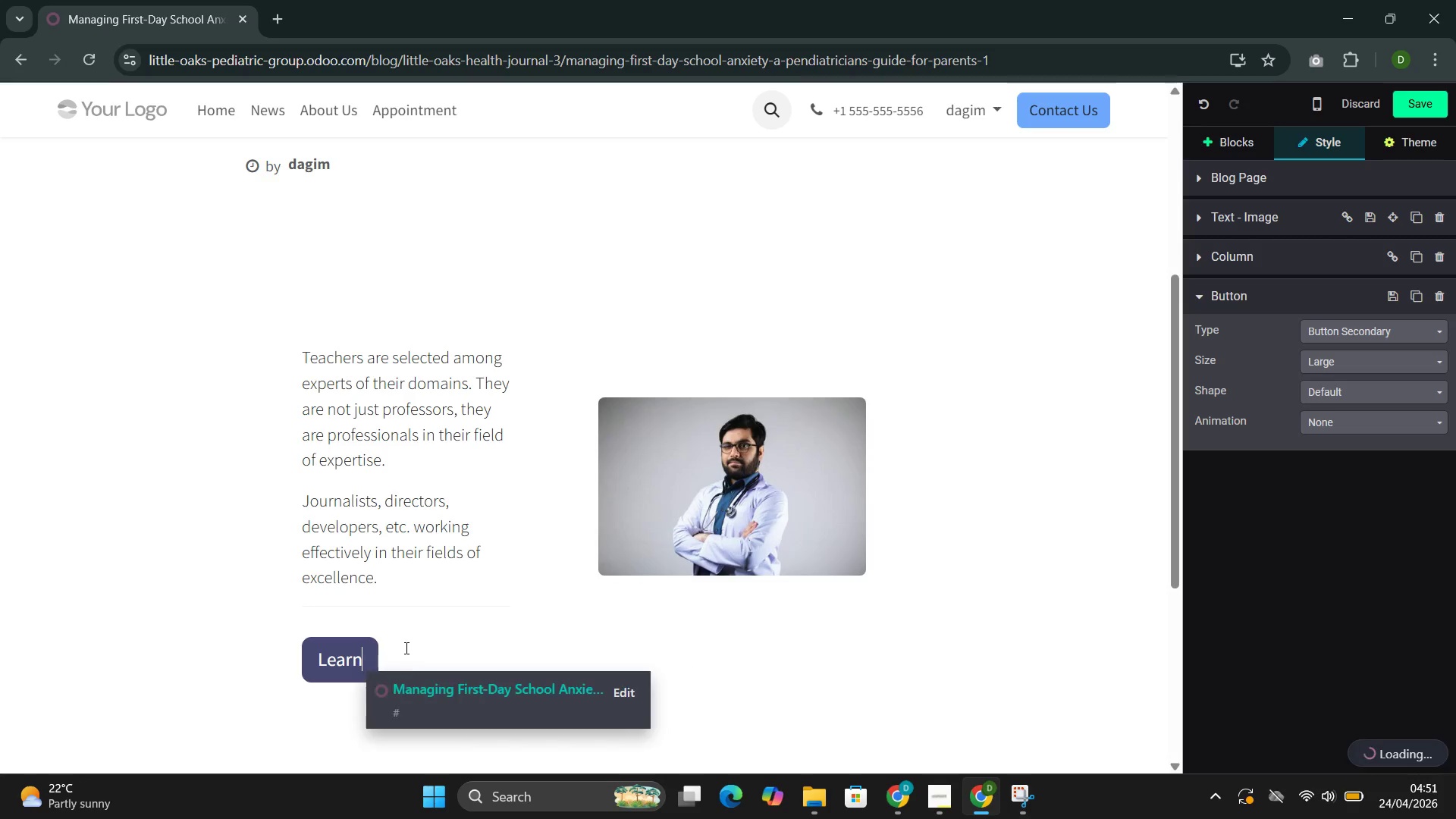 
key(Backspace)
 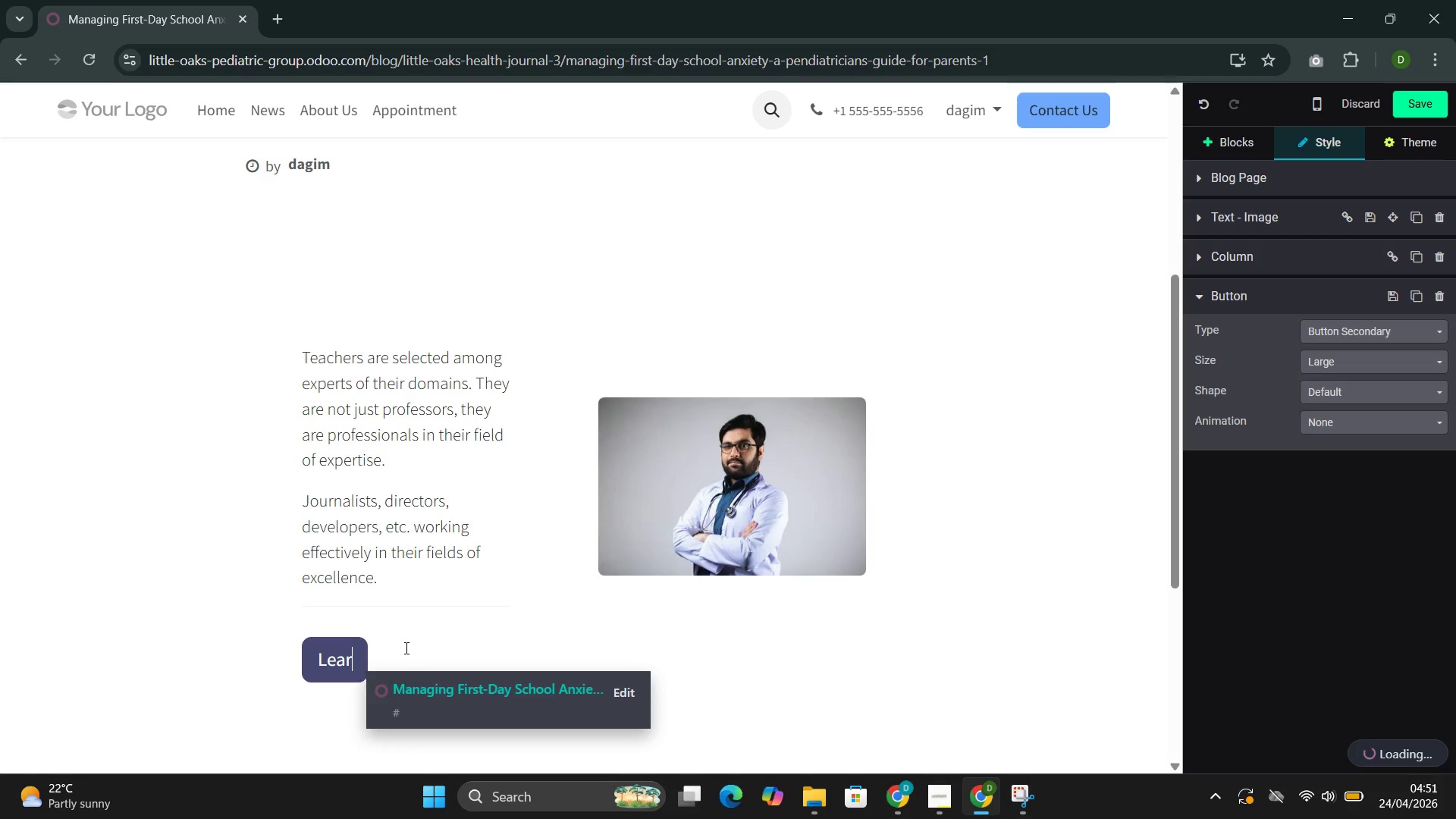 
key(Backspace)
 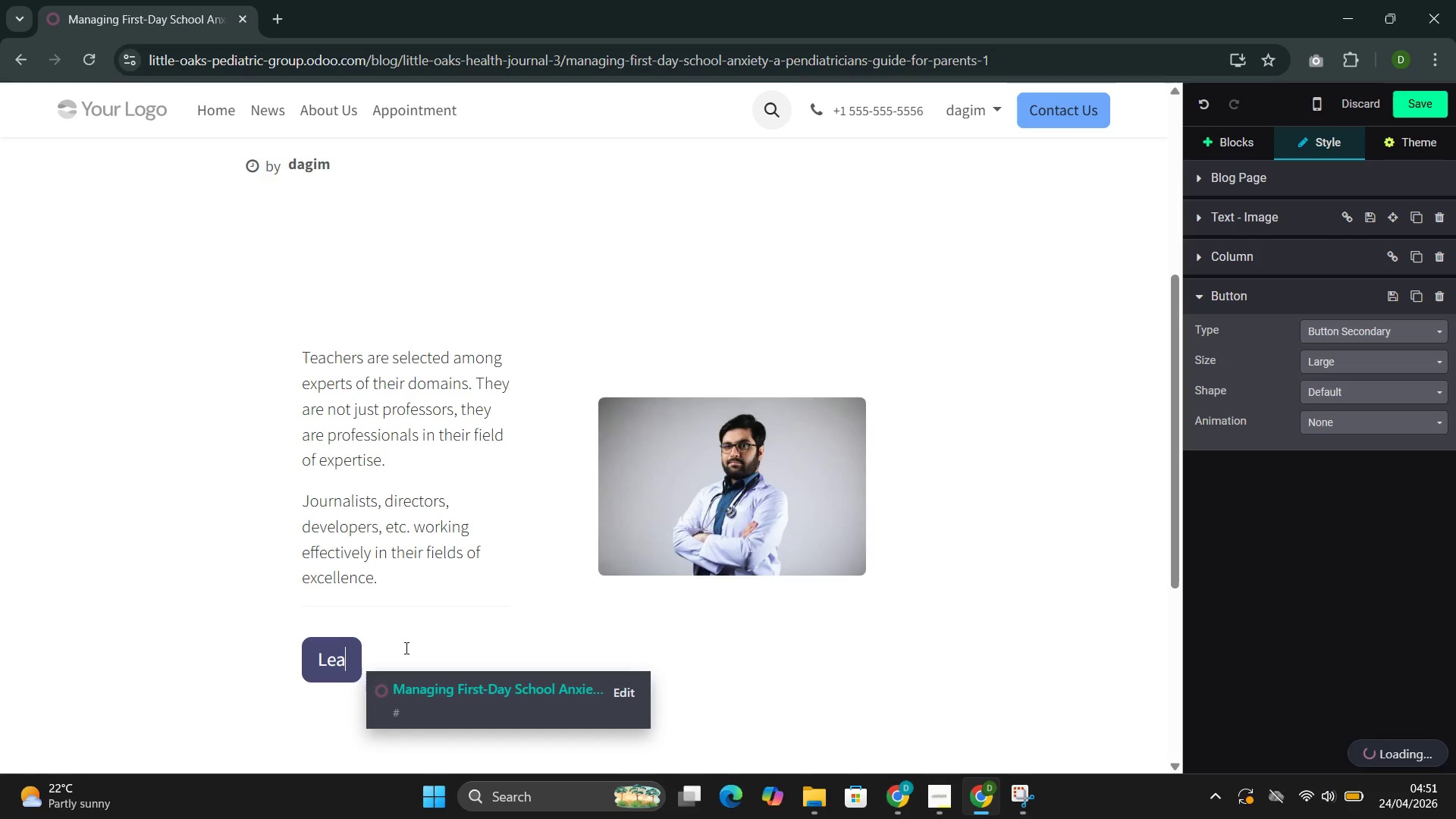 
key(Backspace)
 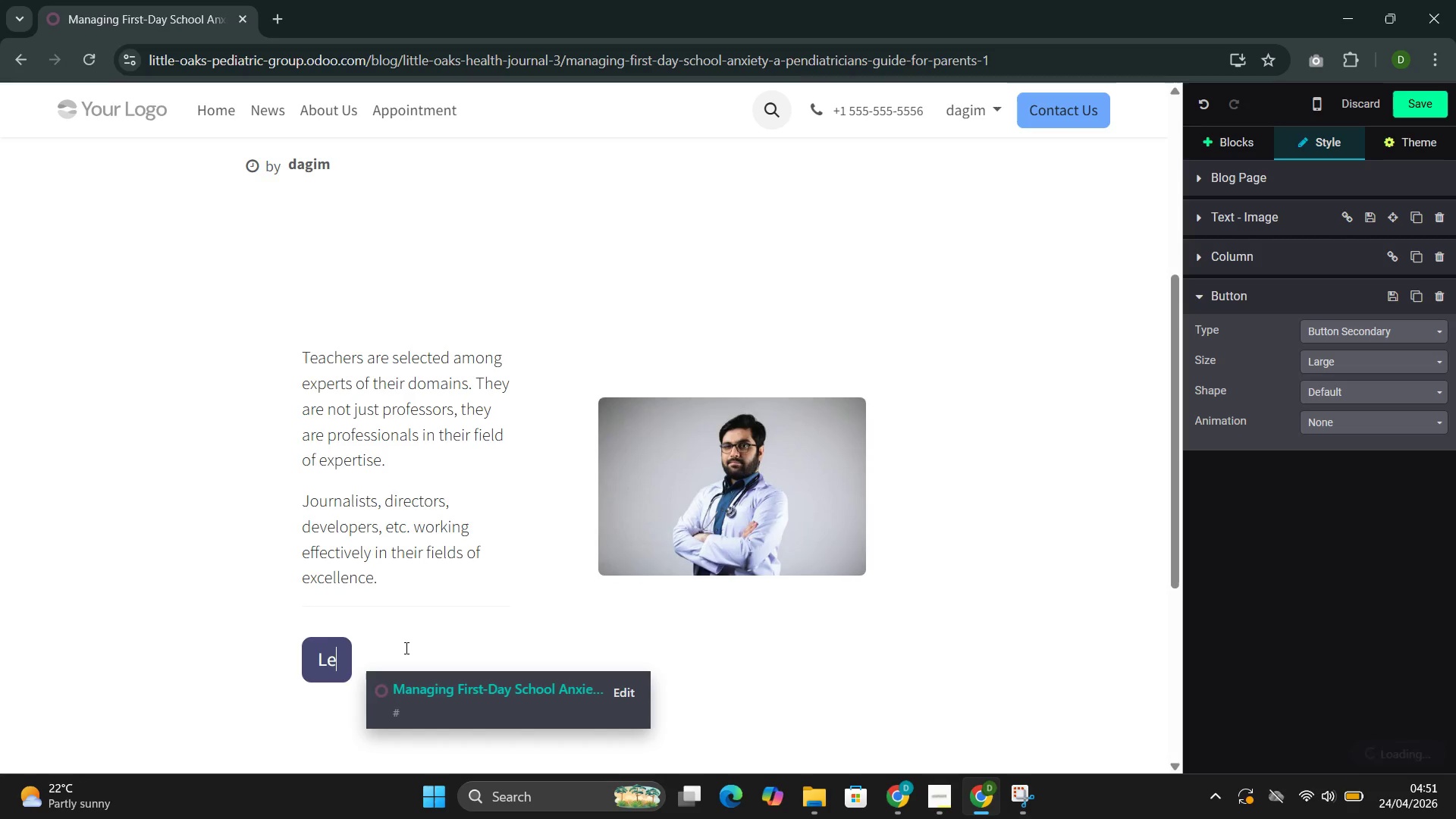 
key(Backspace)
 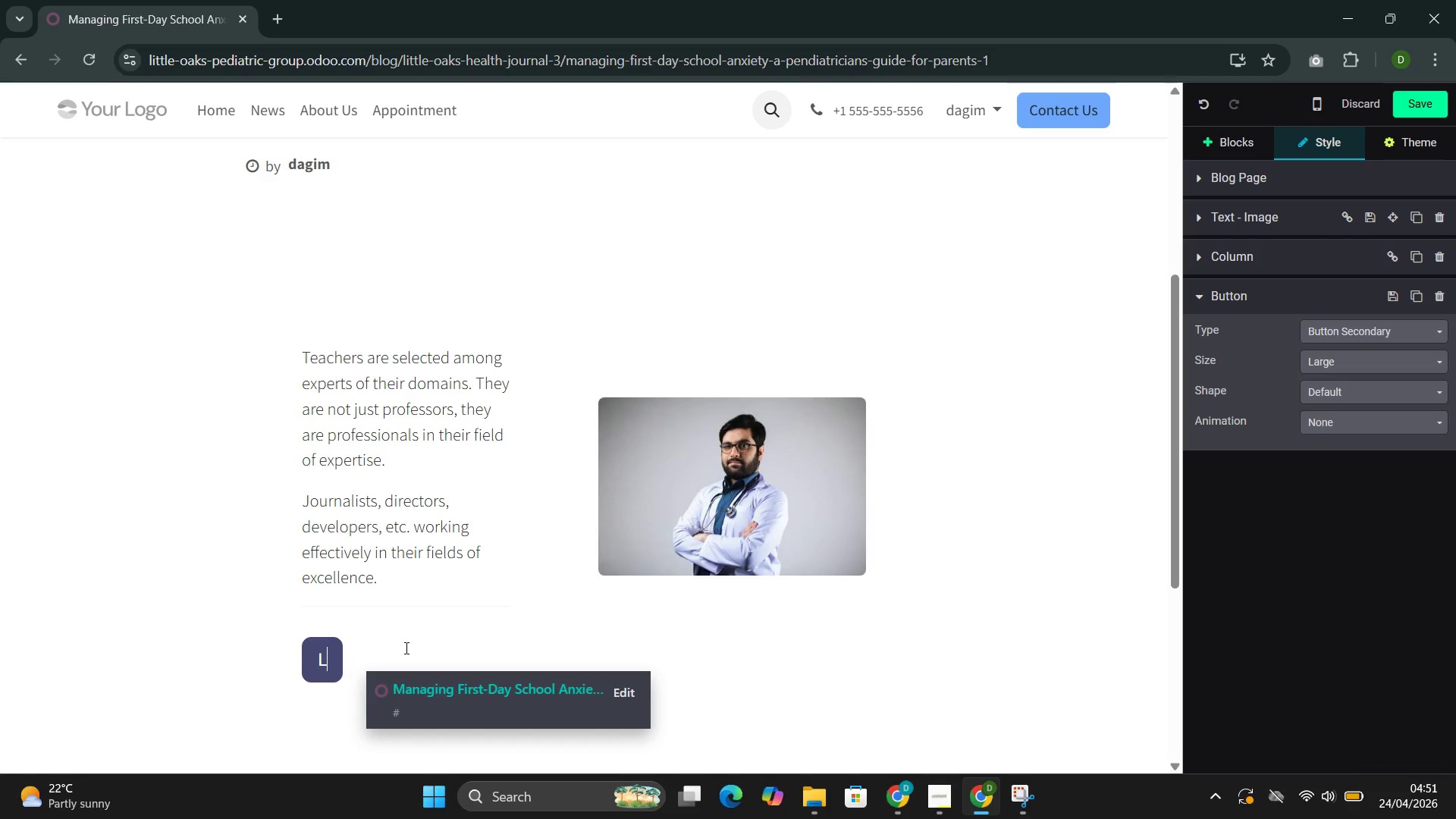 
key(Backspace)
 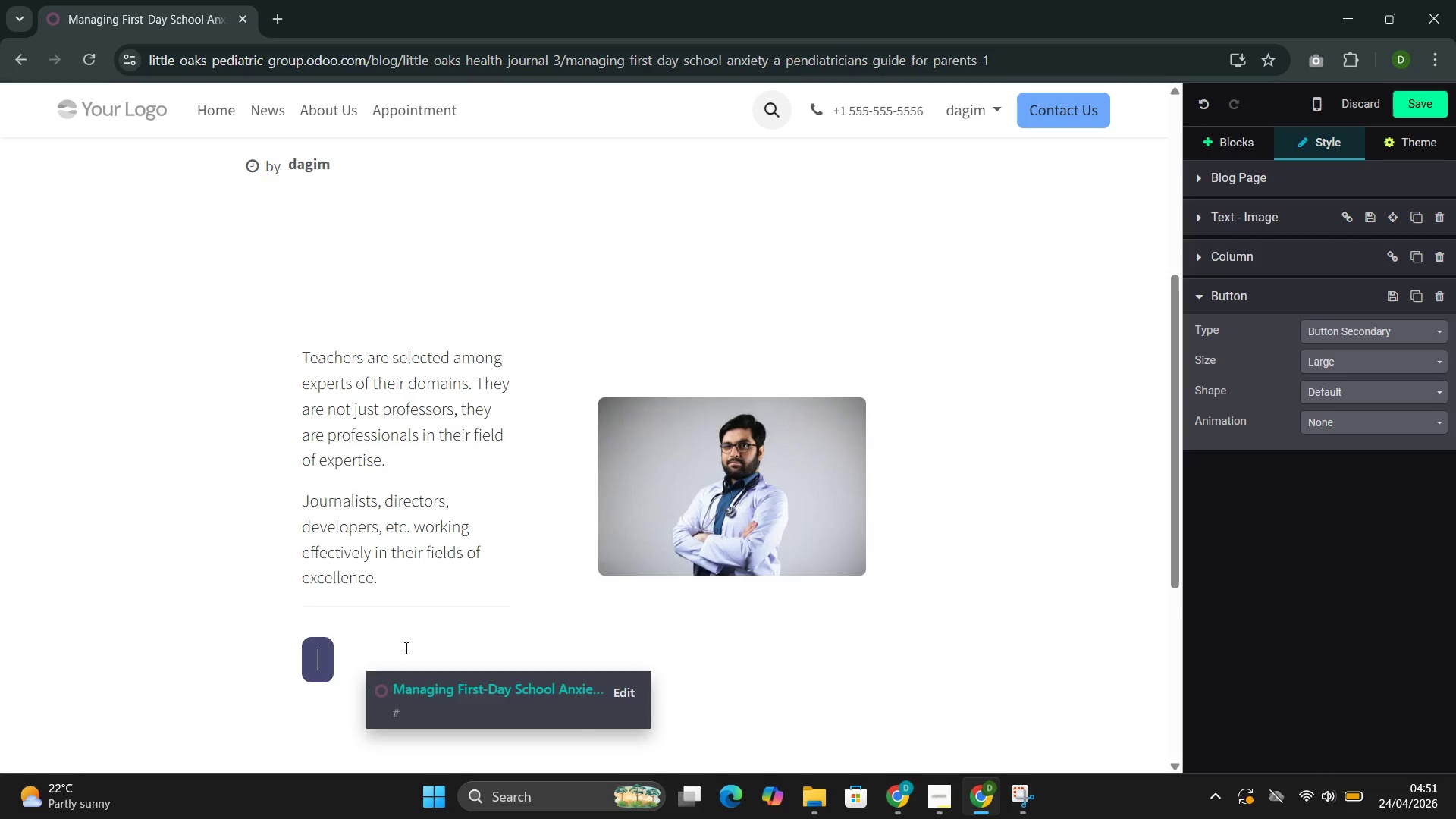 
key(Backspace)
 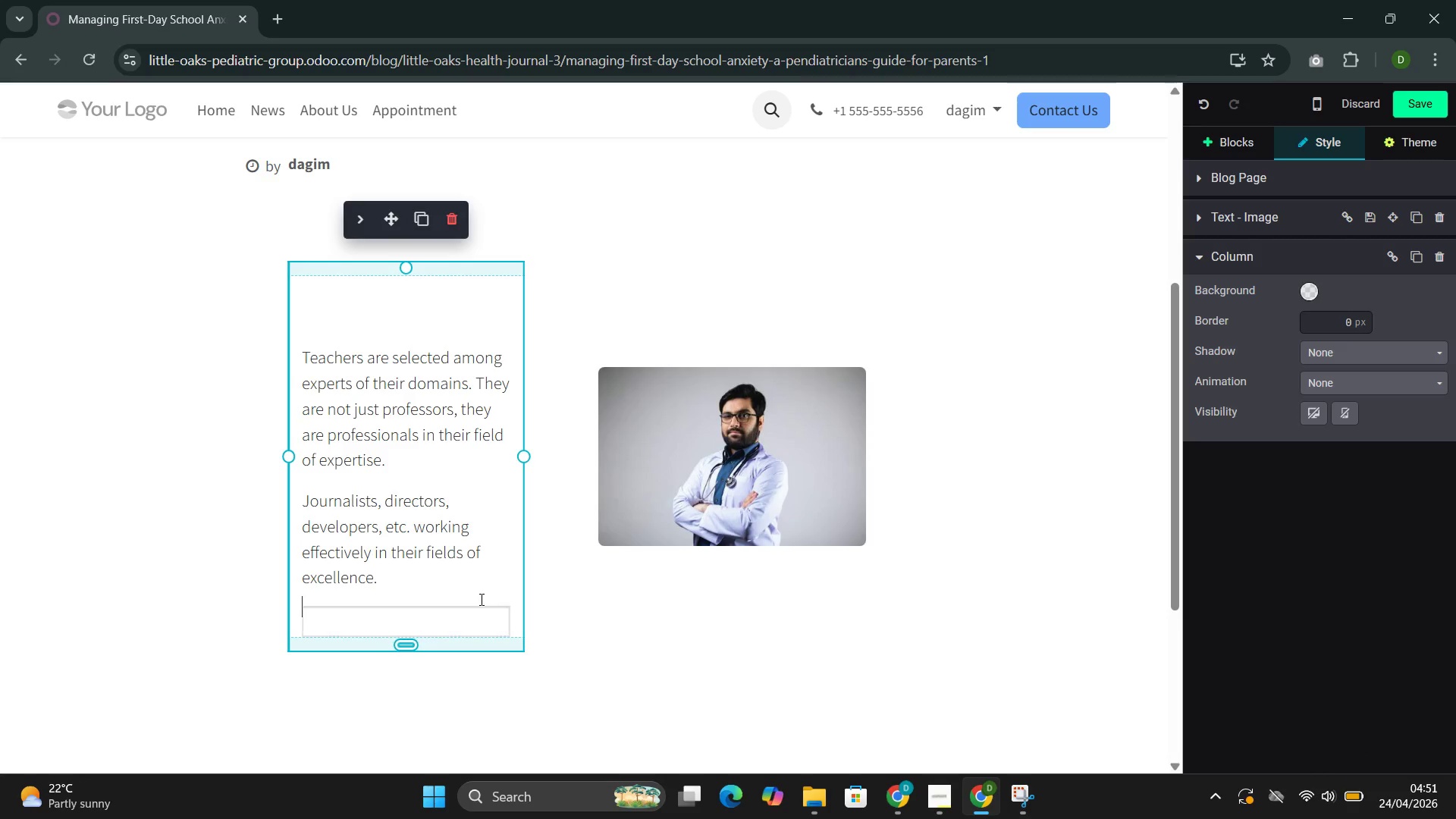 
left_click([385, 413])
 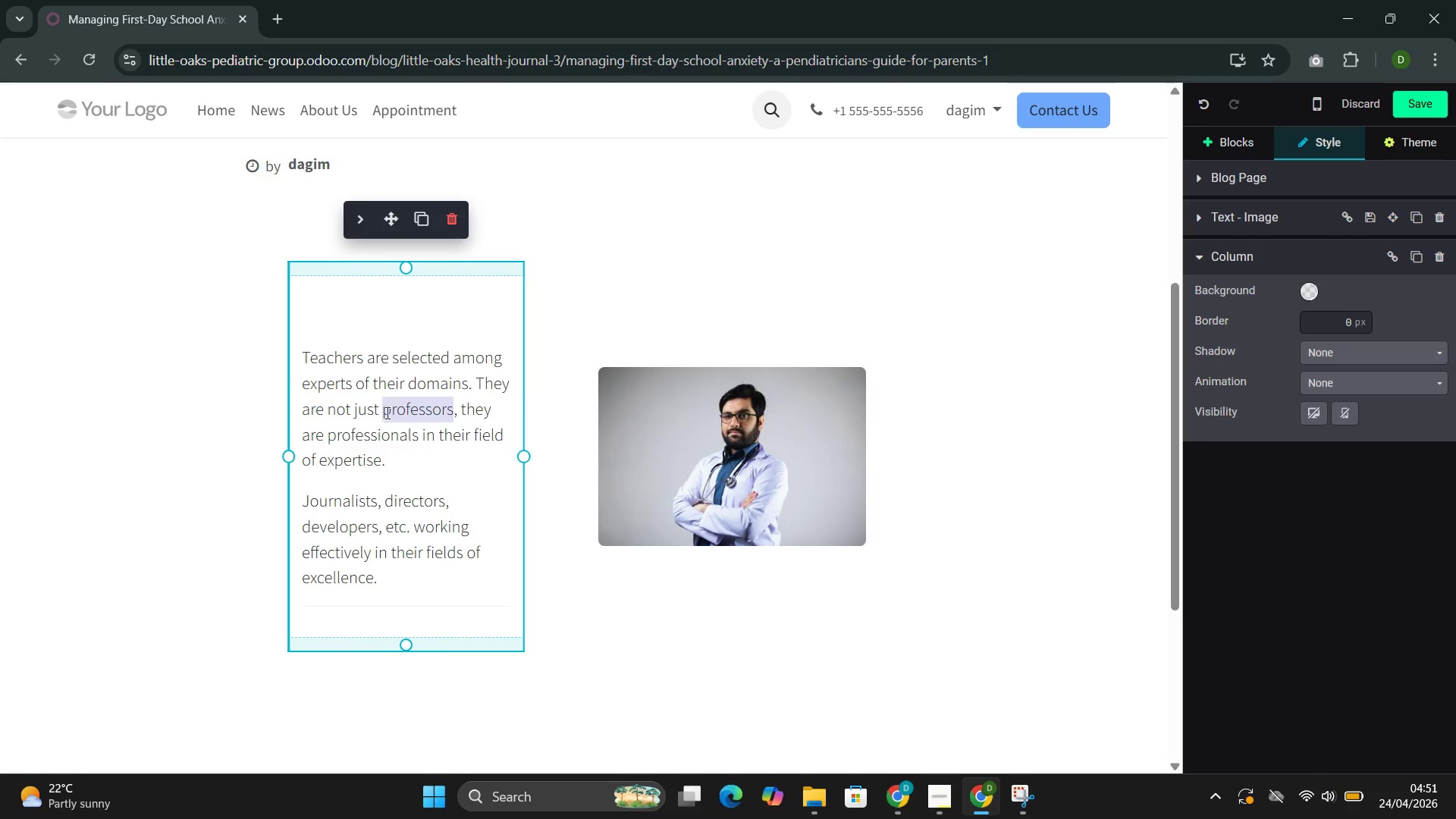 
triple_click([386, 413])
 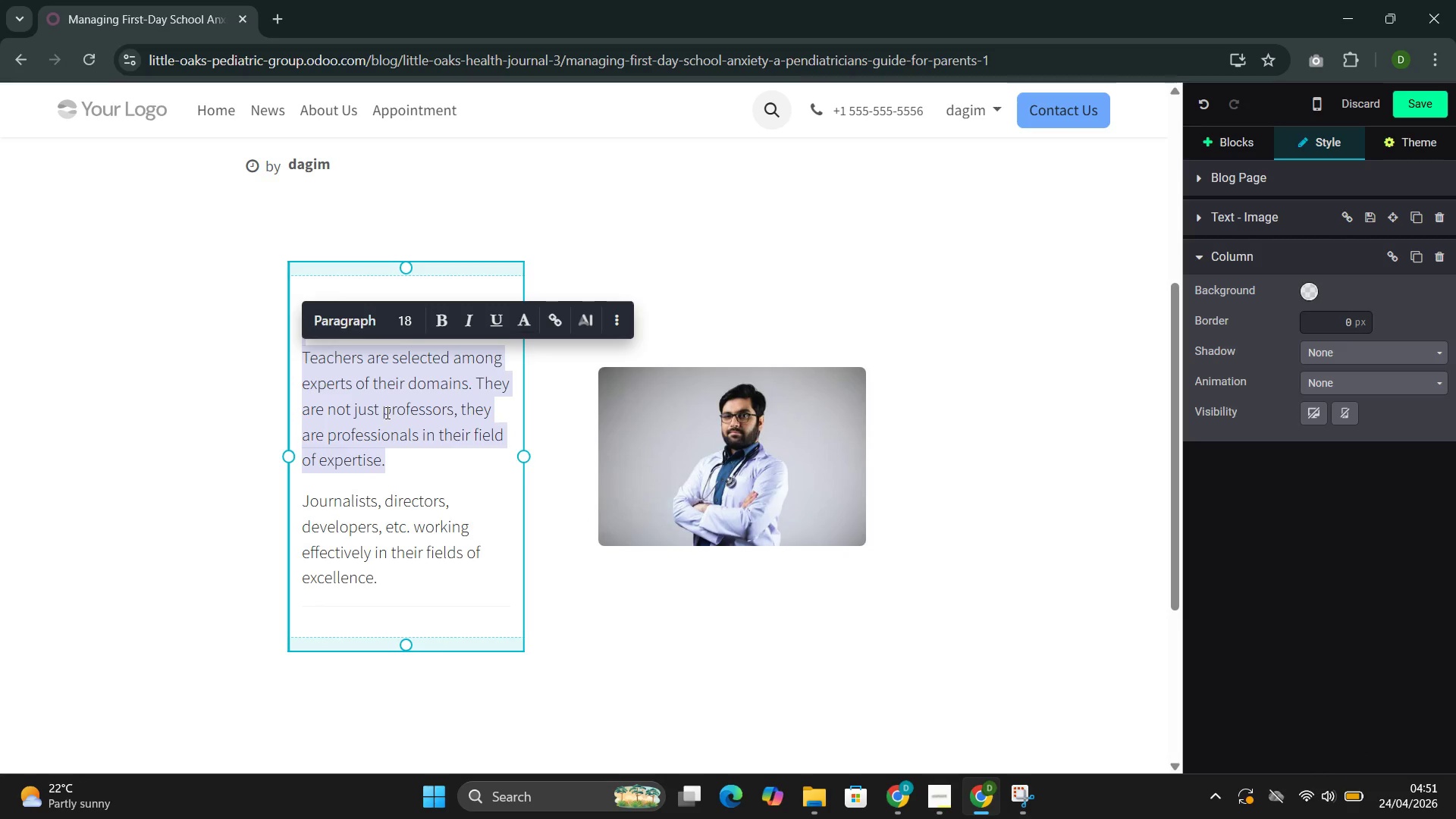 
key(Backspace)
 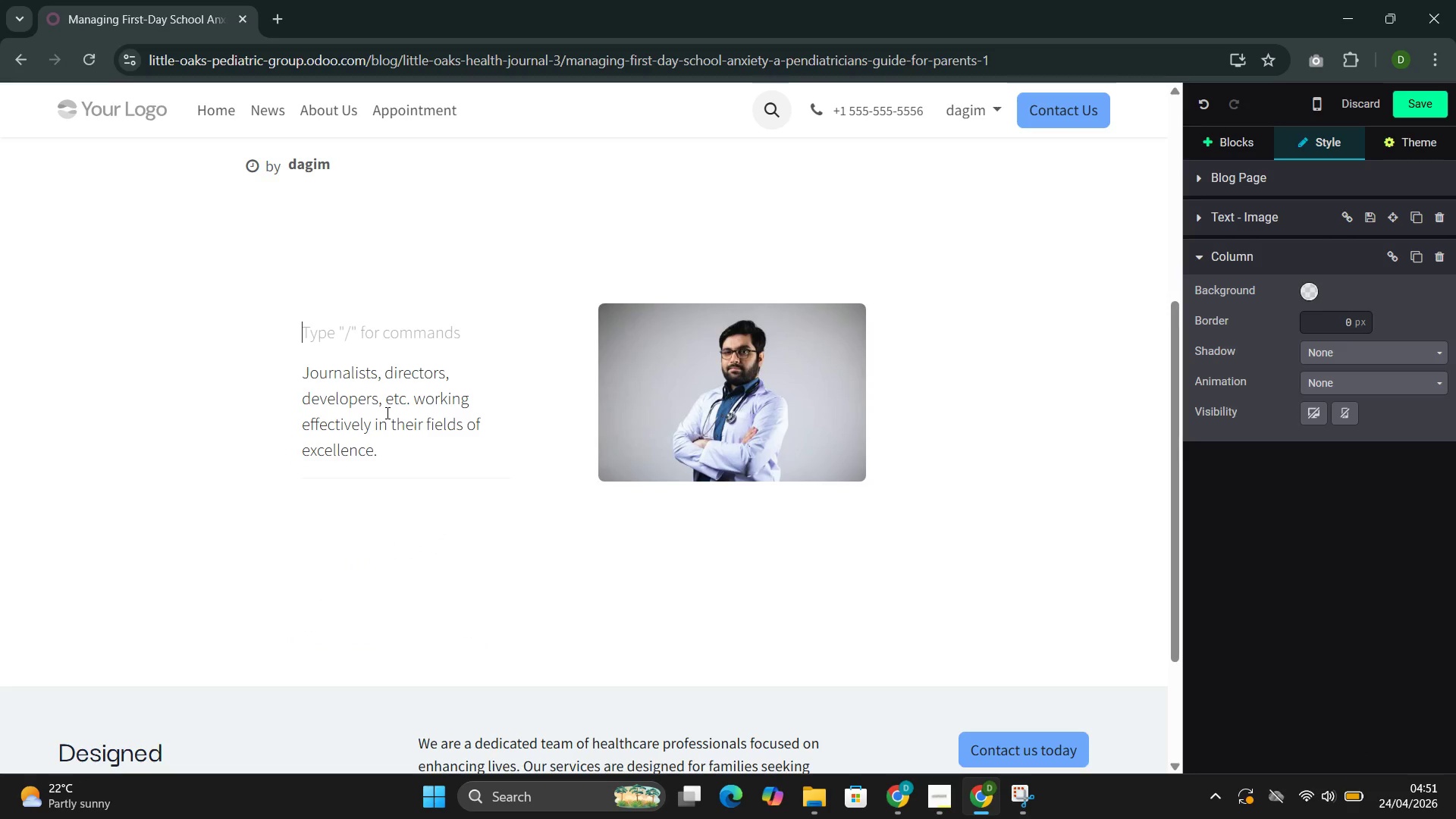 
key(Backspace)
 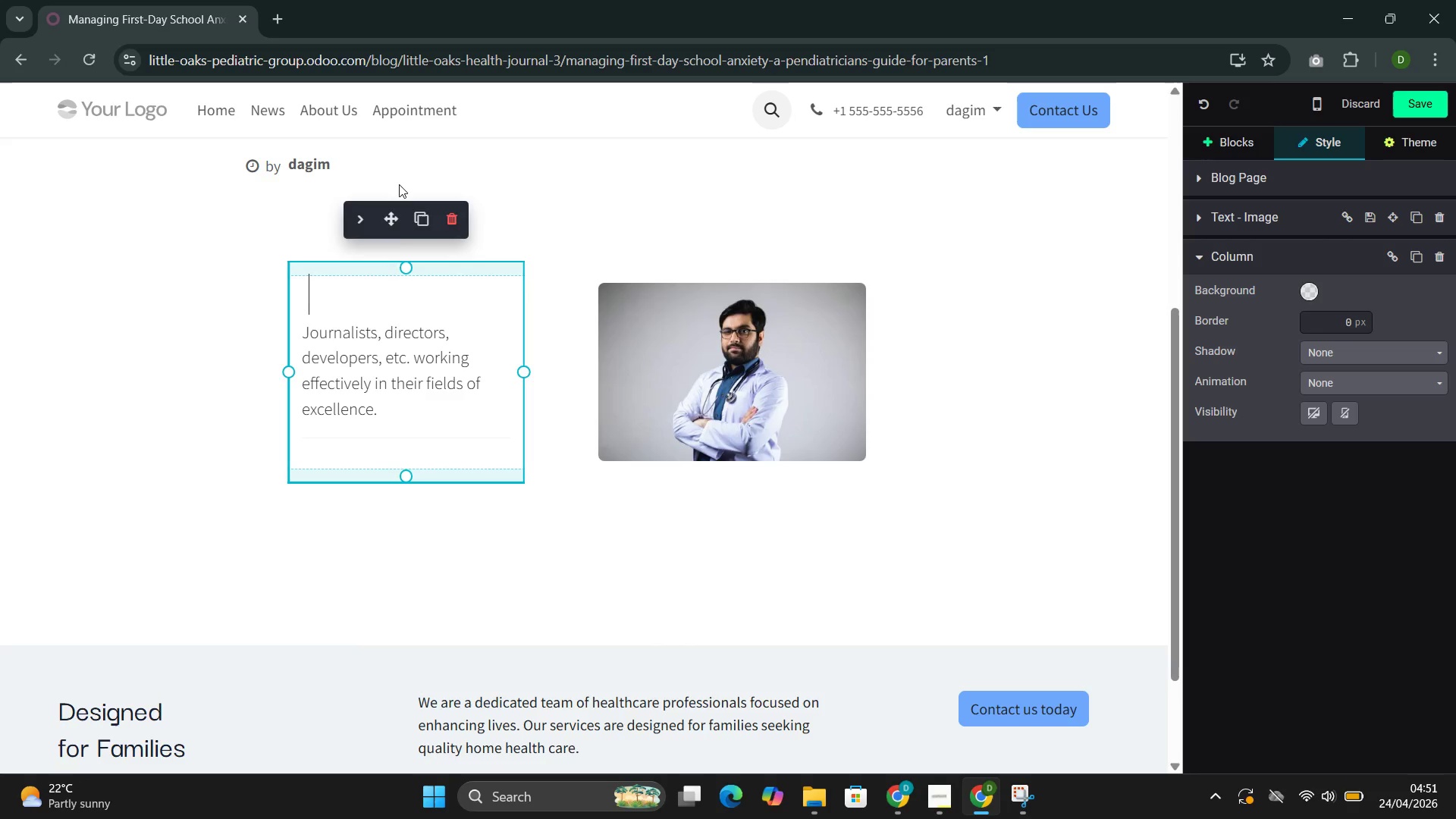 
double_click([365, 381])
 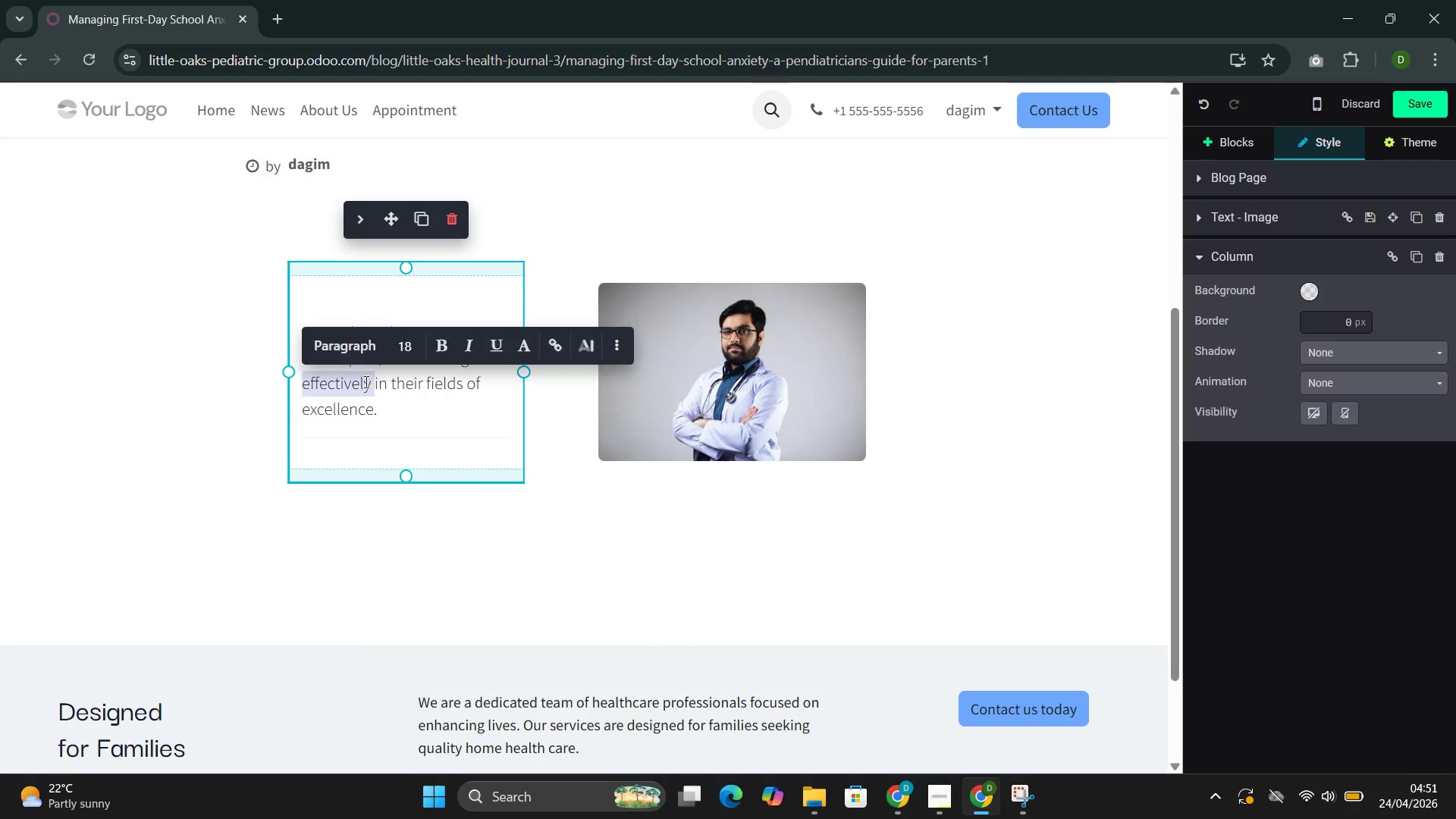 
triple_click([365, 381])
 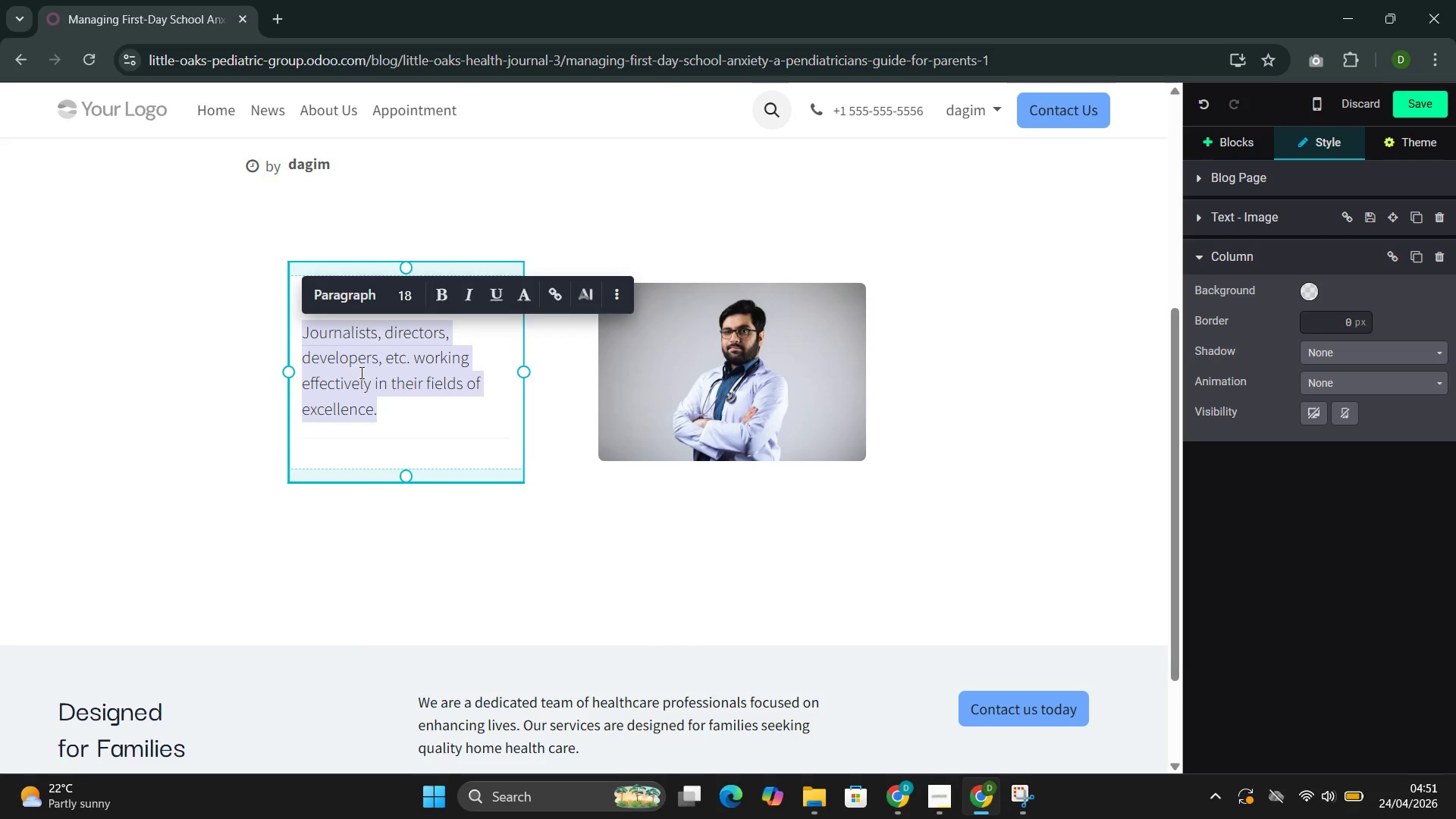 
type(THE b)
key(Backspace)
type(night before the first day of School )
 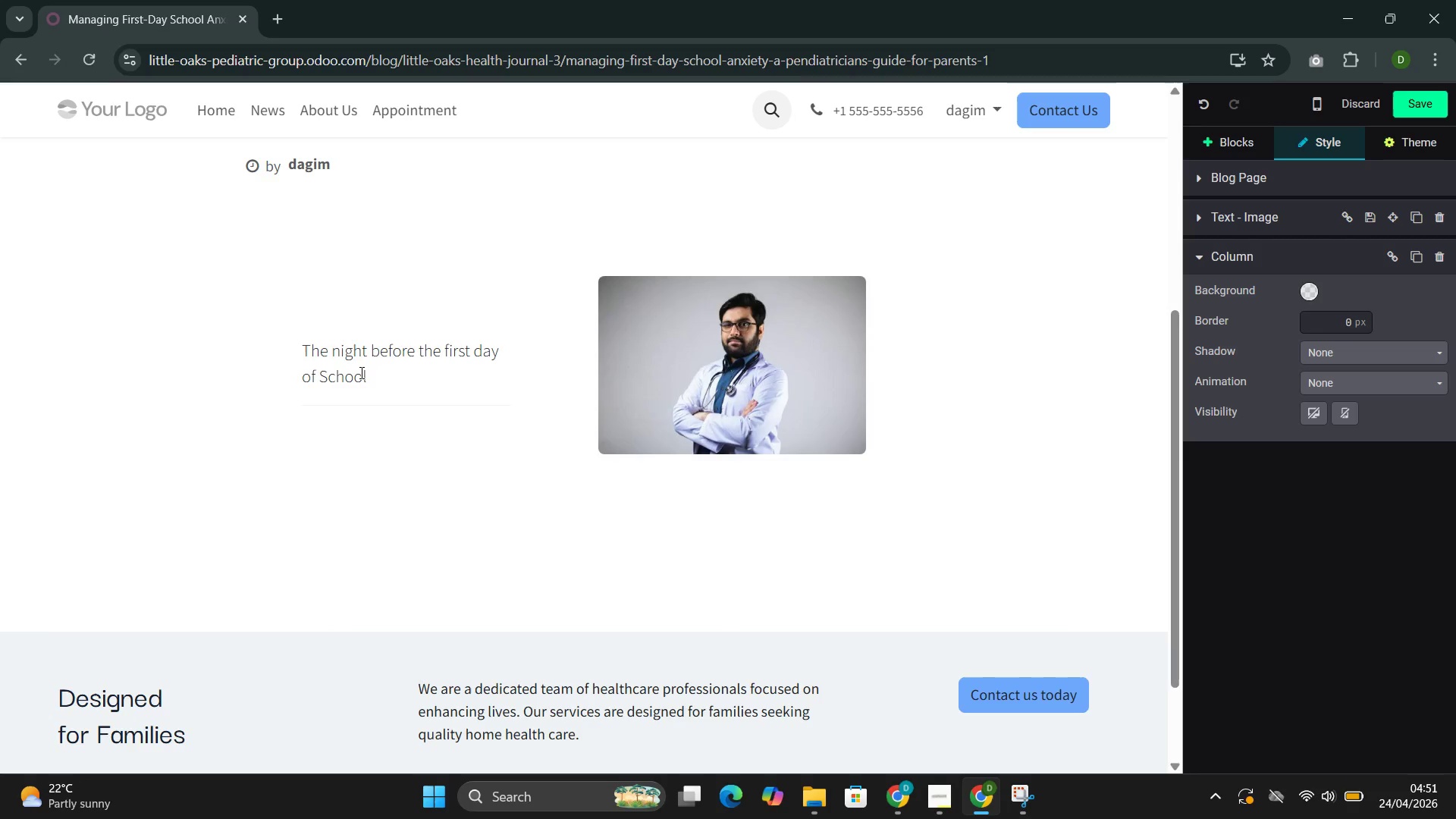 
key(Control+ControlLeft)
 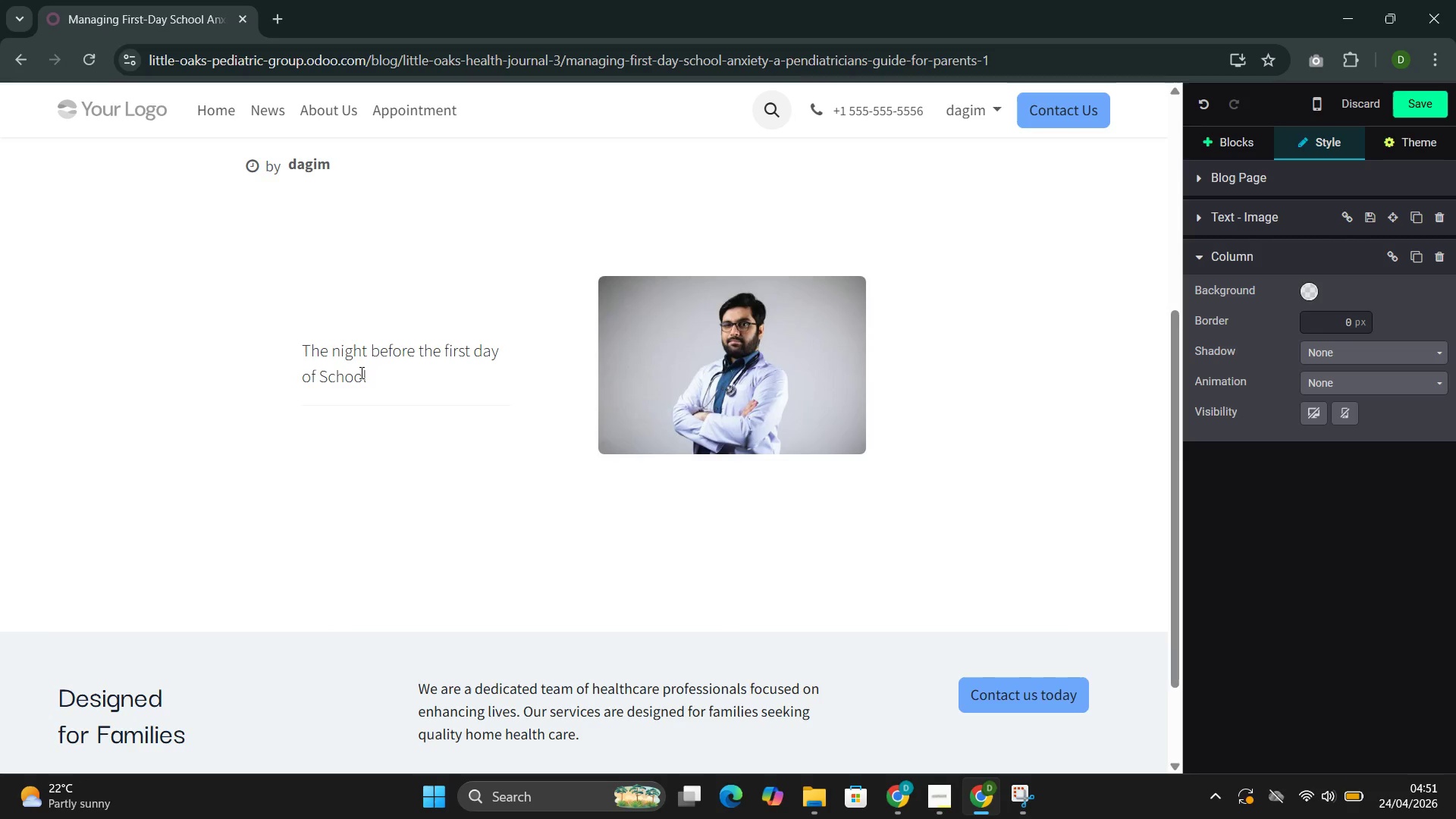 
type(carries a particular energy in every household. Now baack)
 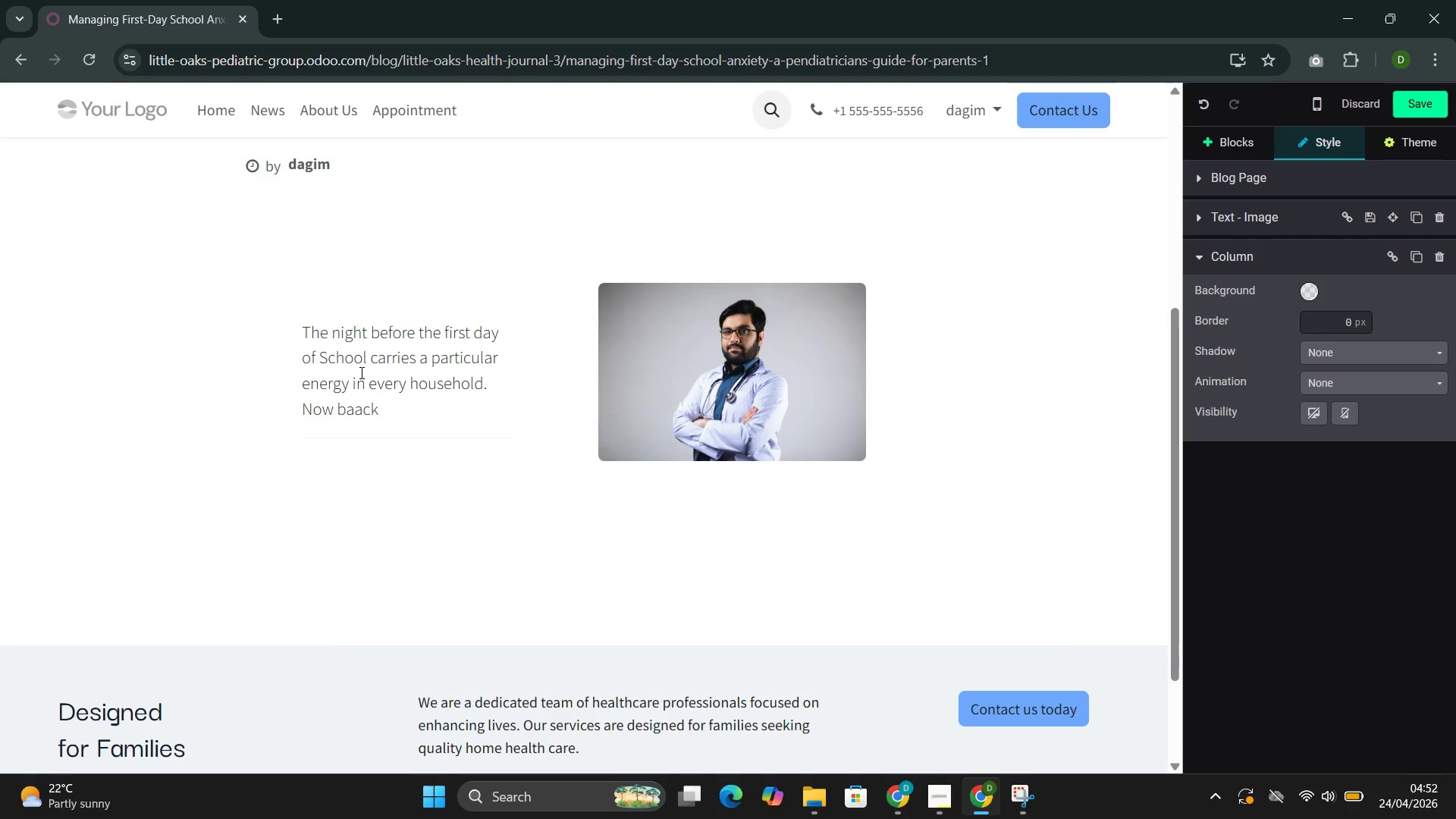 
key(ArrowLeft)
 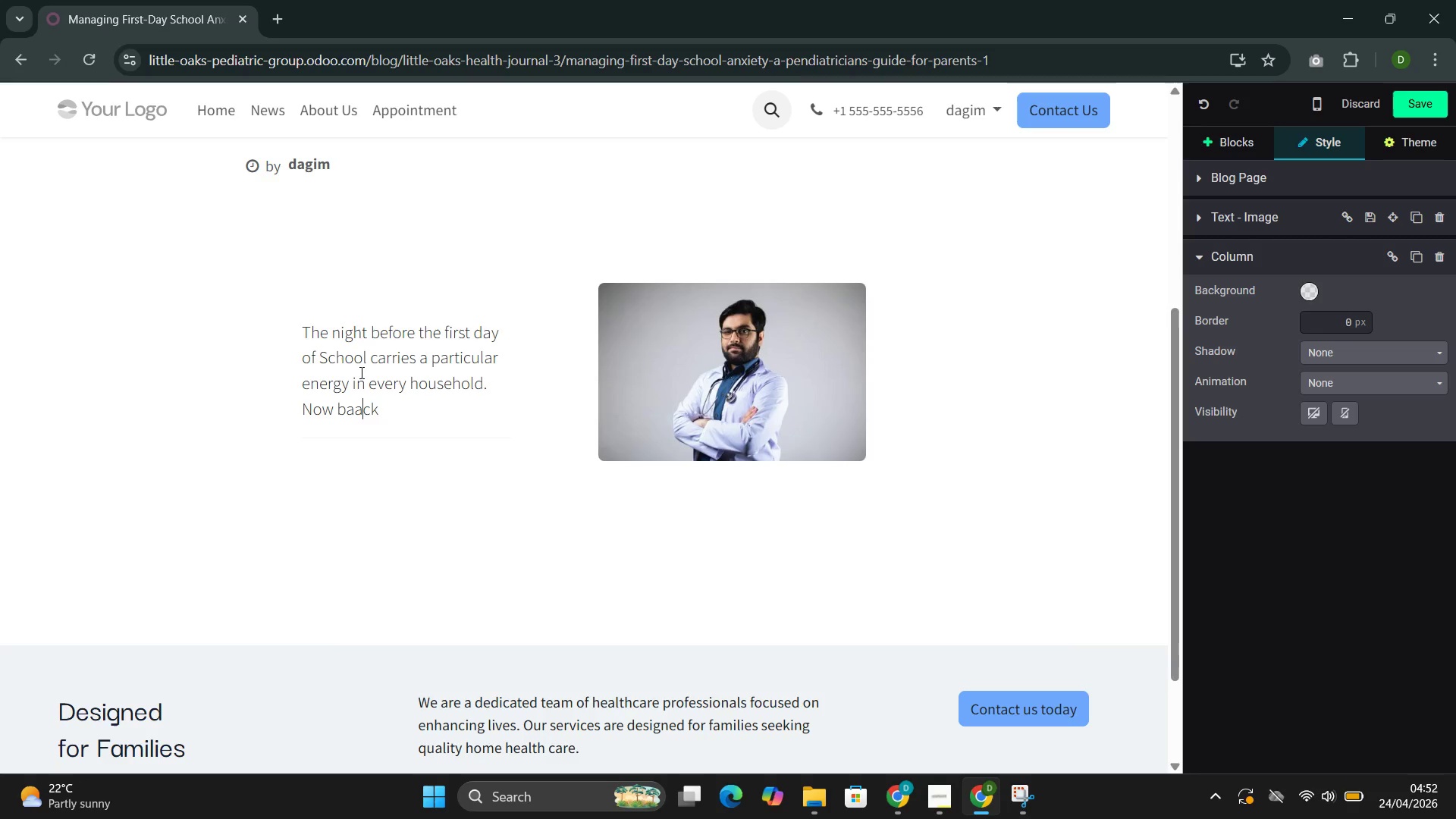 
key(ArrowLeft)
 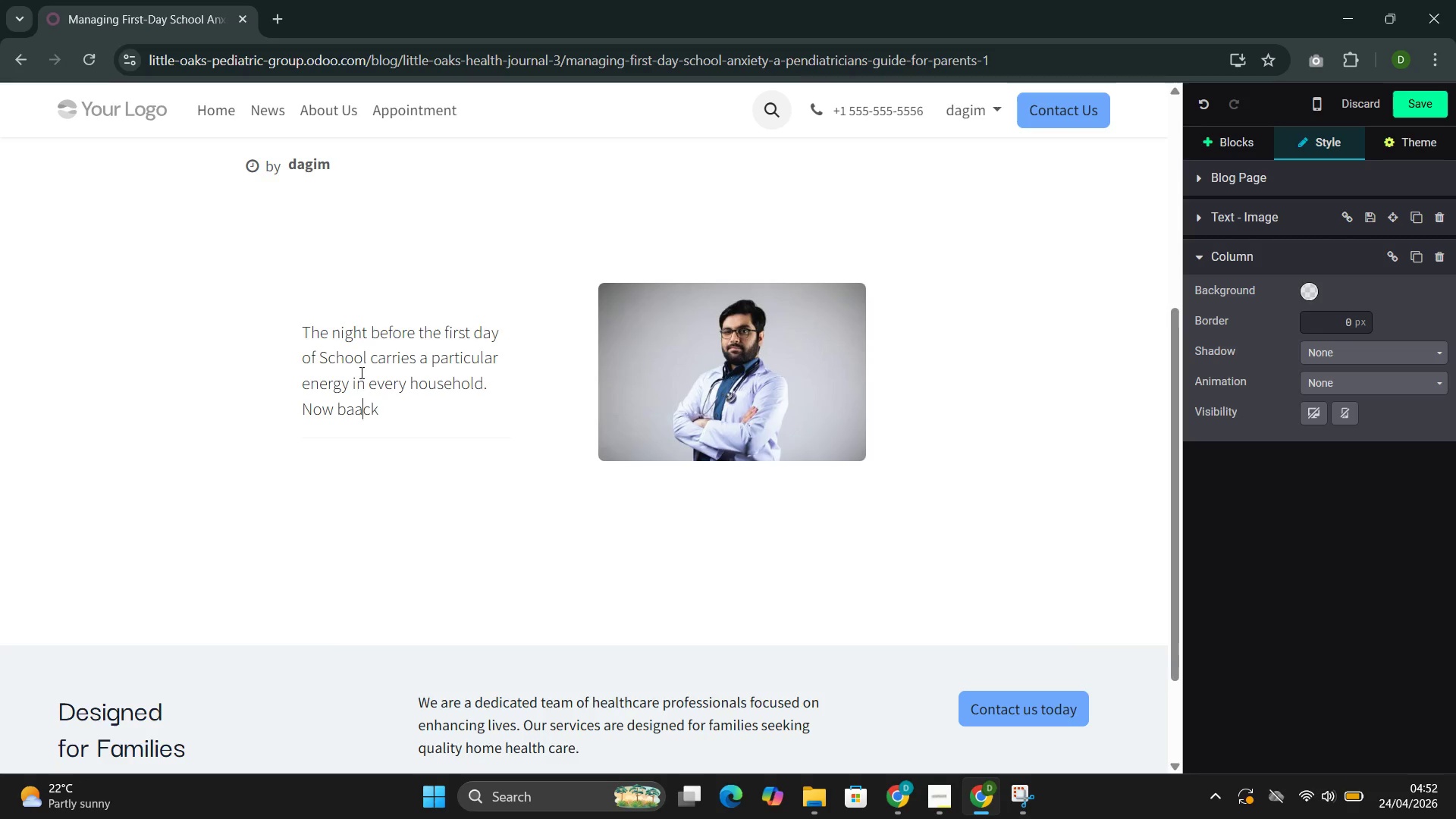 
key(Backspace)
 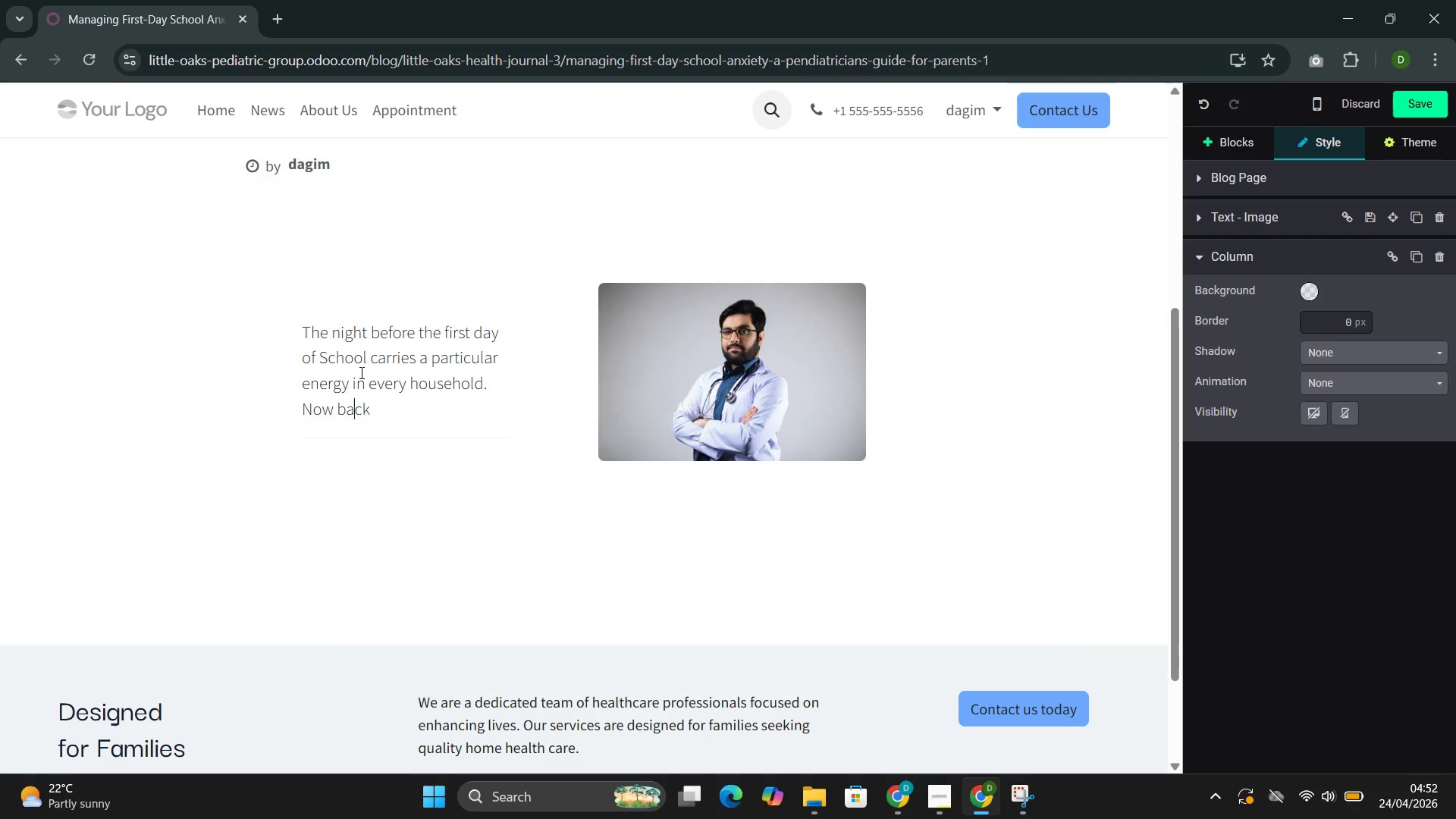 
key(ArrowRight)
 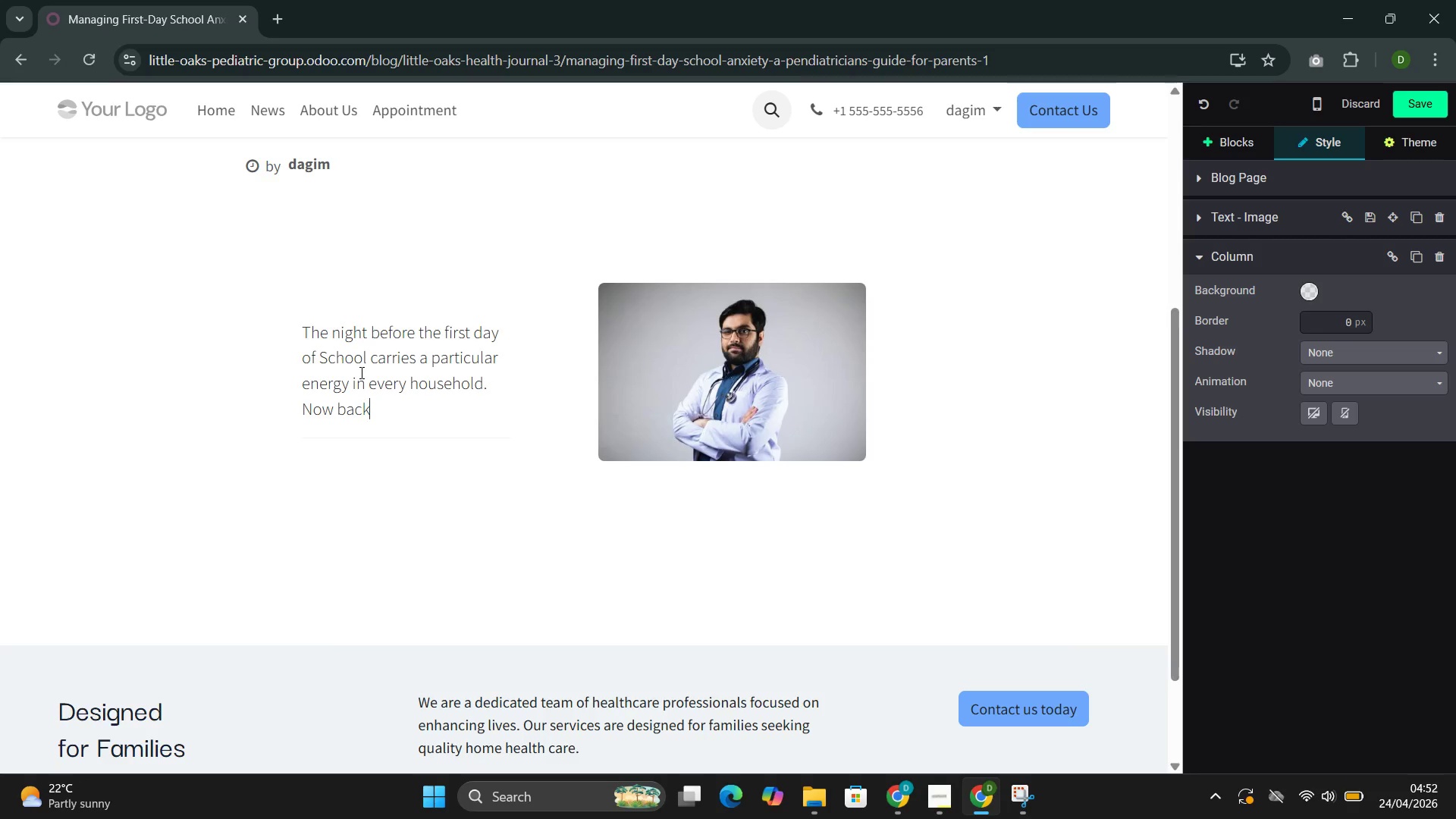 
key(ArrowRight)
 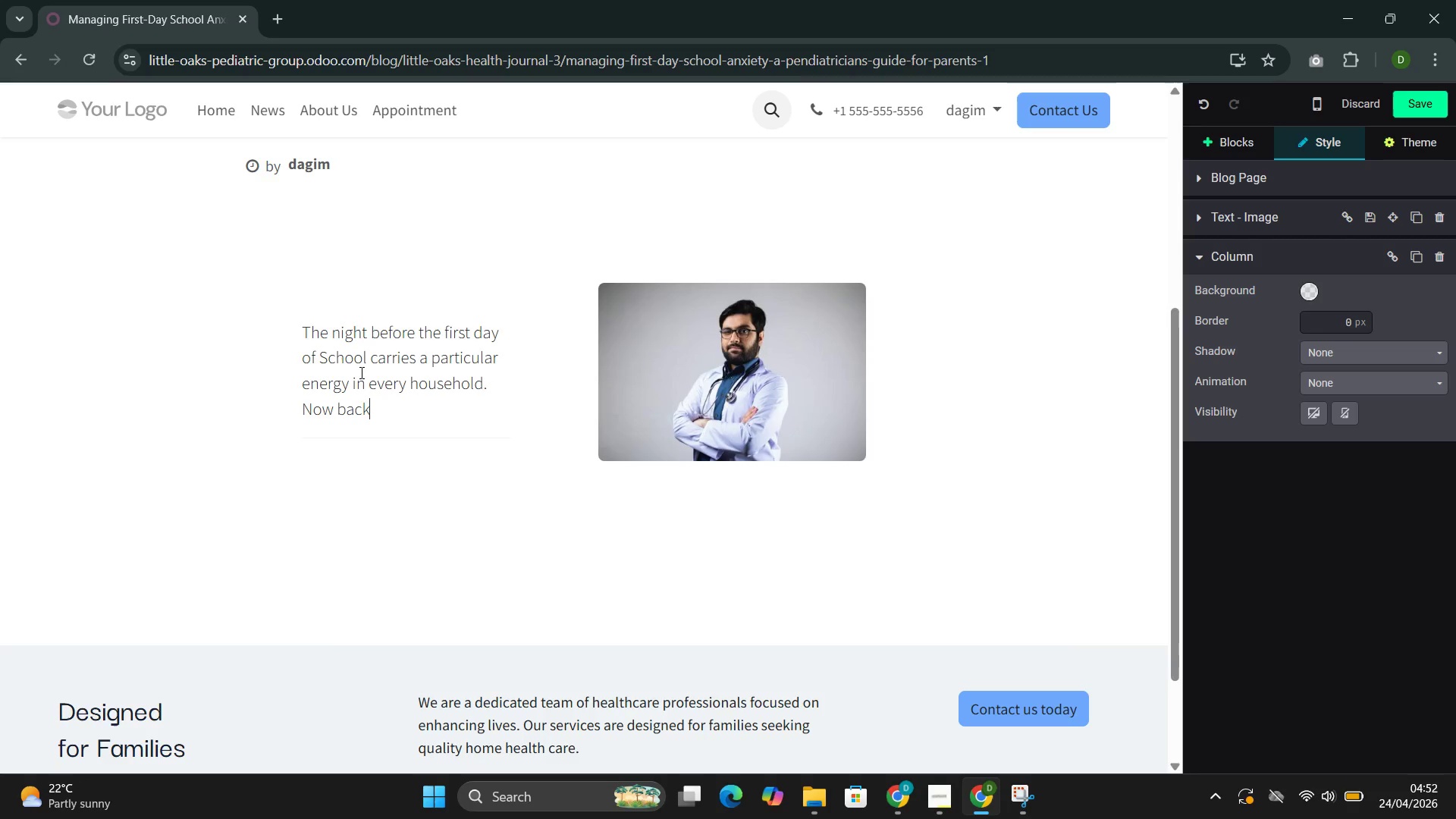 
type(packs wait by the dooe)
key(Backspace)
type(r. OU)
key(Backspace)
type(utfits are chosen with care. And for many children )
key(Backspace)
type(--and therir parents--a quite current of anxiety runs beneath the surgace excitement)
 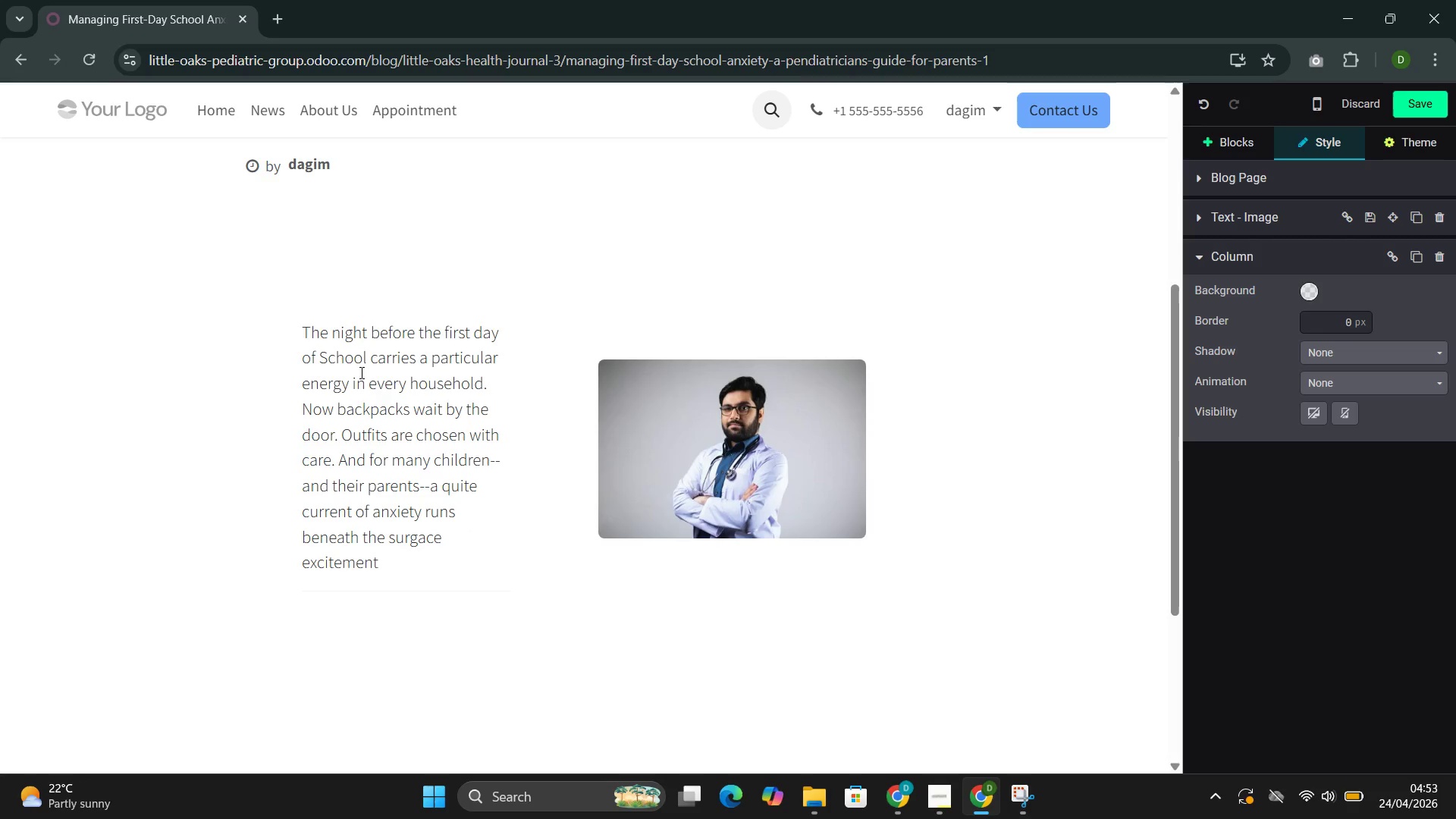 
left_click([568, 232])
 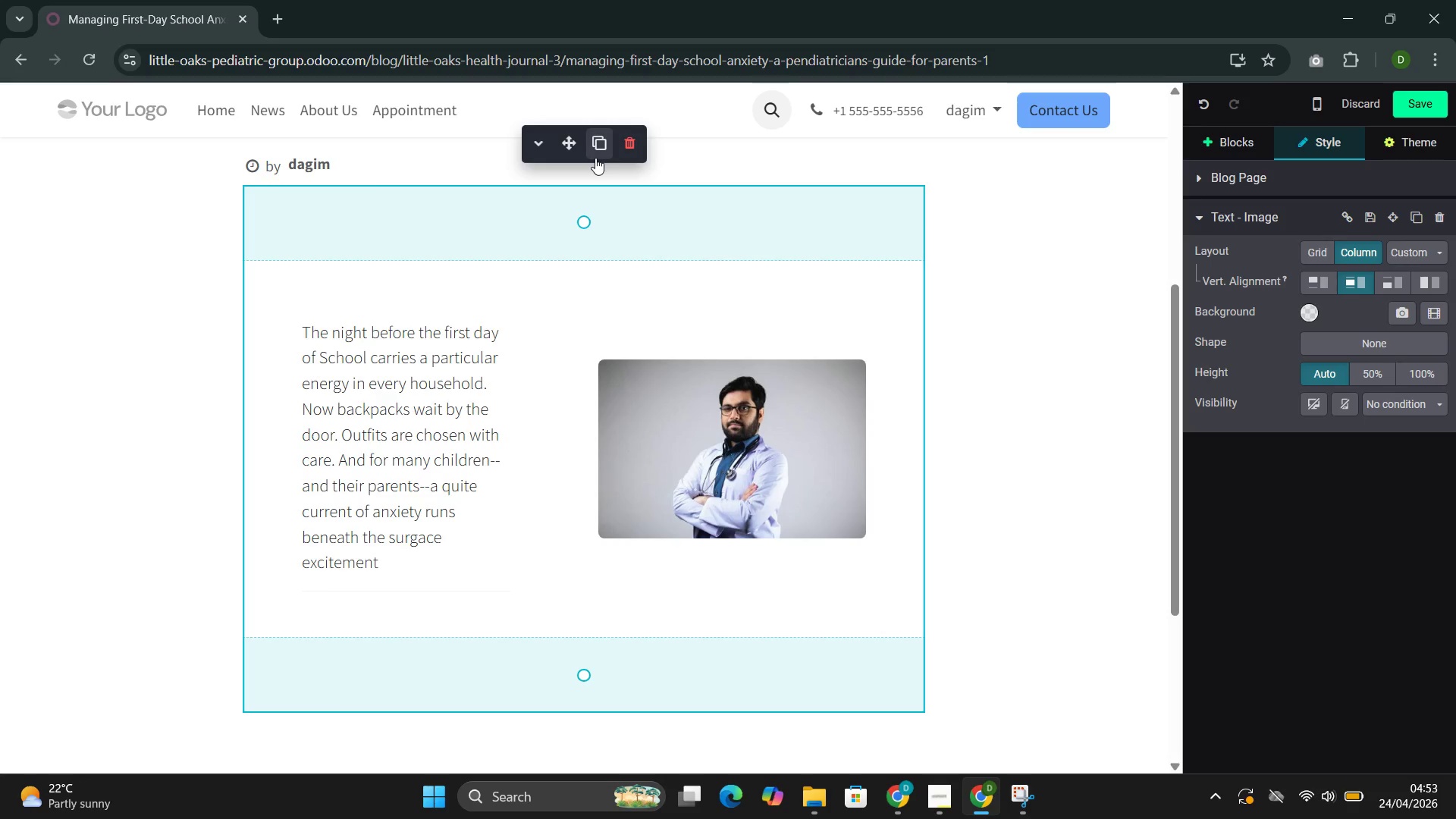 
left_click_drag(start_coordinate=[597, 152], to_coordinate=[544, 351])
 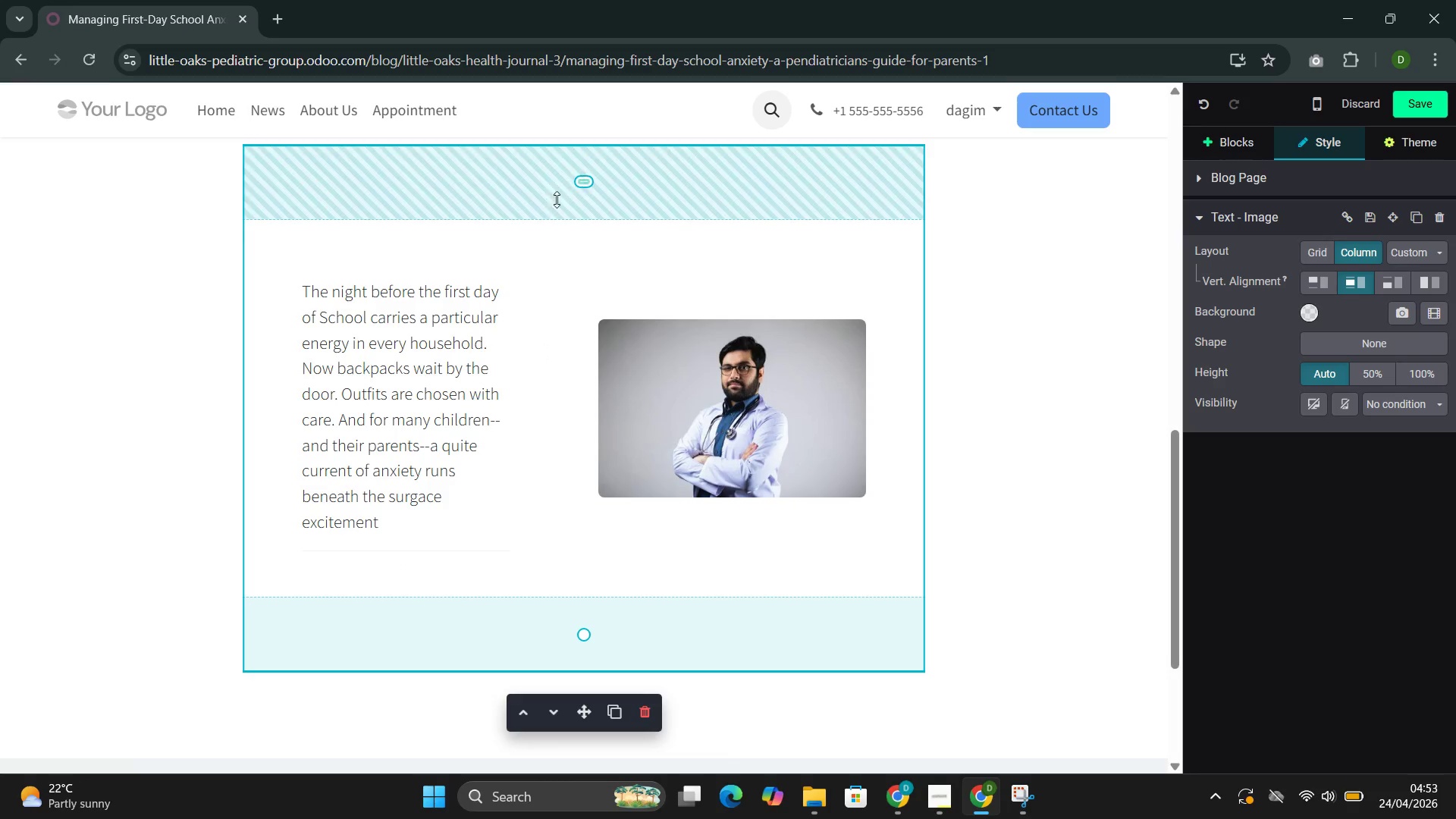 
left_click([544, 351])
 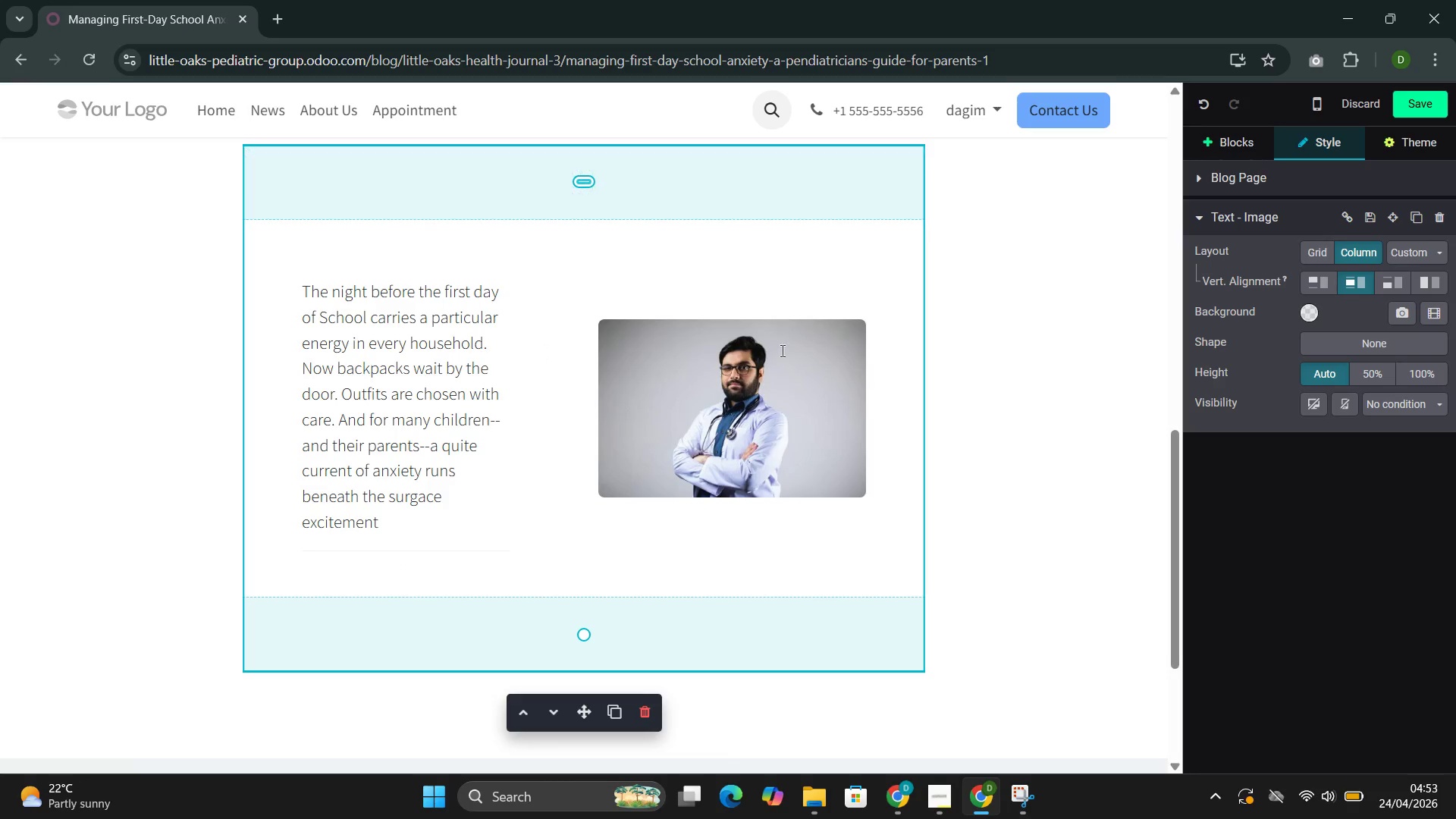 
scroll: coordinate [569, 396], scroll_direction: down, amount: 6.0
 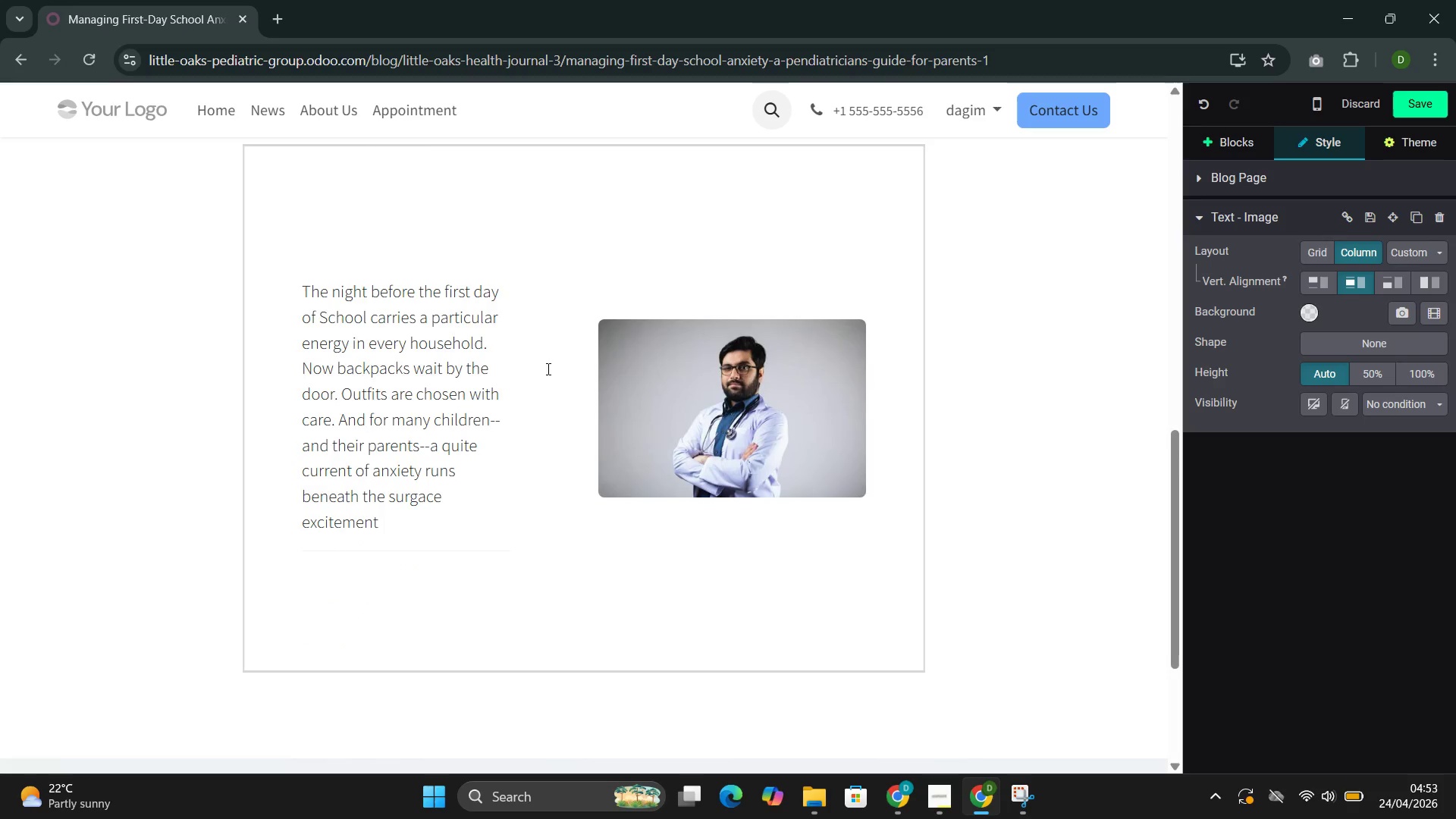 
left_click([796, 359])
 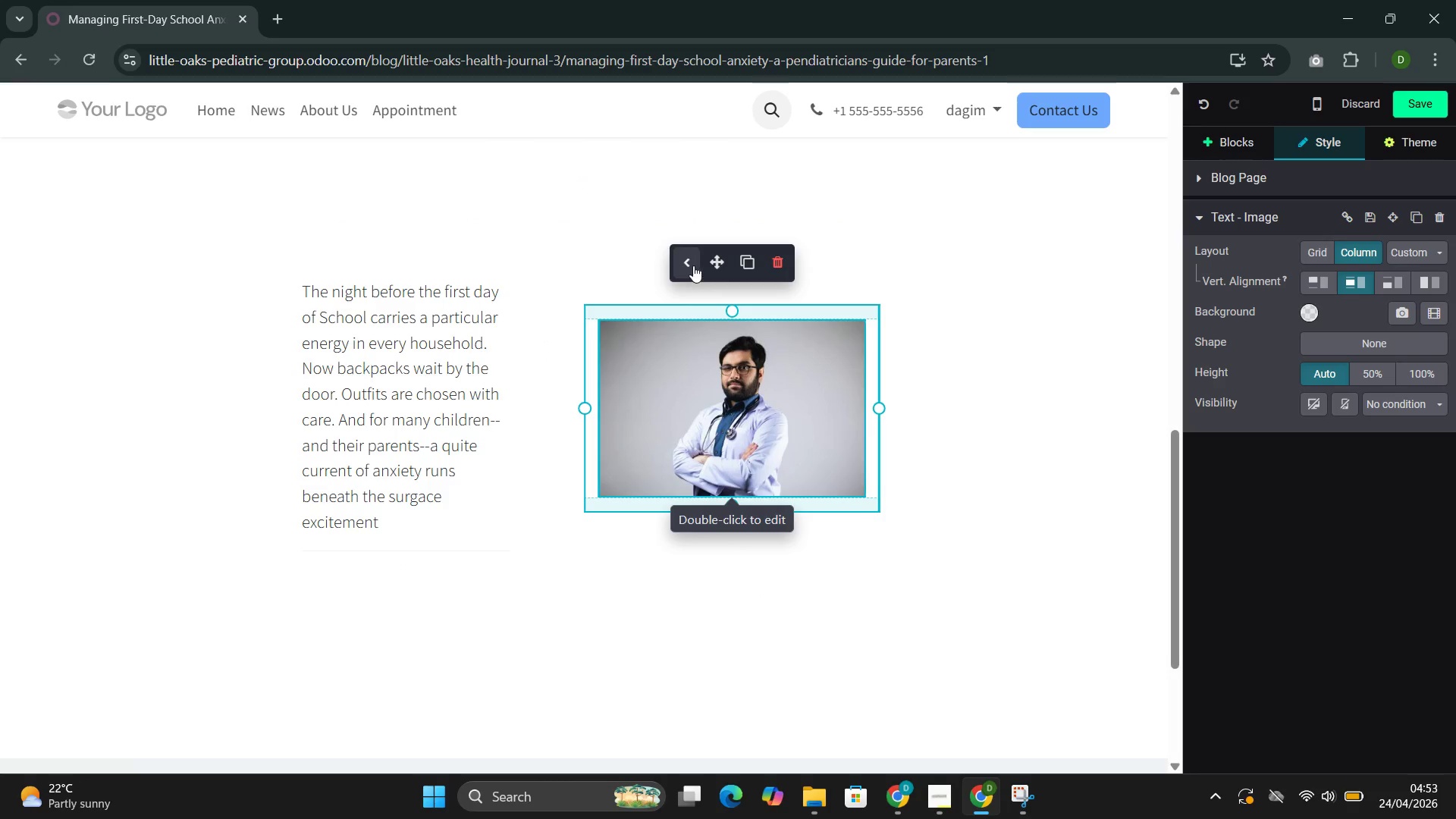 
left_click([693, 265])
 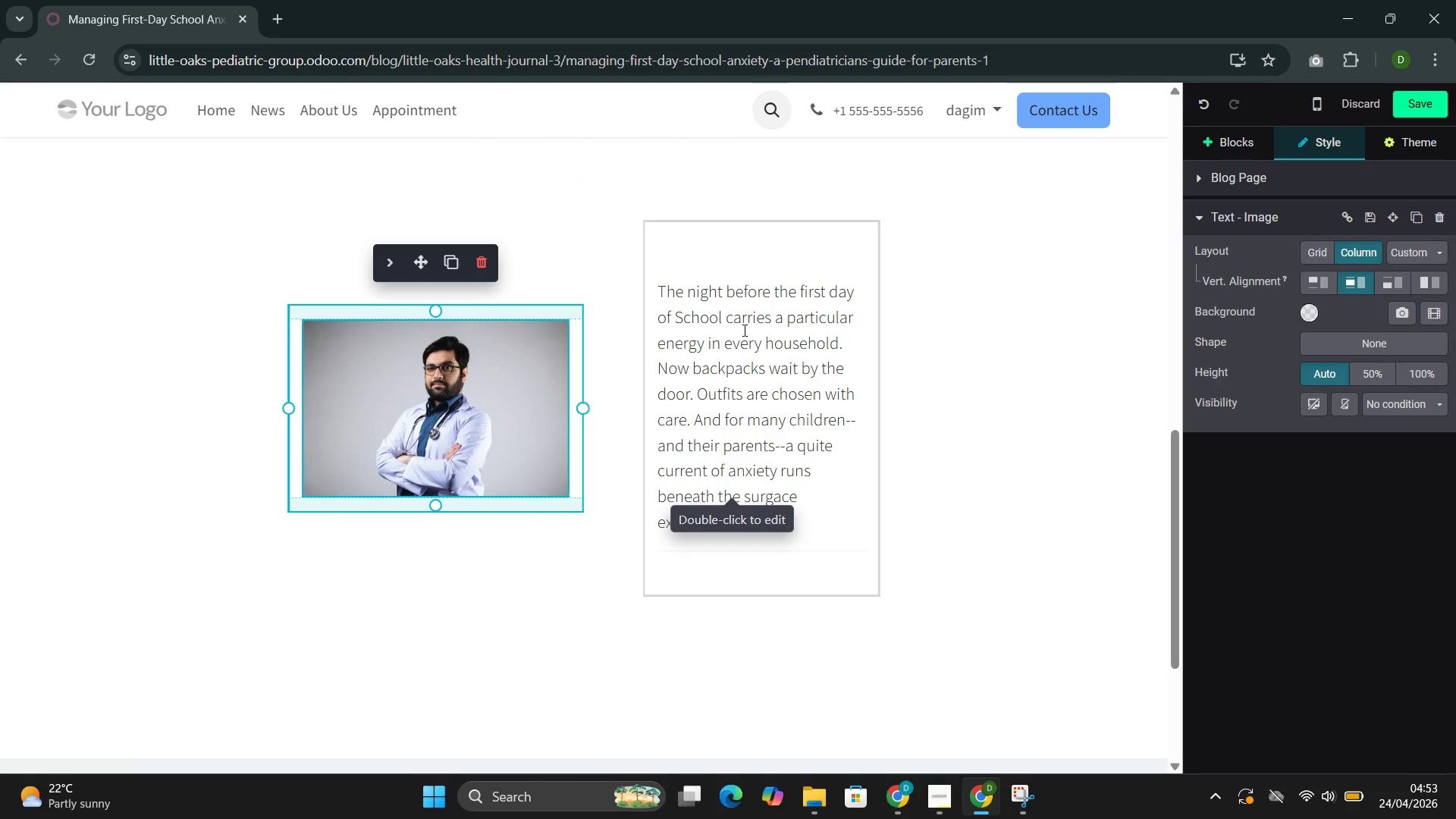 
left_click([743, 330])
 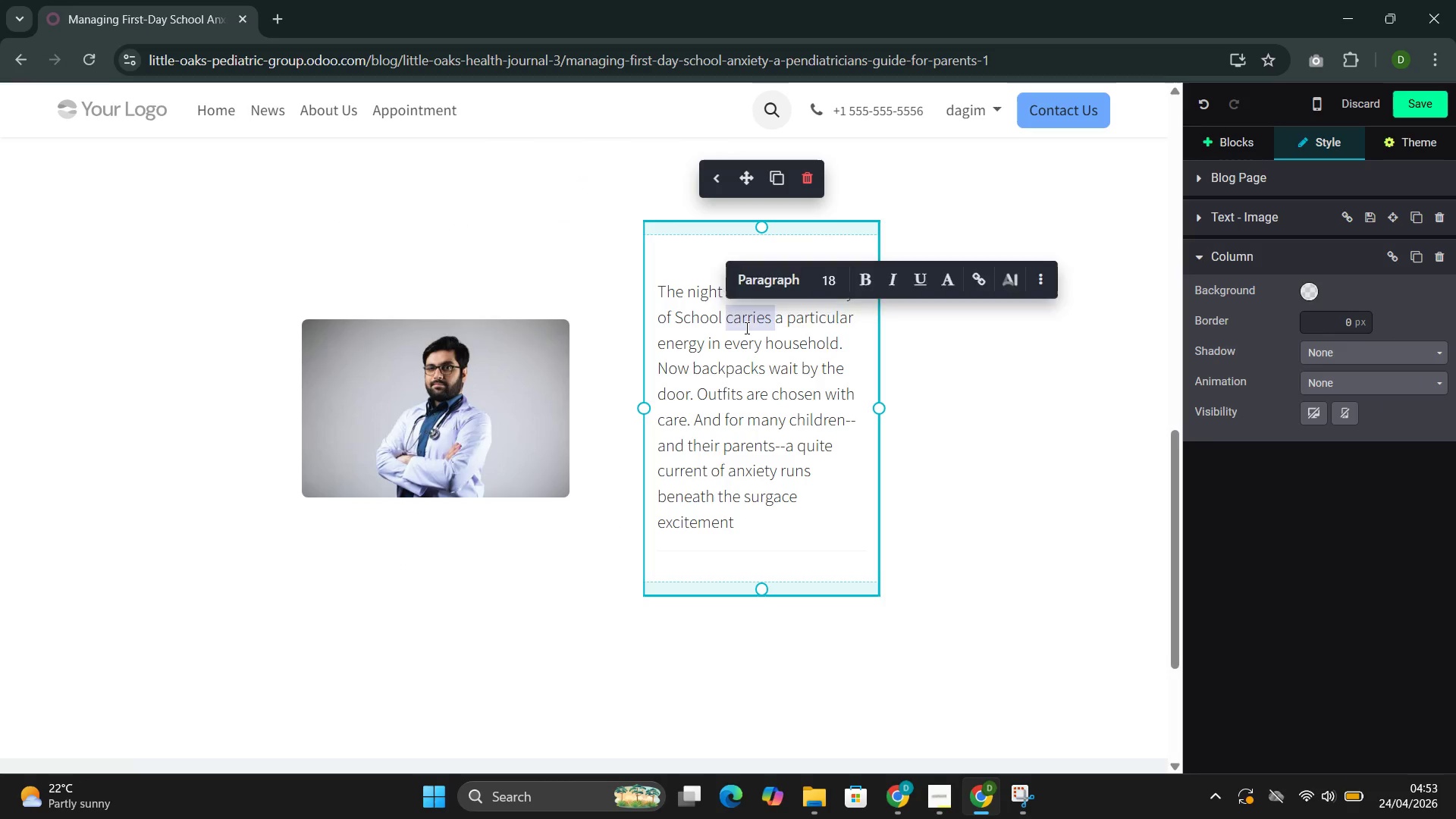 
triple_click([745, 328])
 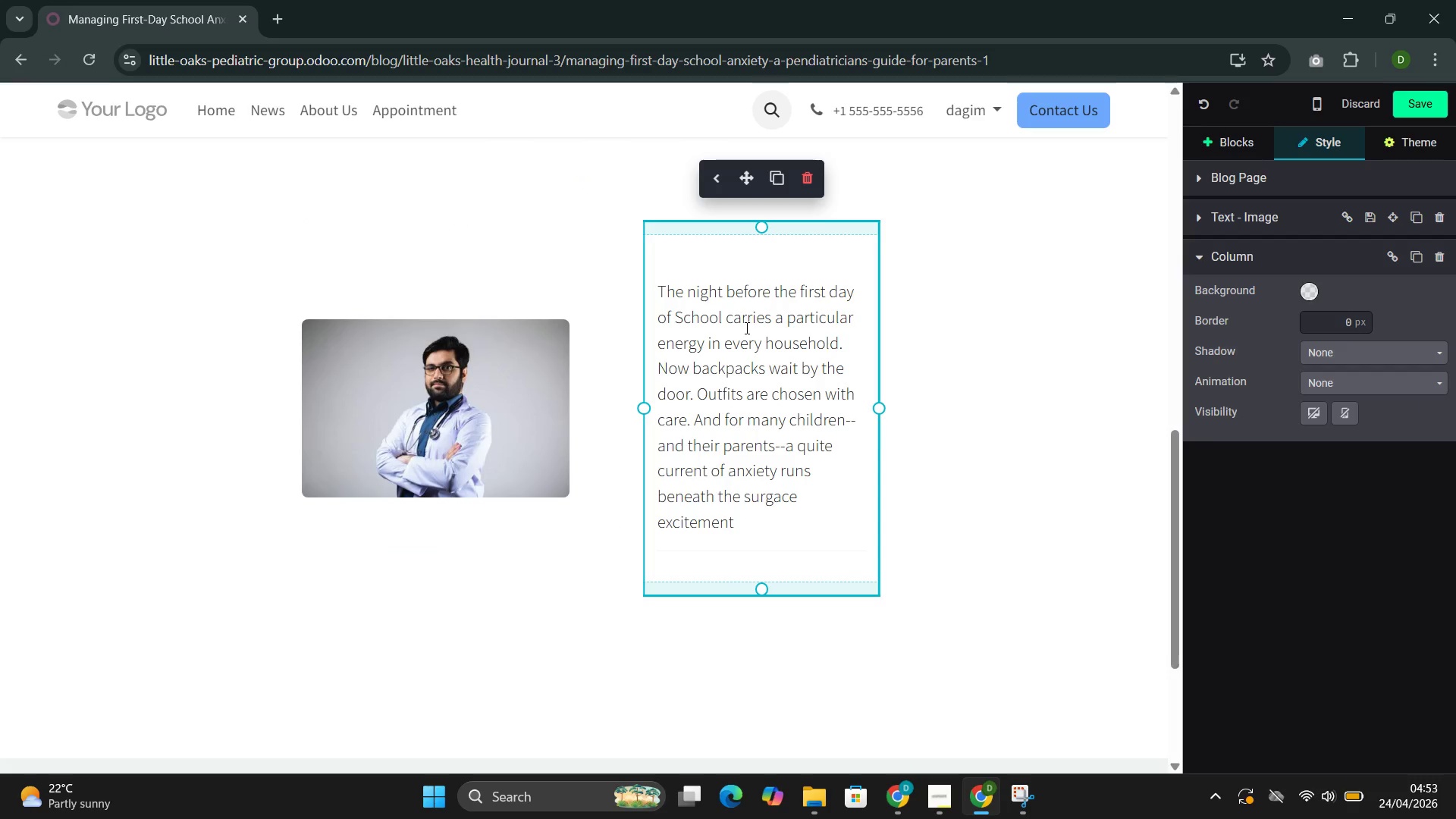 
double_click([745, 328])
 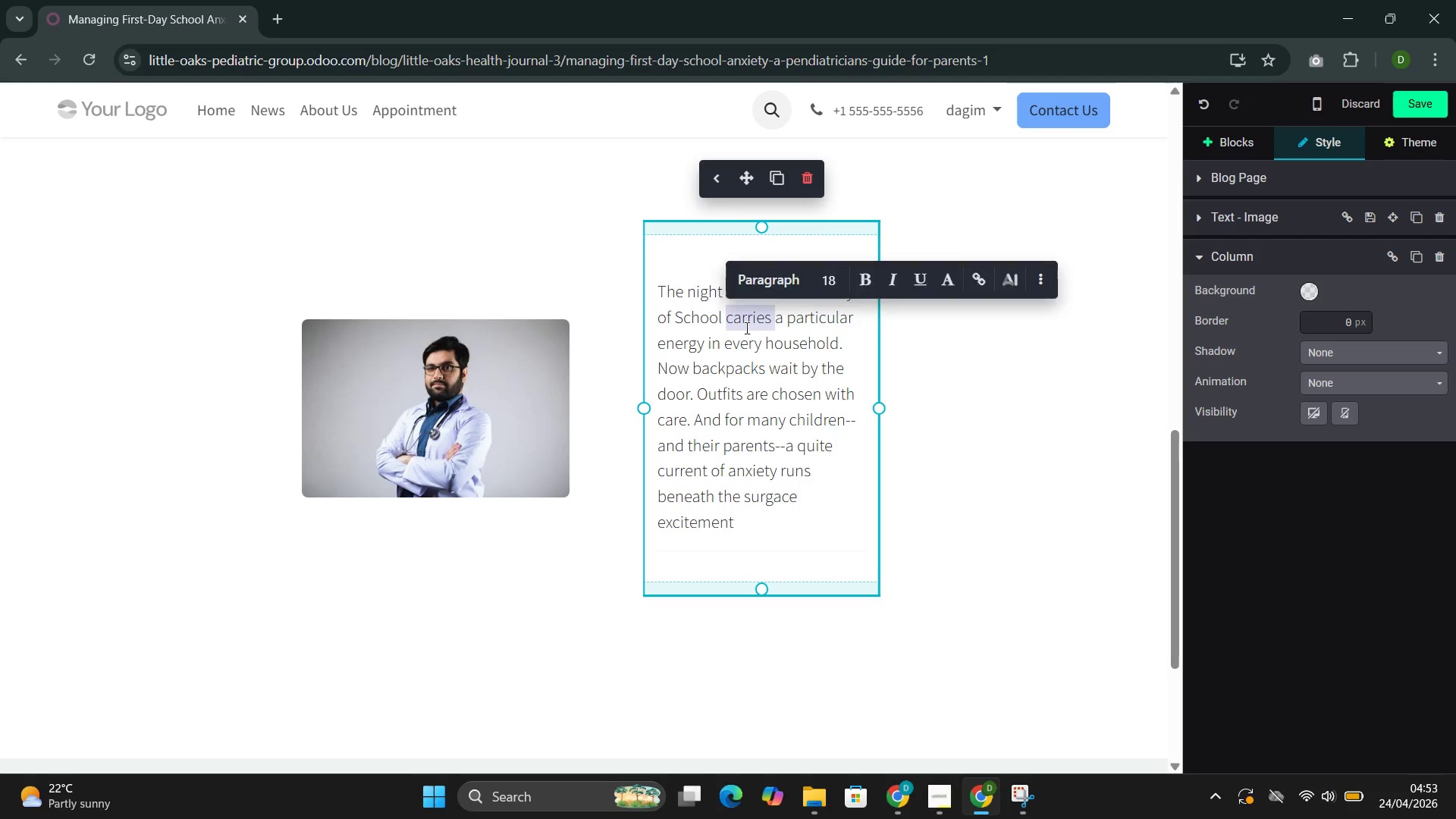 
triple_click([745, 328])
 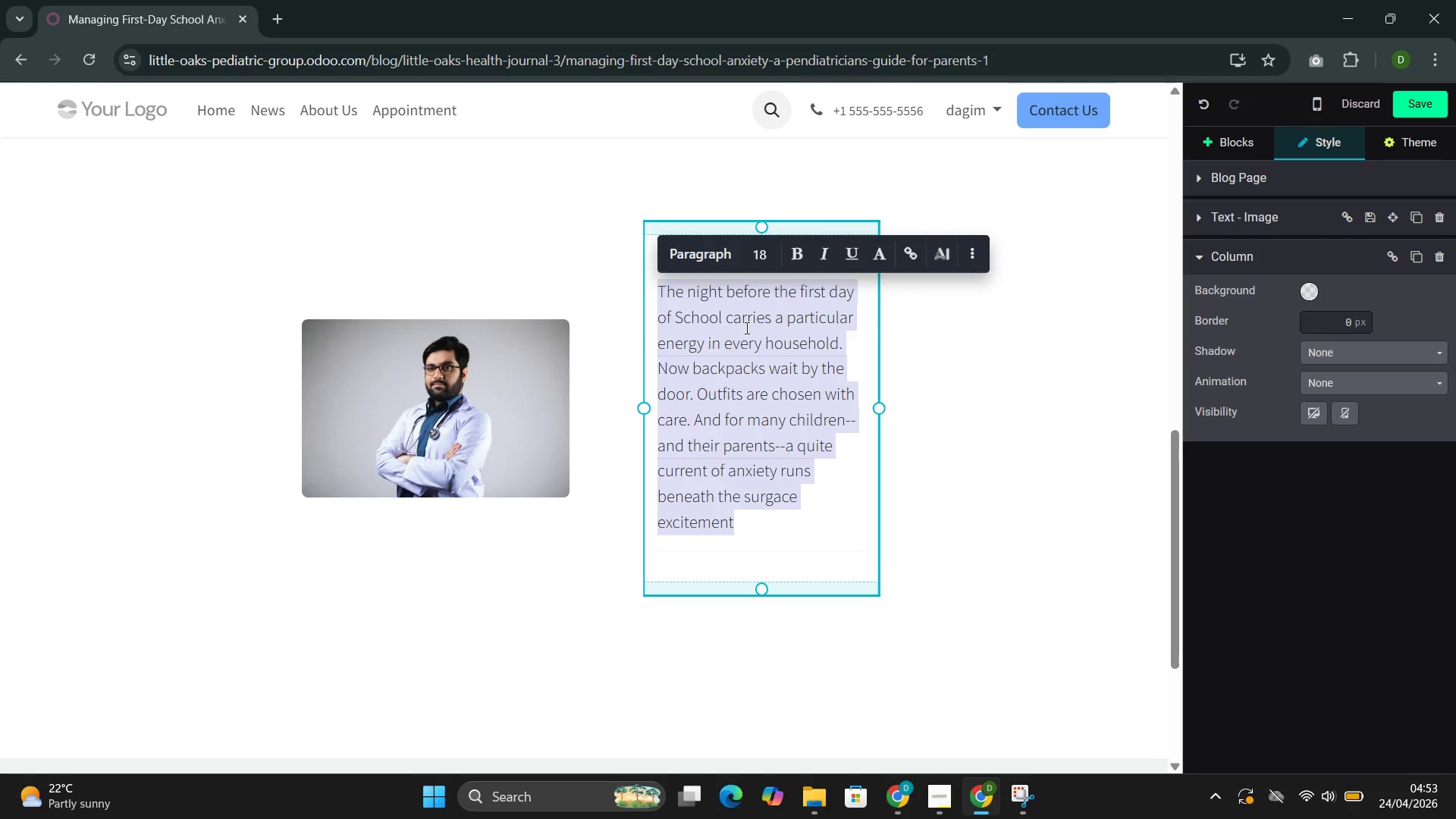 
wait(5.12)
 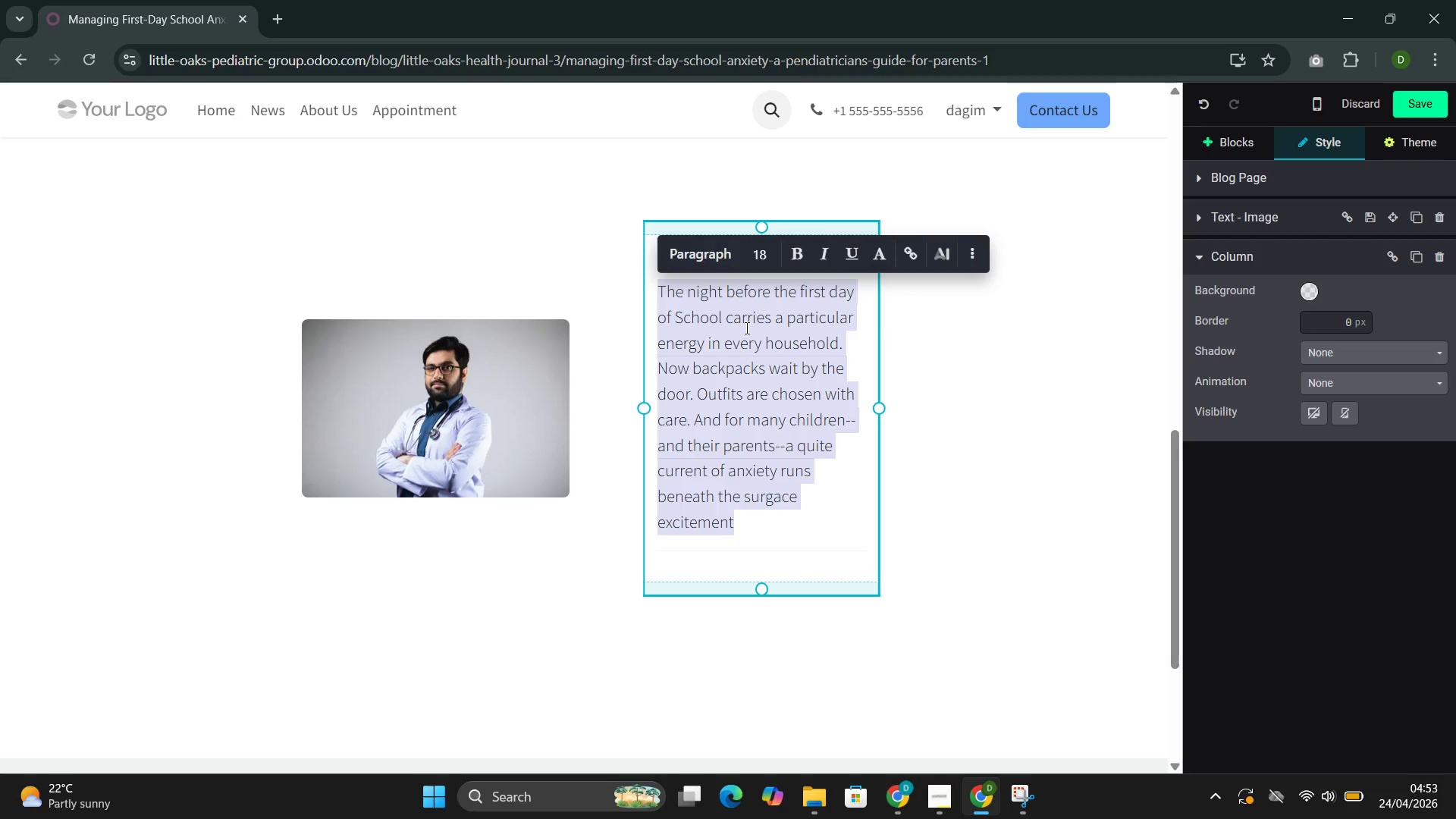 
hold_key(key=ShiftLeft, duration=0.38)
 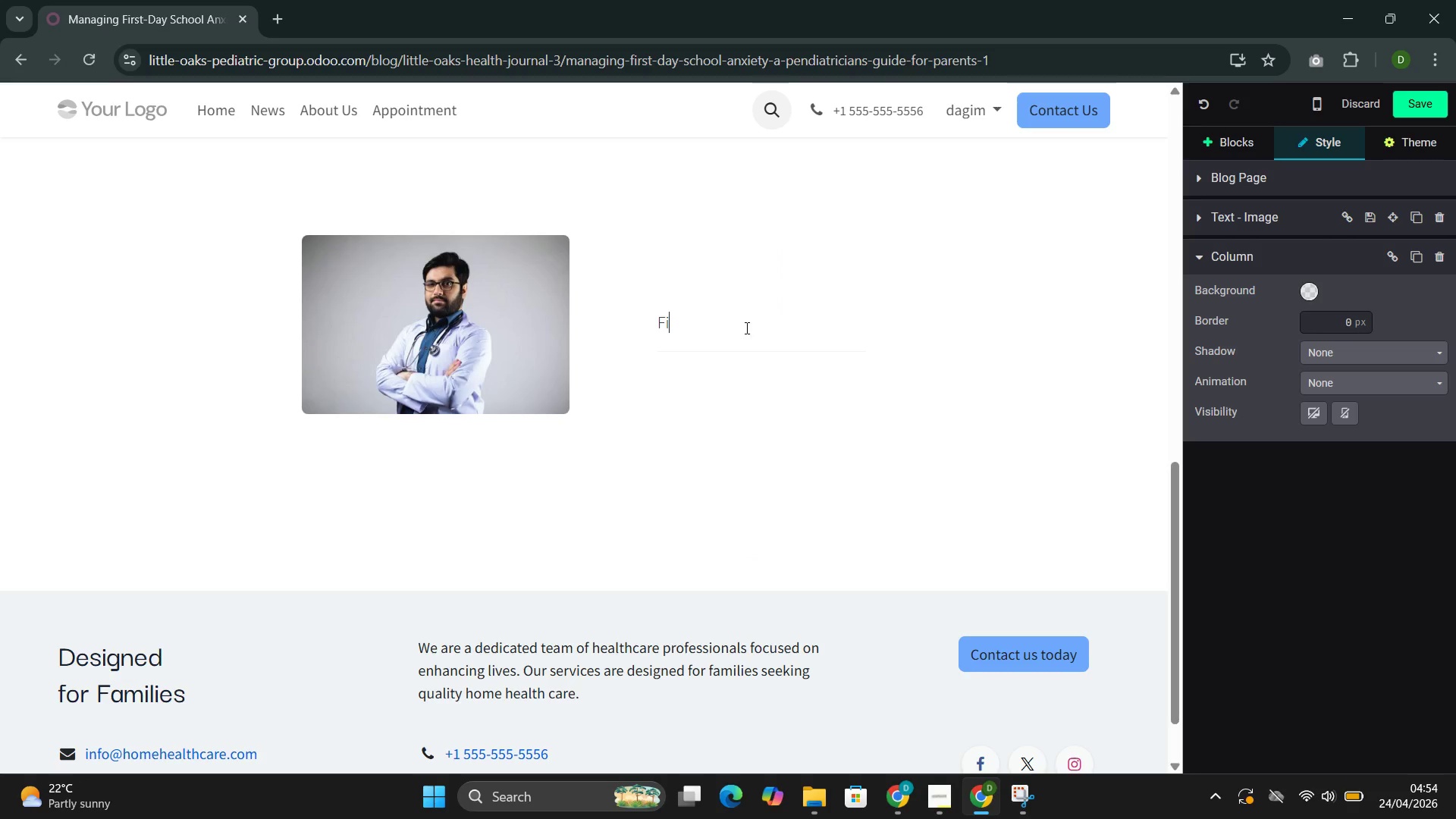 
type(fi)
 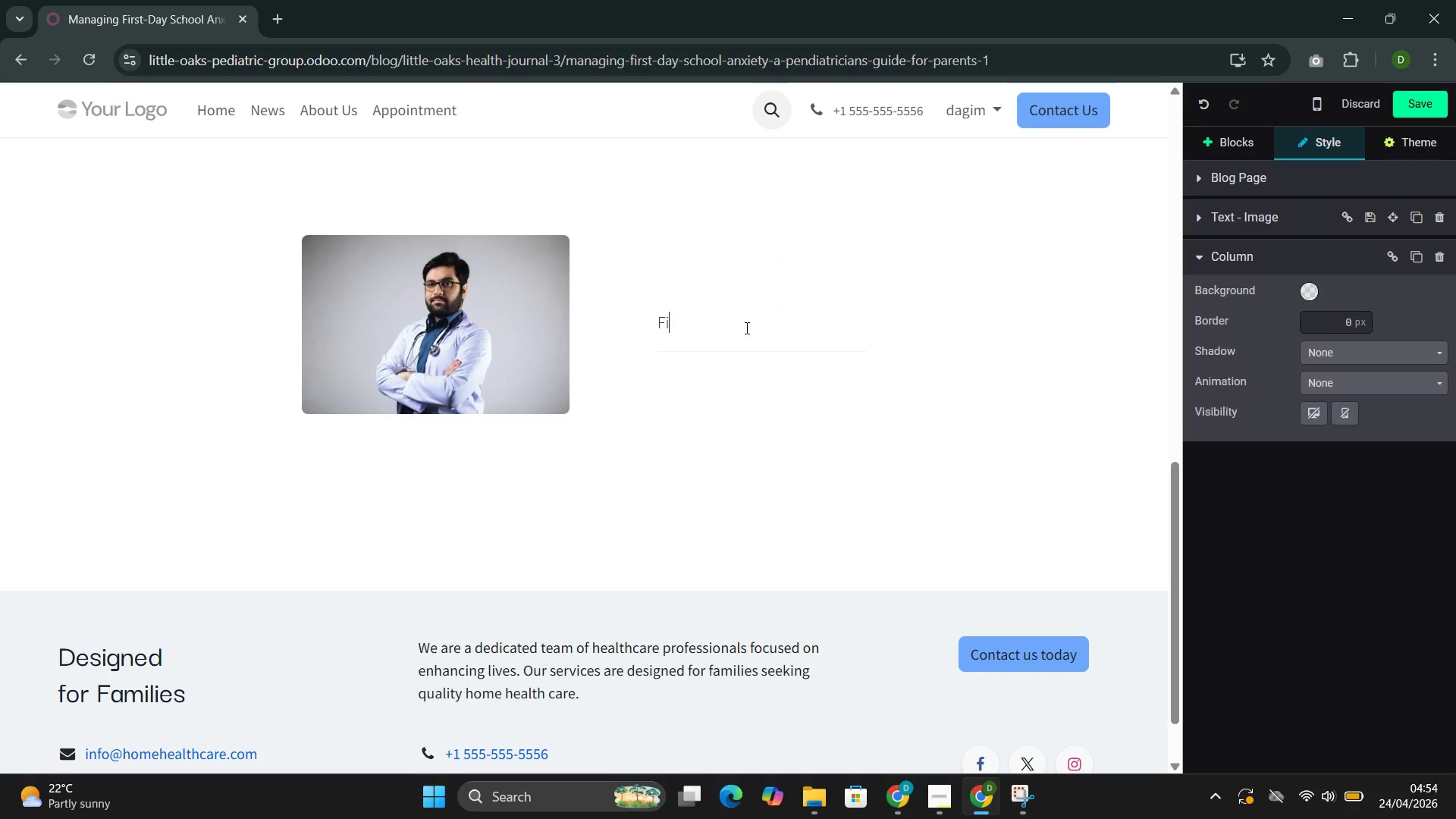 
type(rst-day anxiety is developmenta)
 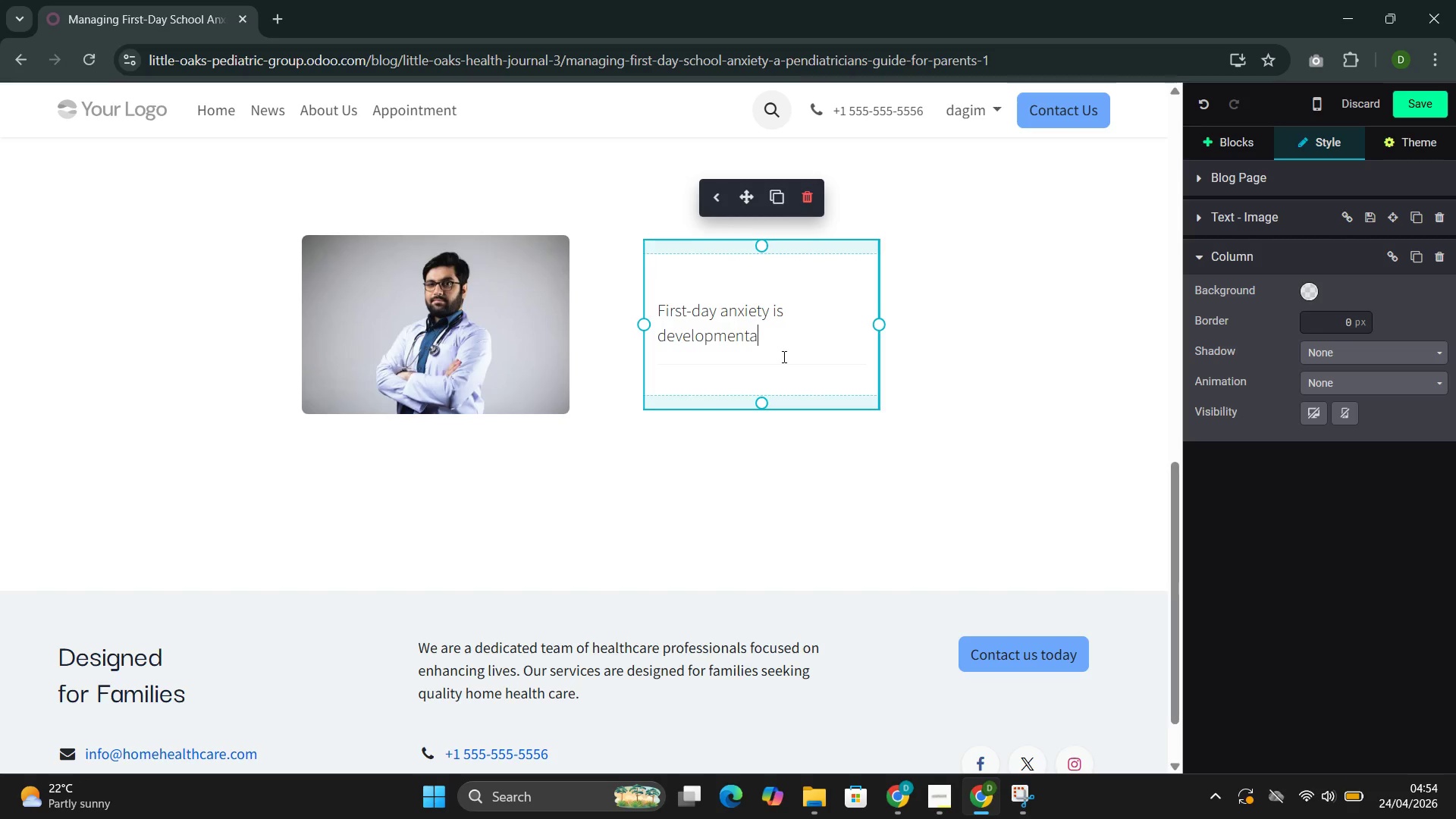 
wait(10.36)
 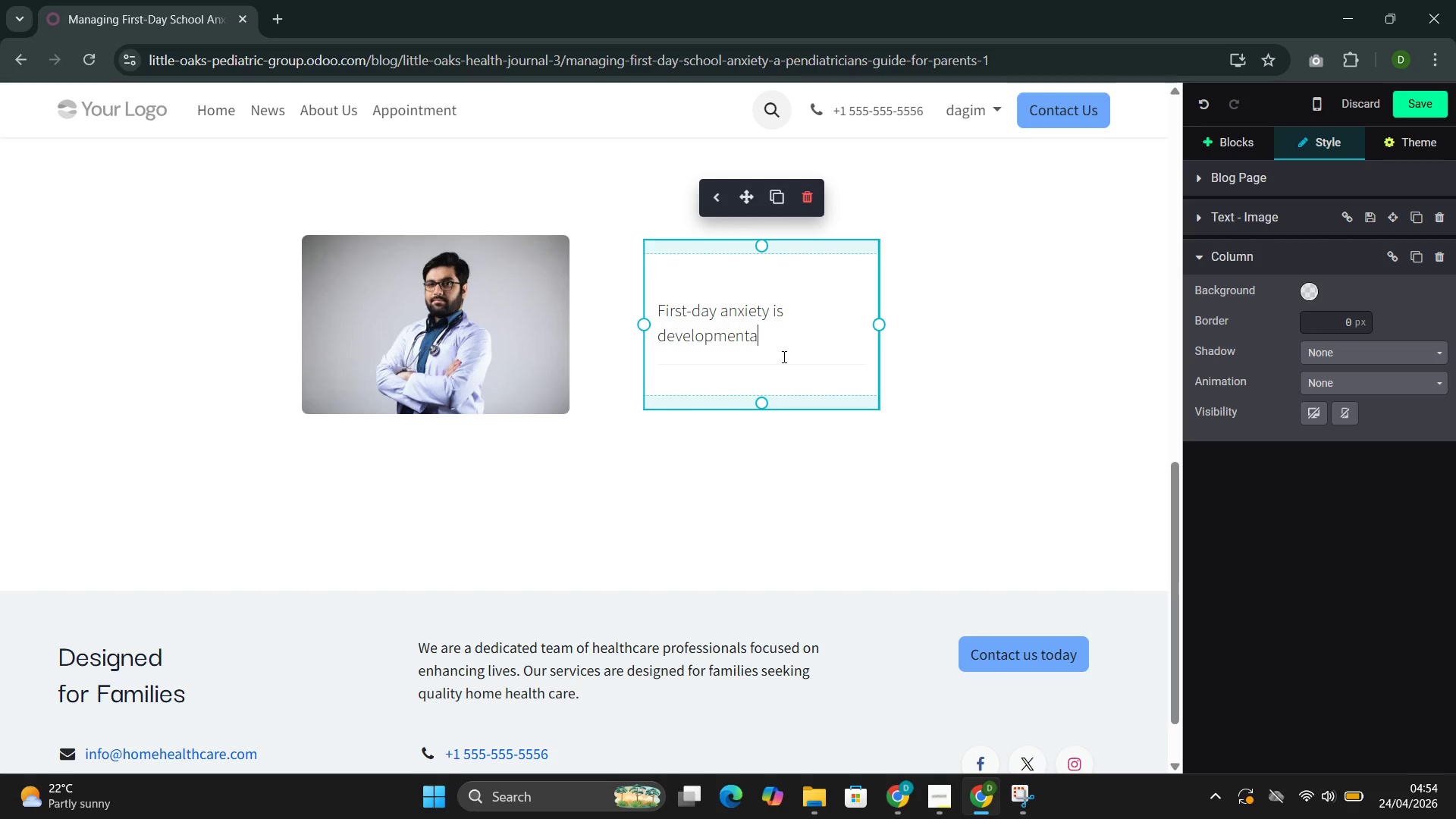 
type(lly normal and remark)
 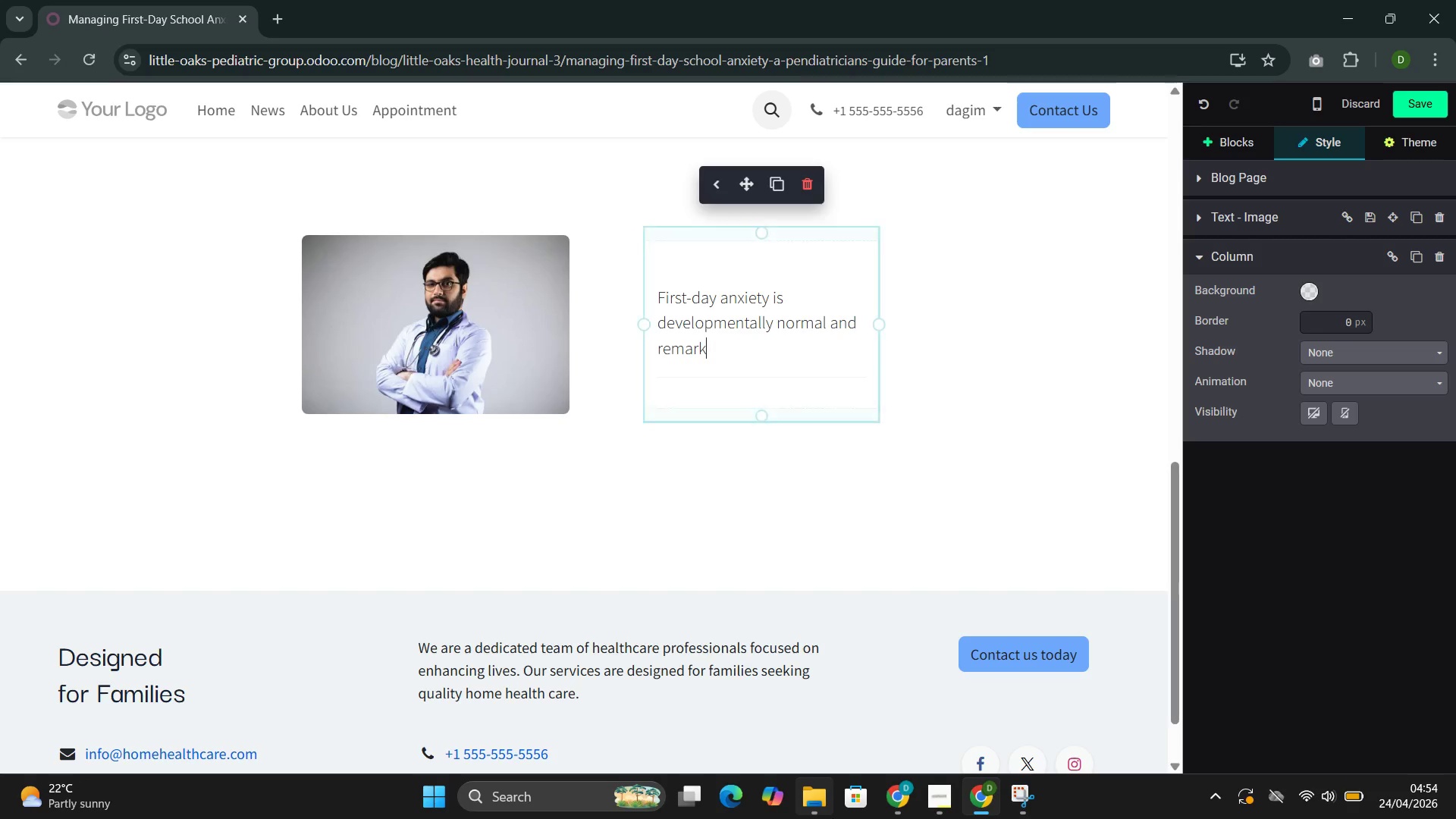 
type(an)
key(Backspace)
type(bly common. Stu)
 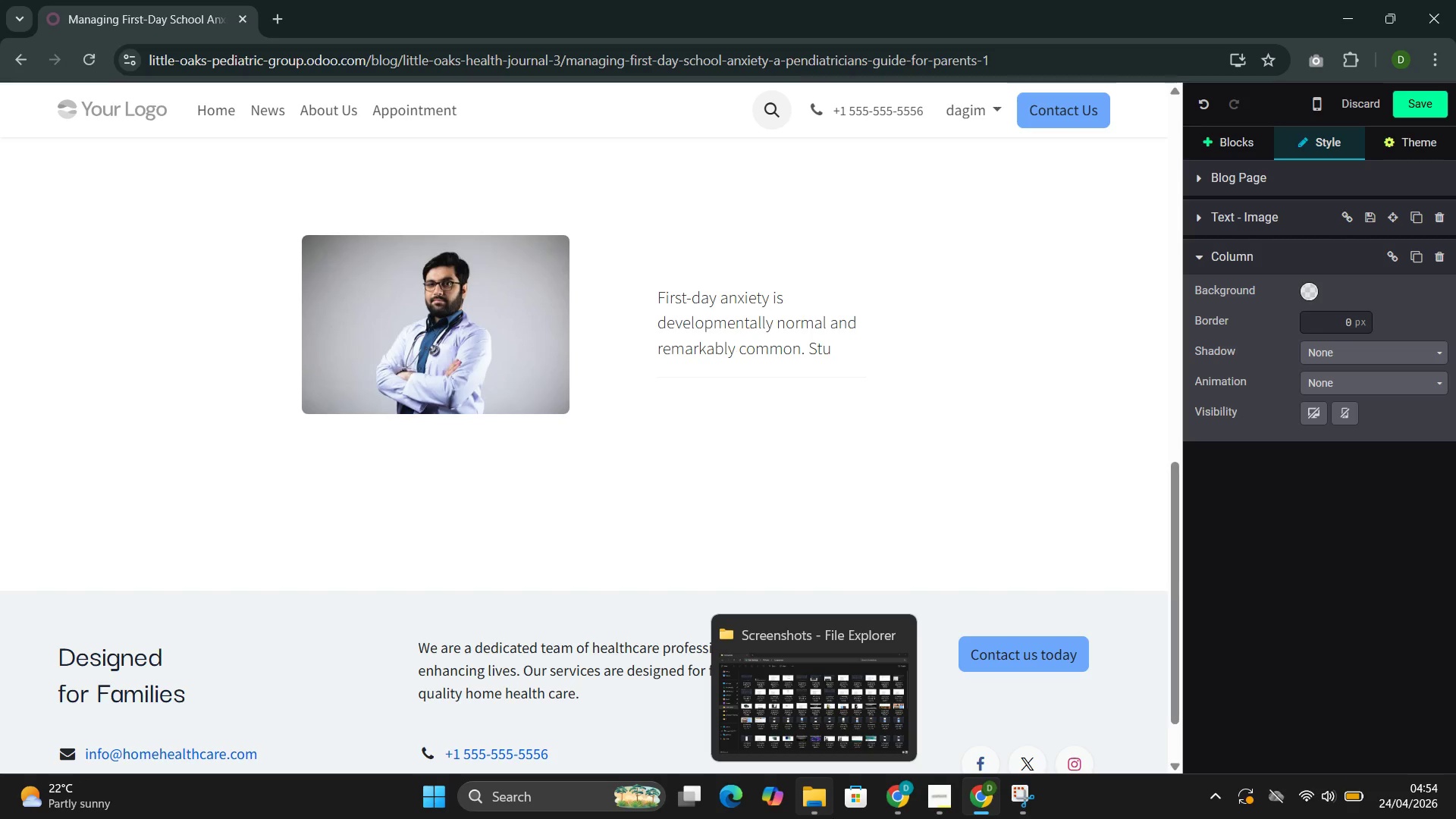 
type(die)
 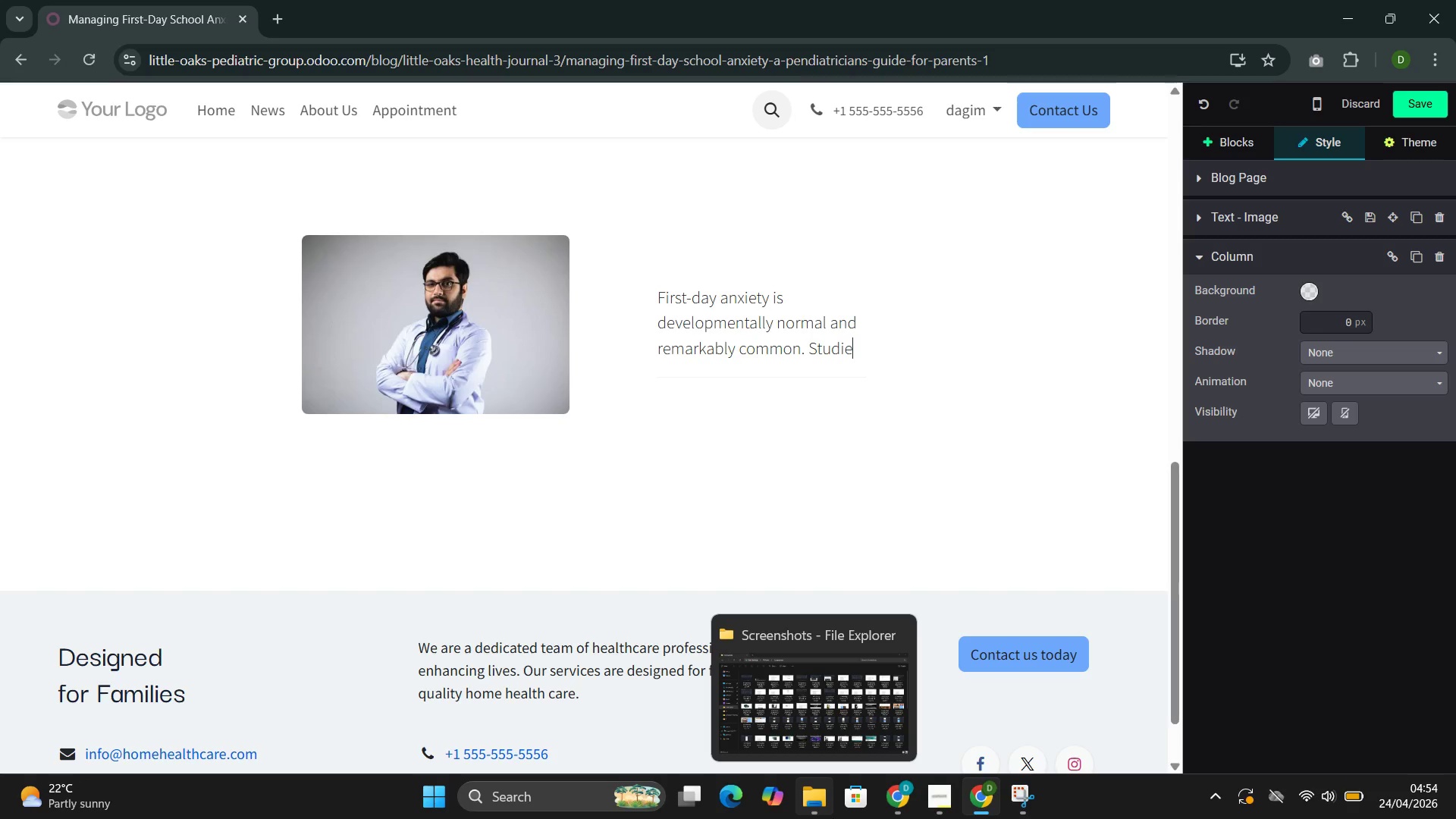 
type(s suggest that up to 20% of school-age)
 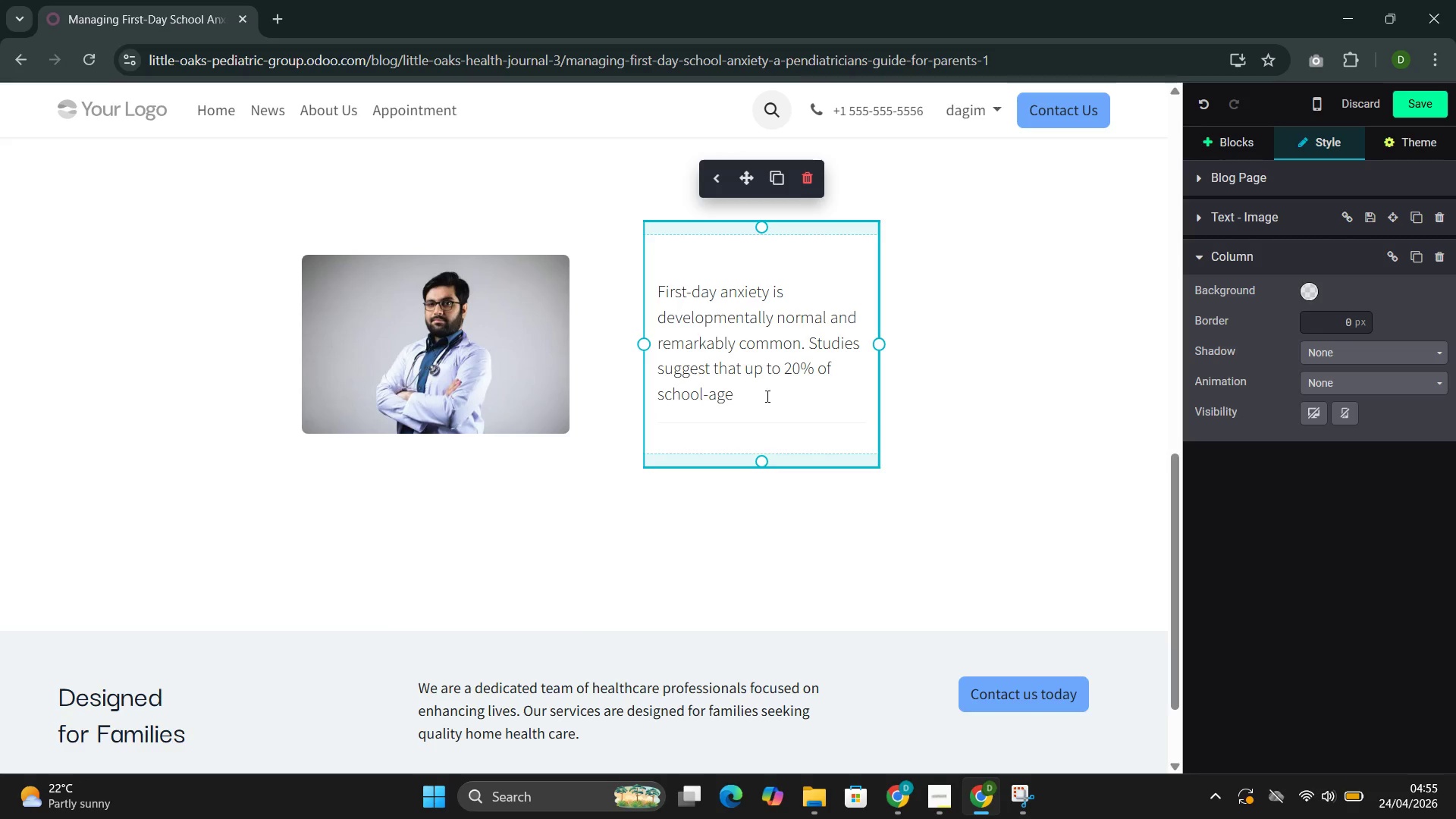 
left_click([763, 394])
 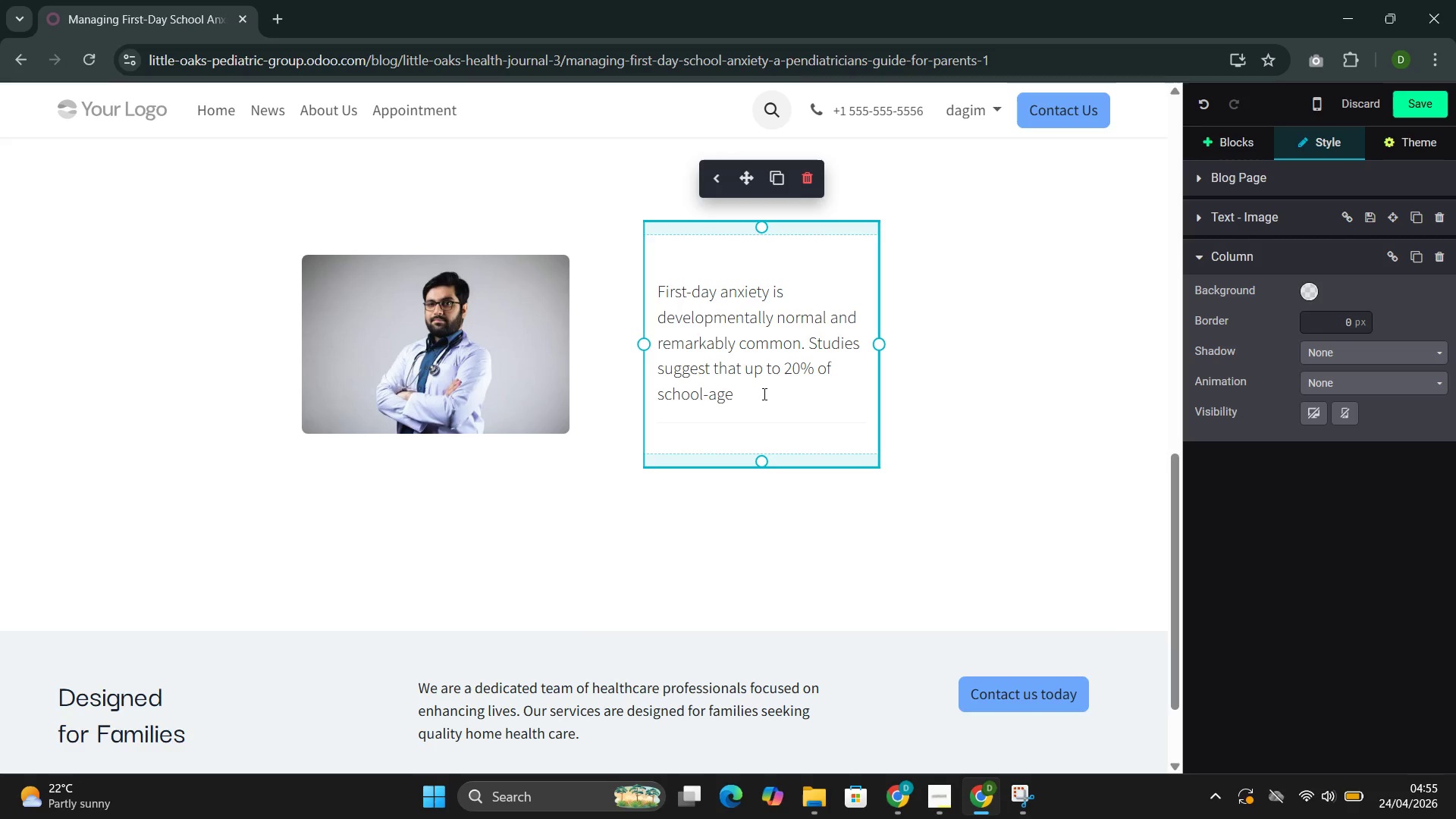 
type( children experience significant anxiety related to school attenc)
key(Backspace)
 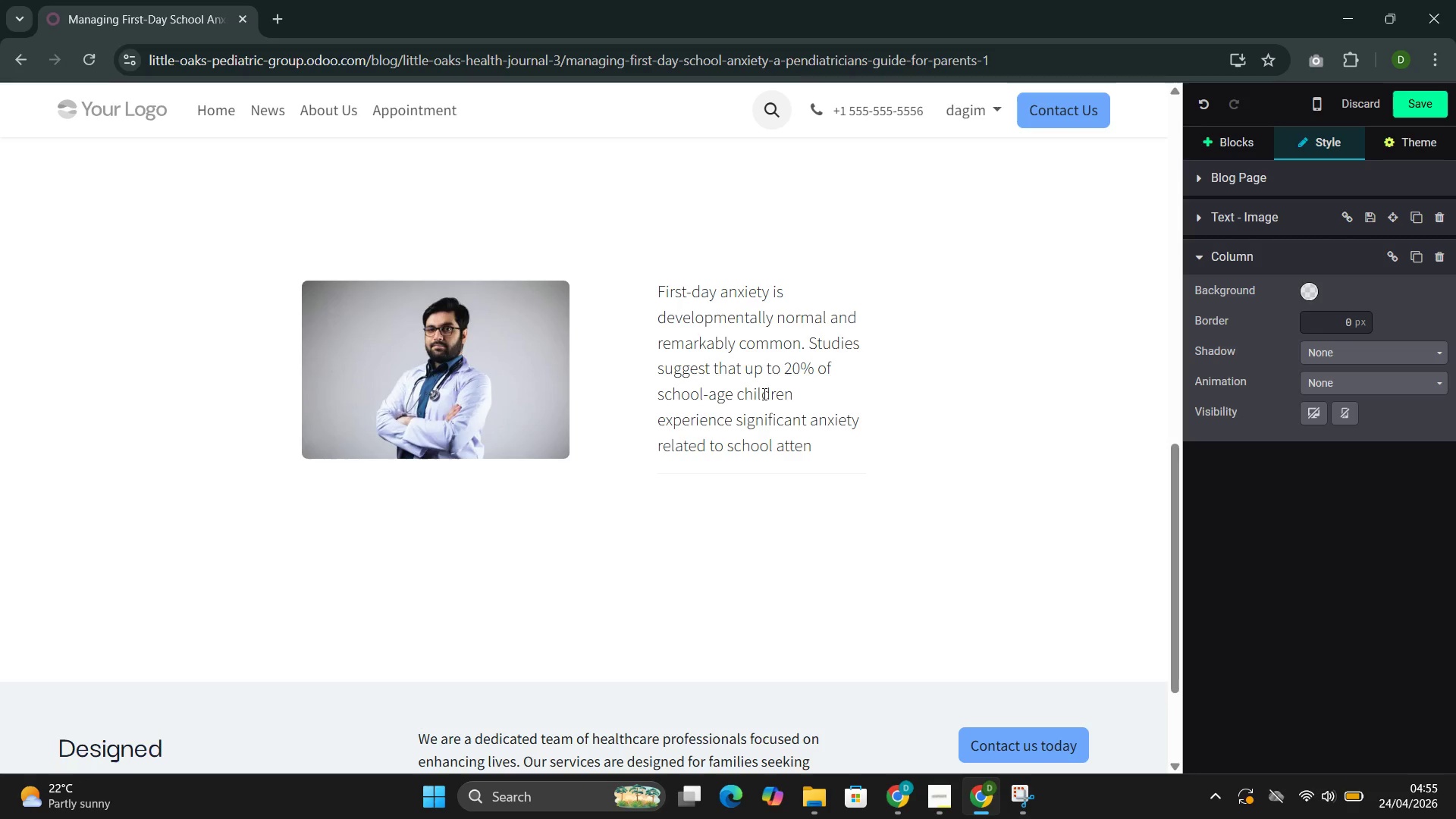 
type(dance at some point during the academic yrar)
key(Backspace)
key(Backspace)
key(Backspace)
type(ear. Rot)
key(Backspace)
key(Backspace)
key(Backspace)
type(For )
 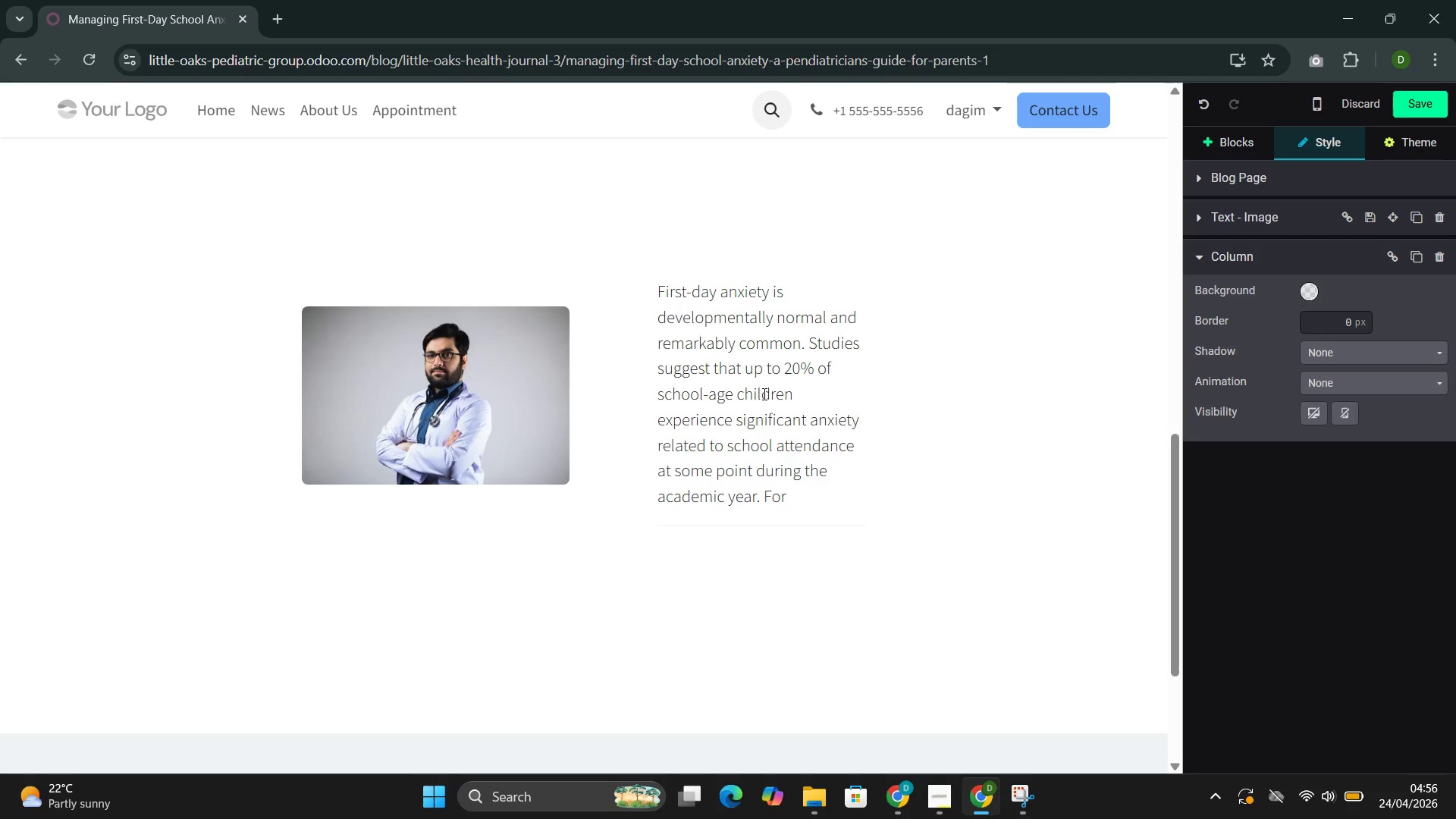 
type(MO)
key(Backspace)
key(Backspace)
type(most, these feeling )
key(Backspace)
type(s are transient. But how parents respond in the day )
key(Backspace)
type(s leading up to school can either amplify ot)
key(Backspace)
type(r ease their chilf)
key(Backspace)
type(d's )
 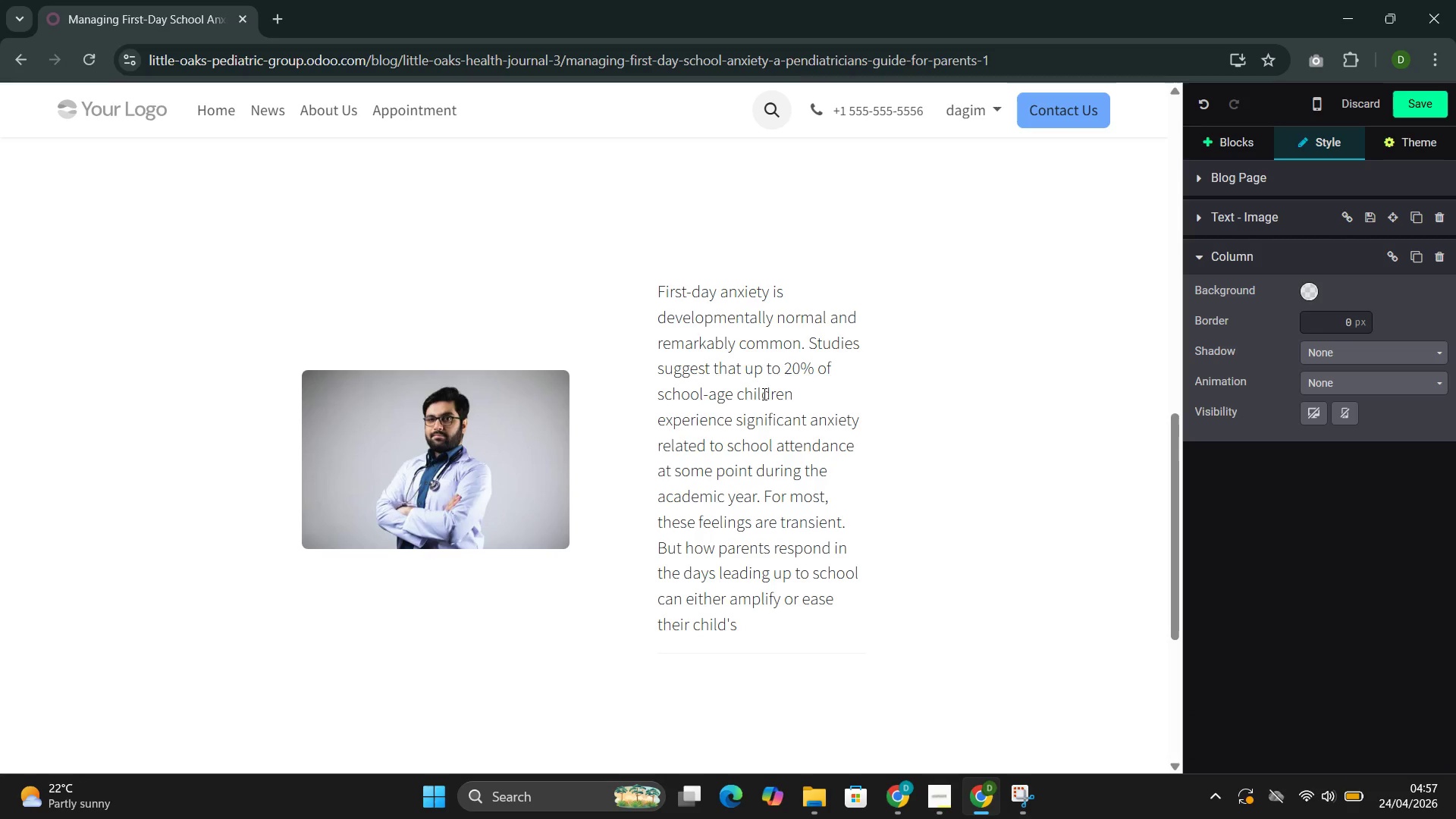 
wait(11.78)
 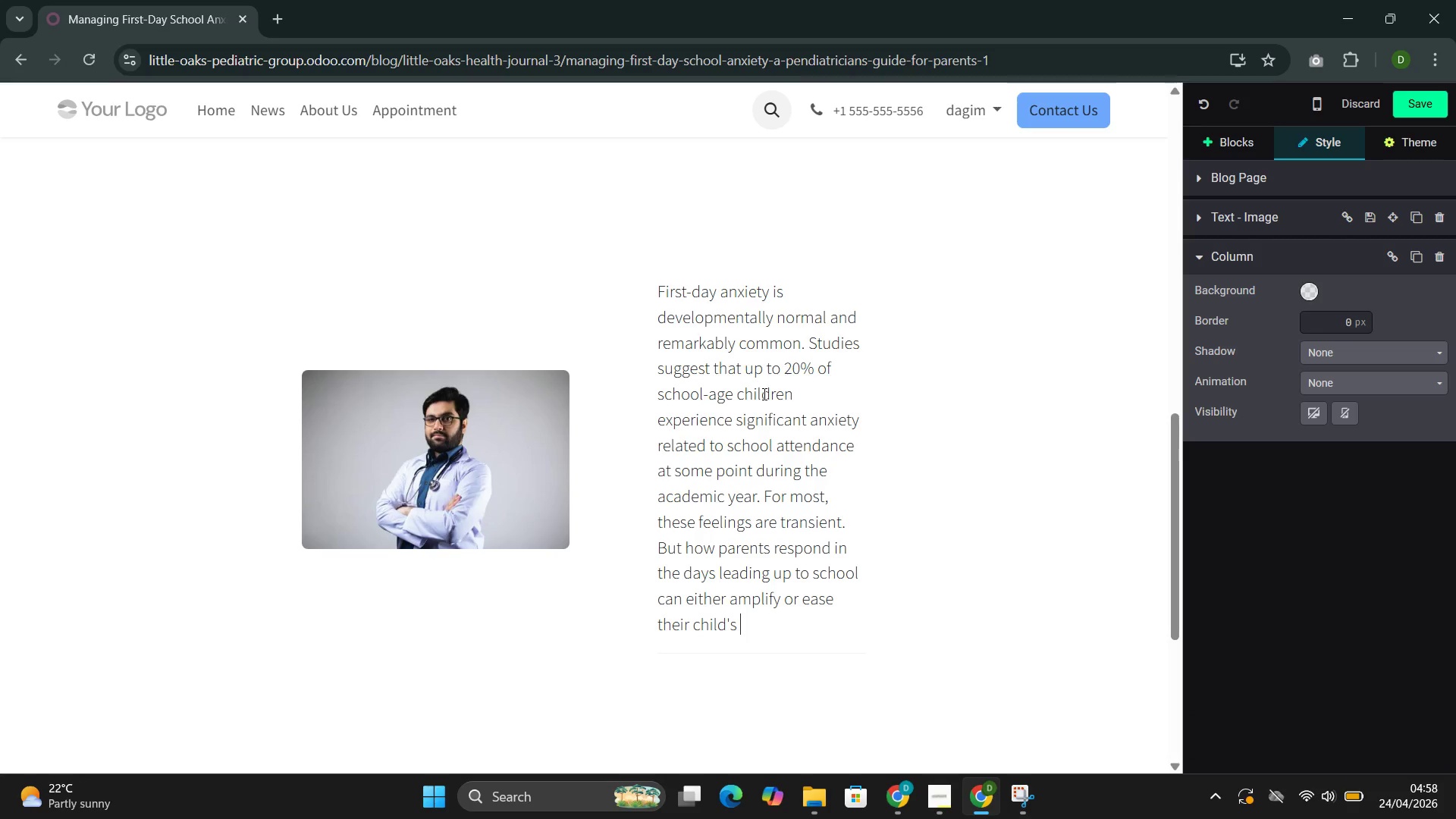 
type(distress.)
 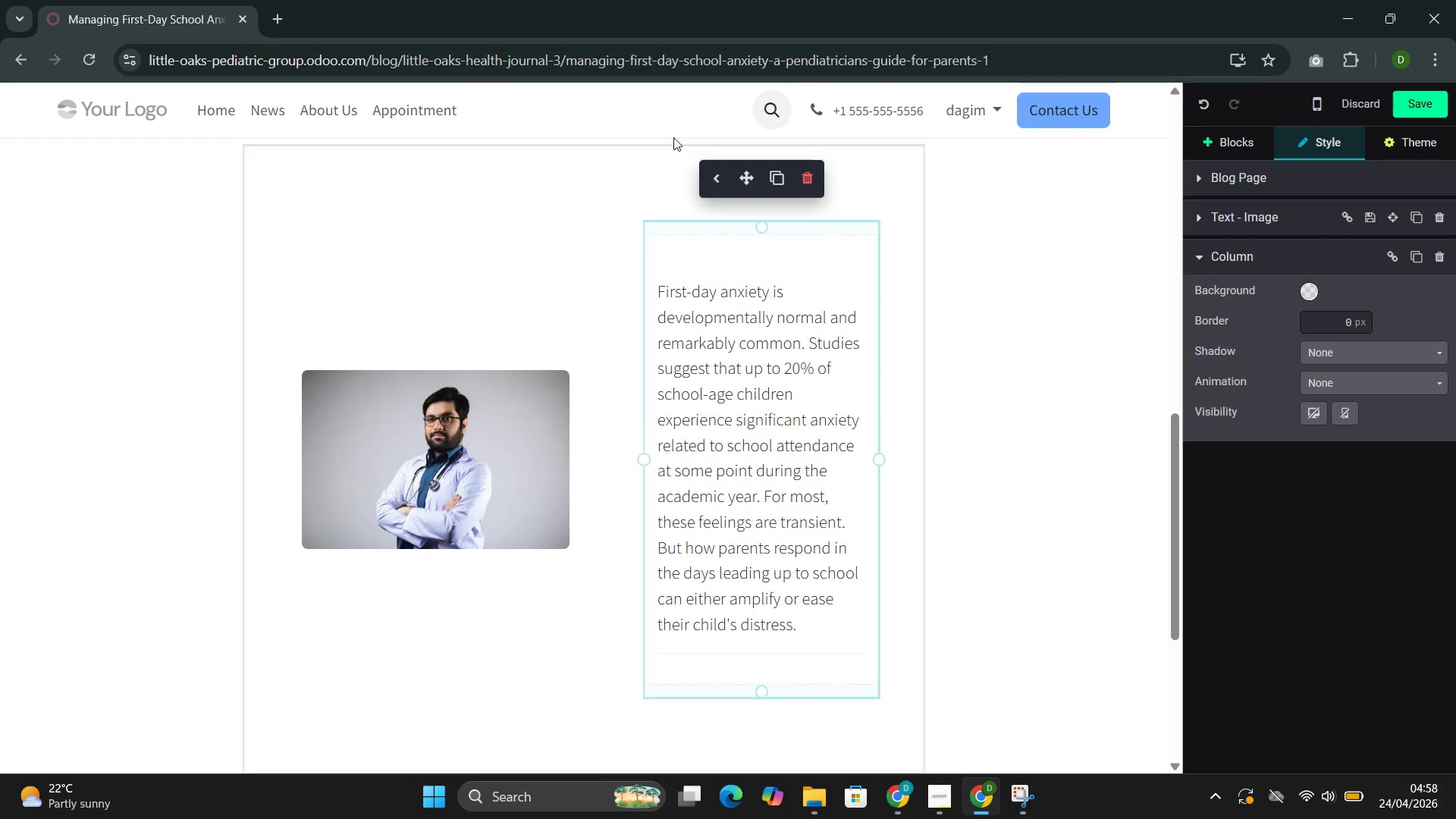 
scroll: coordinate [776, 302], scroll_direction: down, amount: 4.0
 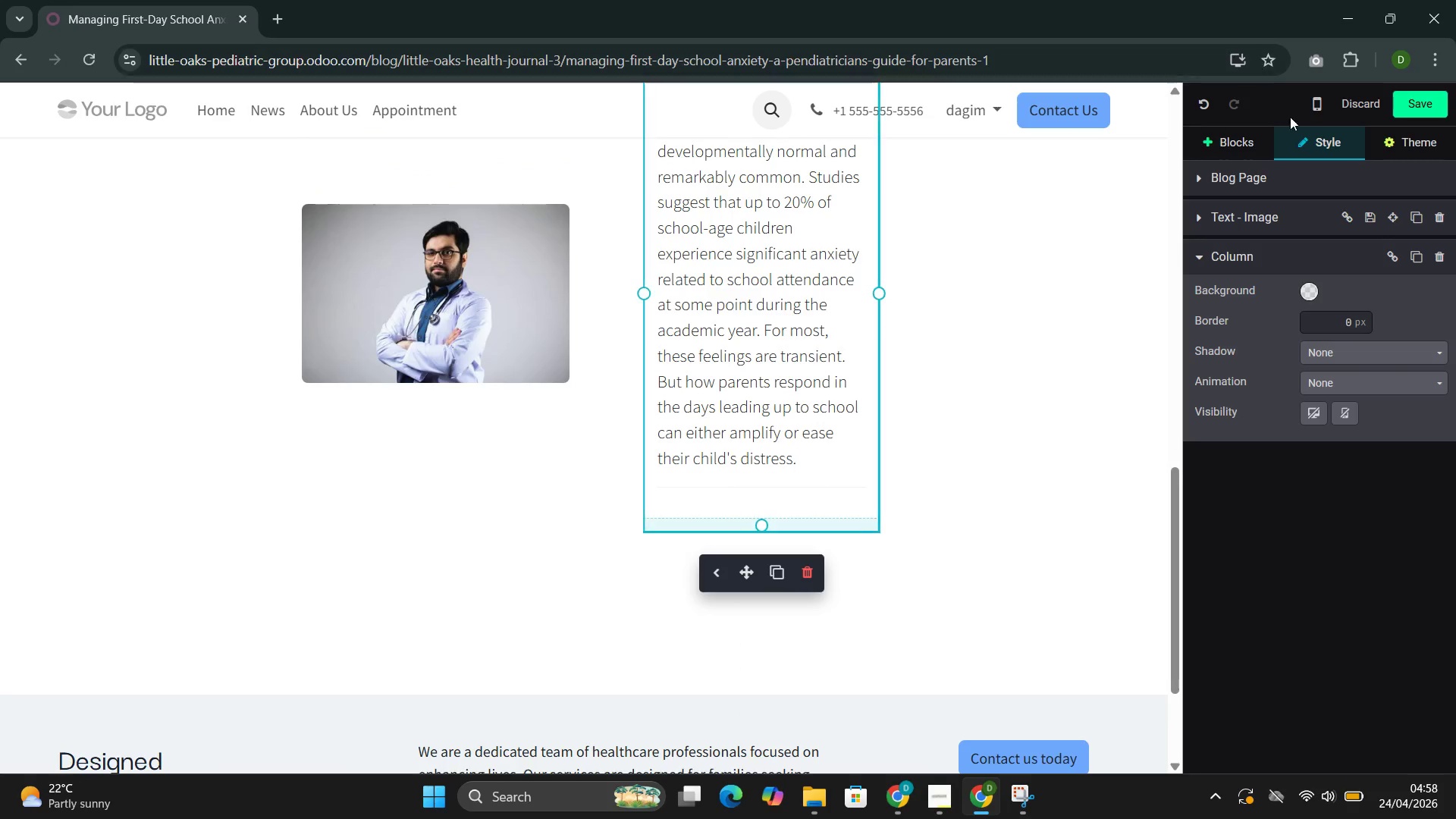 
left_click([1242, 151])
 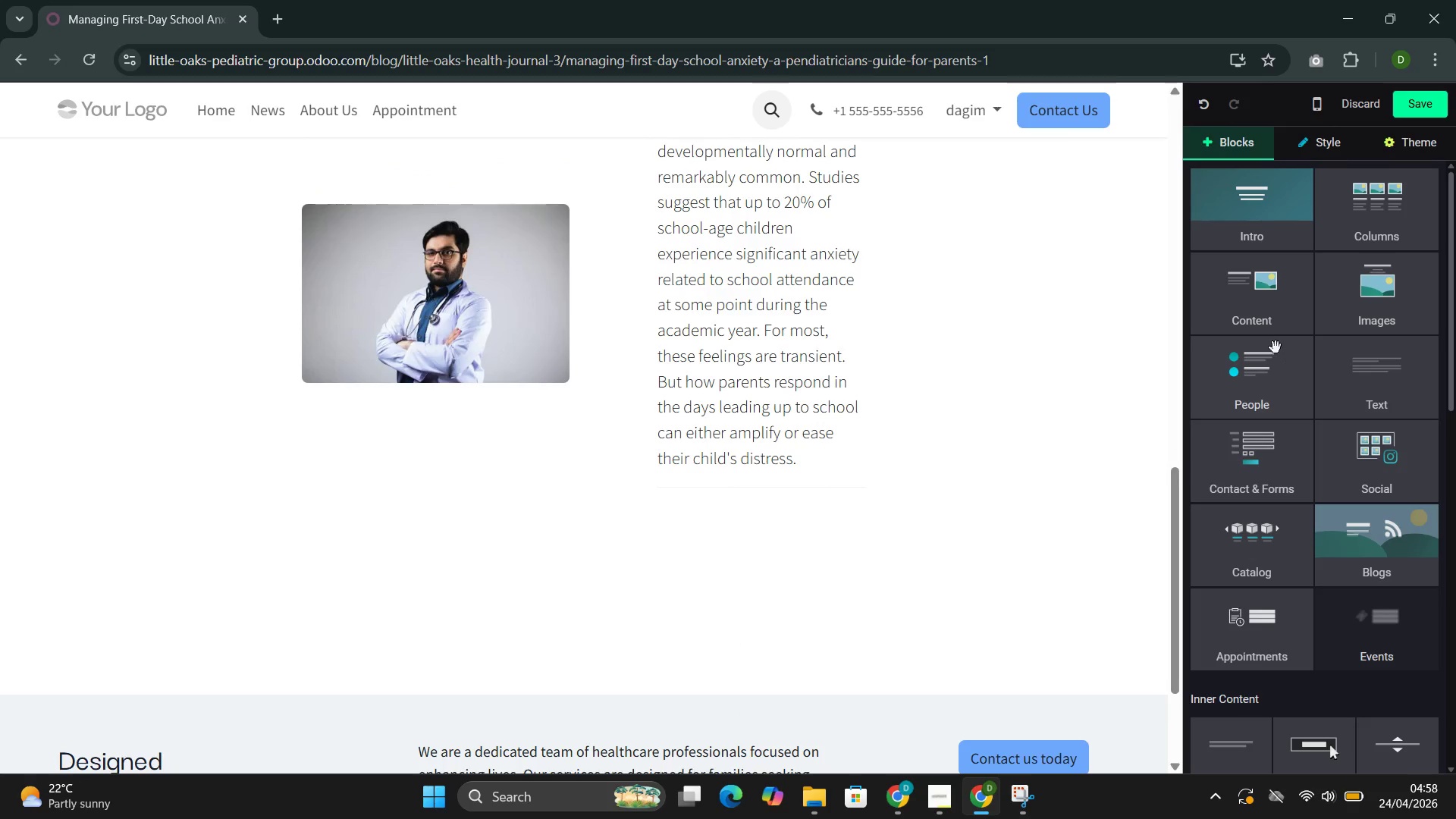 
left_click([1276, 342])
 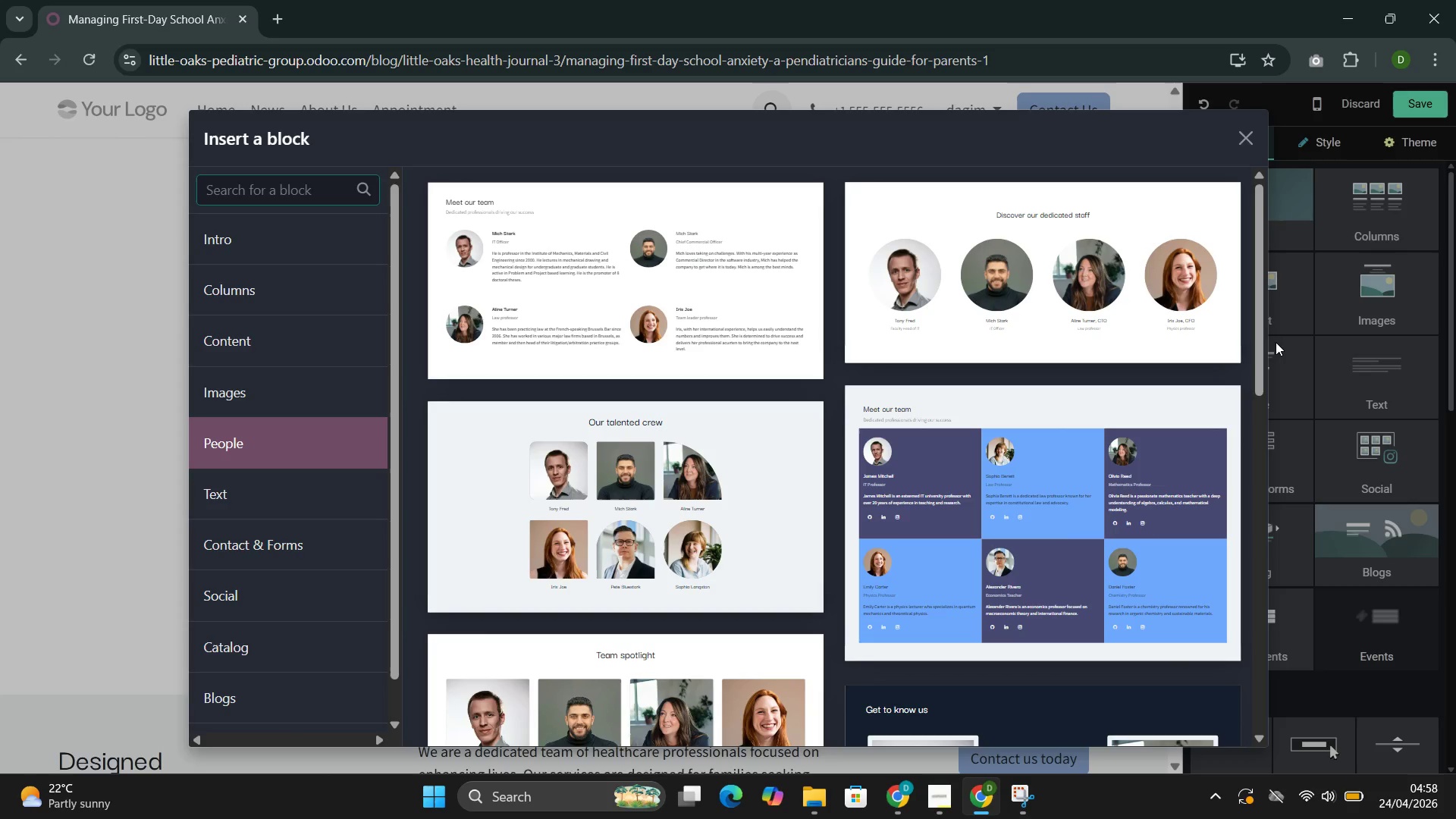 
wait(13.03)
 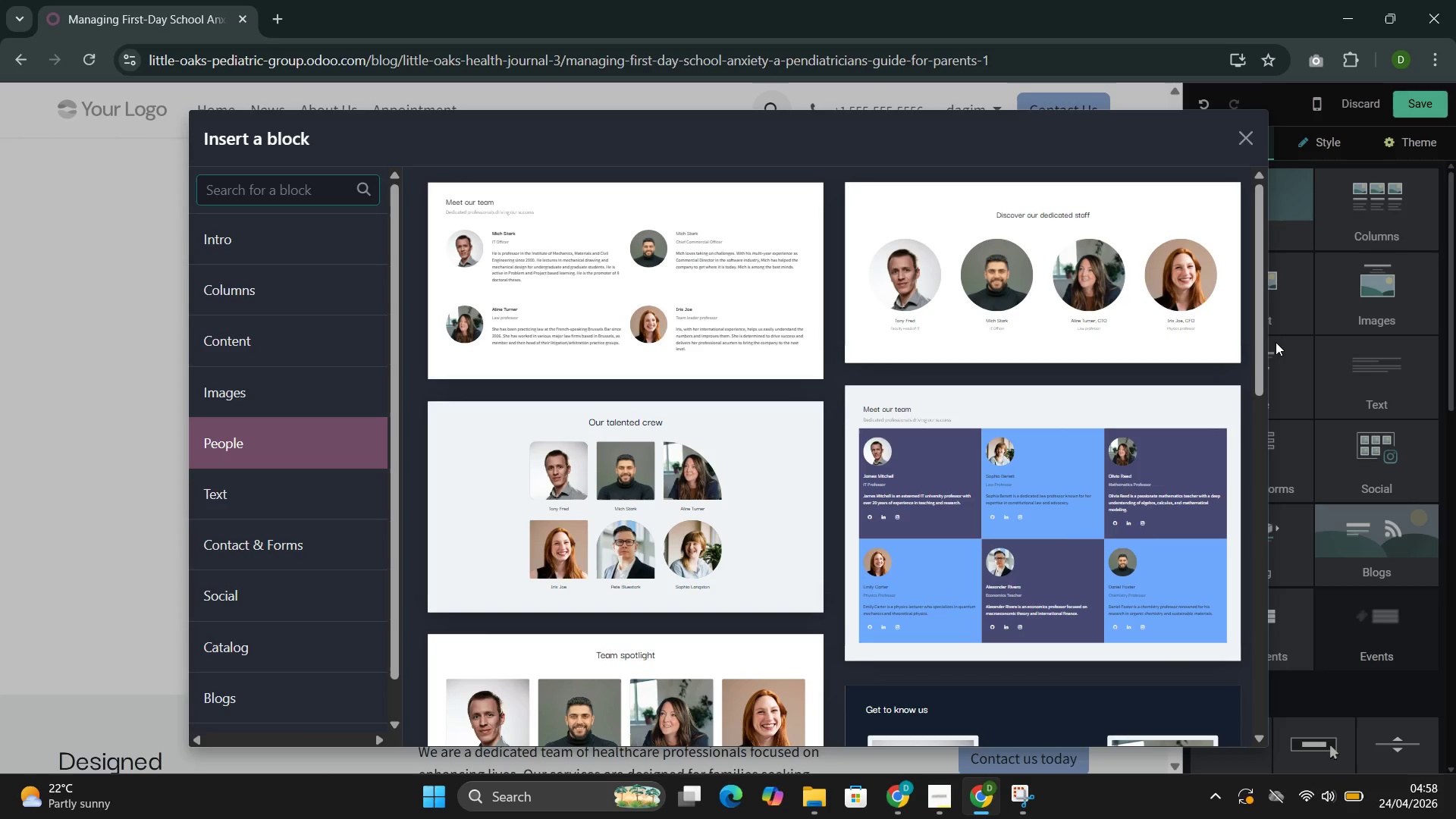 
left_click([306, 340])
 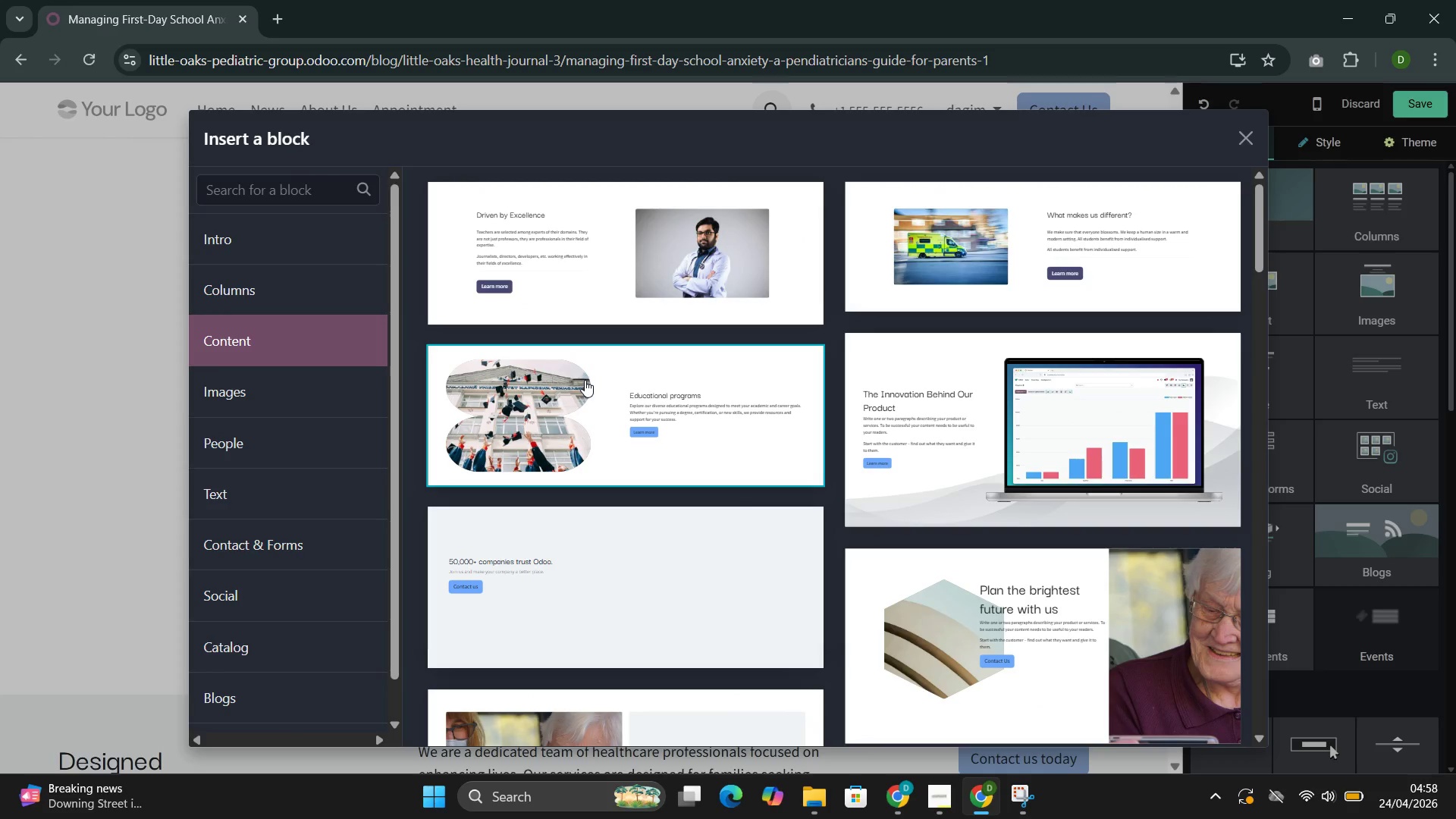 
left_click([613, 373])
 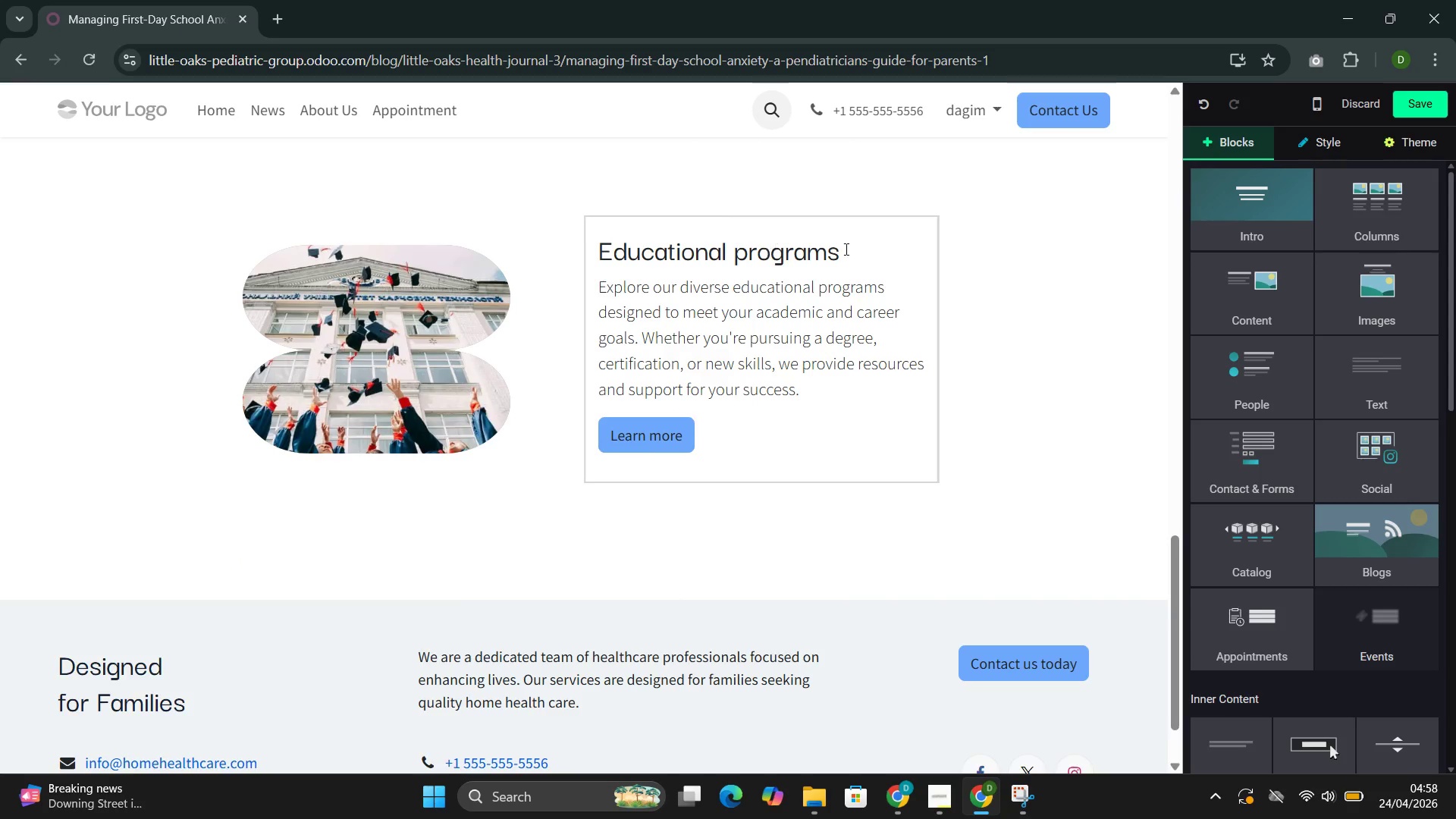 
left_click_drag(start_coordinate=[851, 262], to_coordinate=[592, 254])
 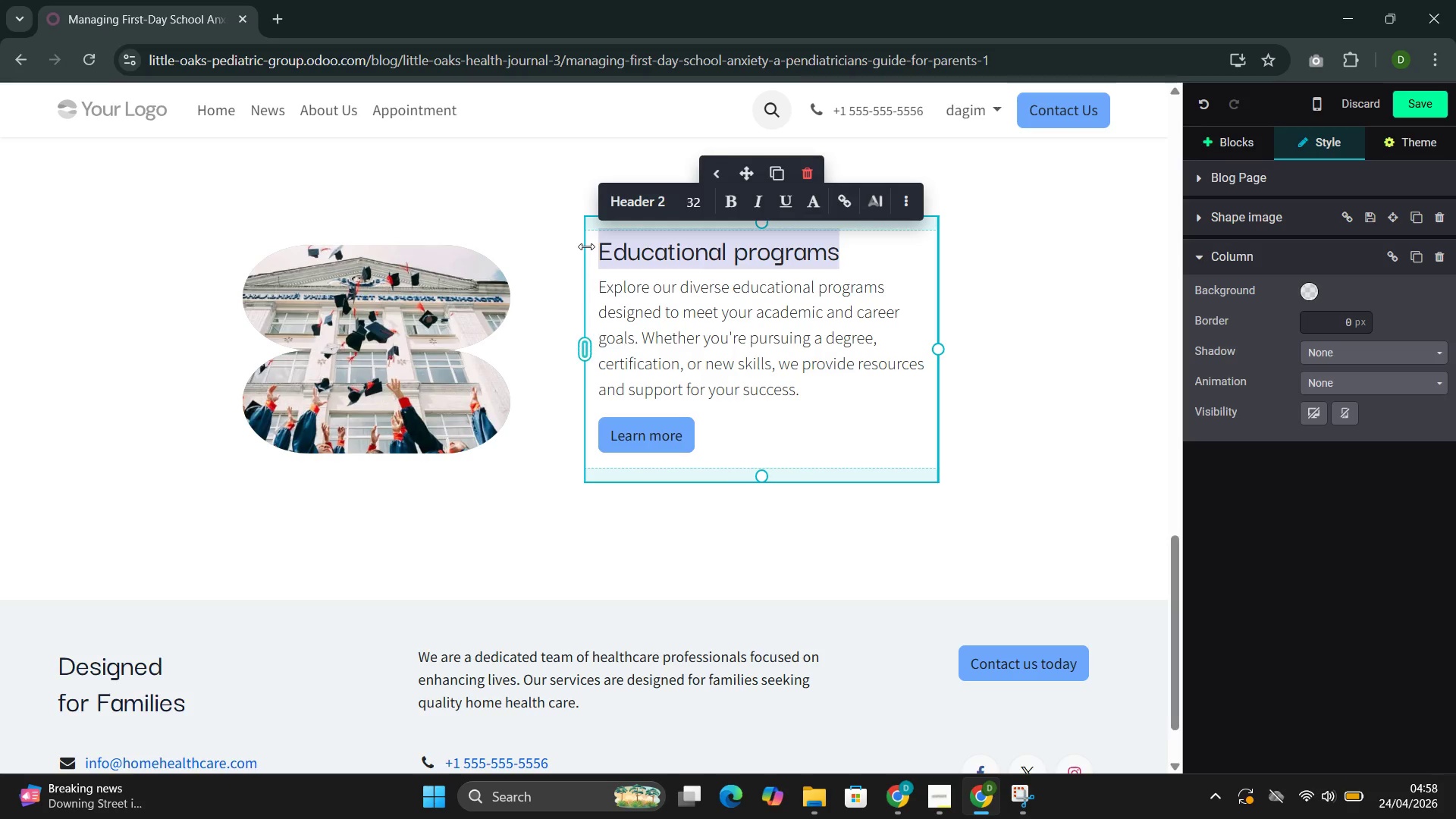 
key(Backspace)
 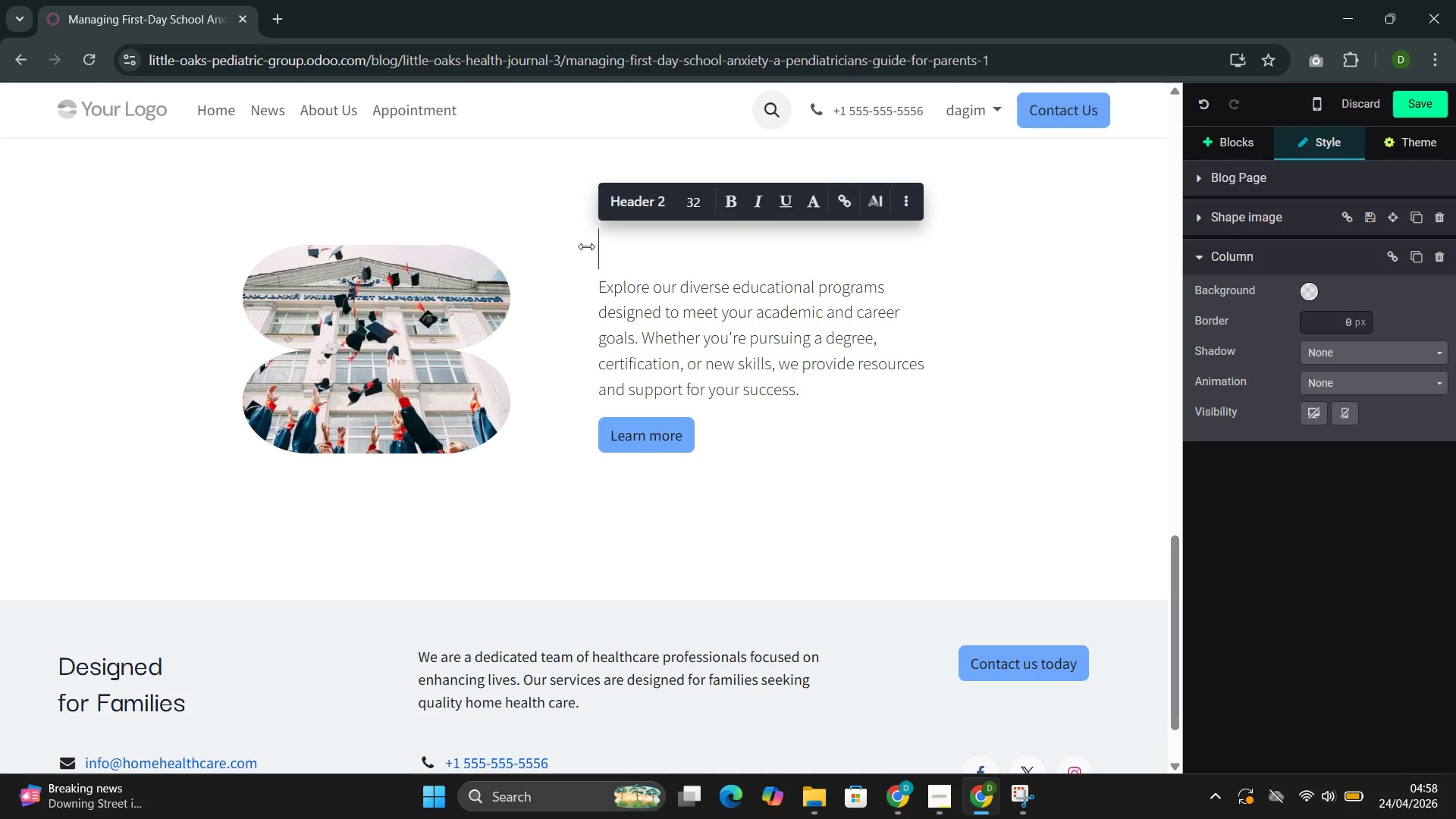 
key(Backspace)
 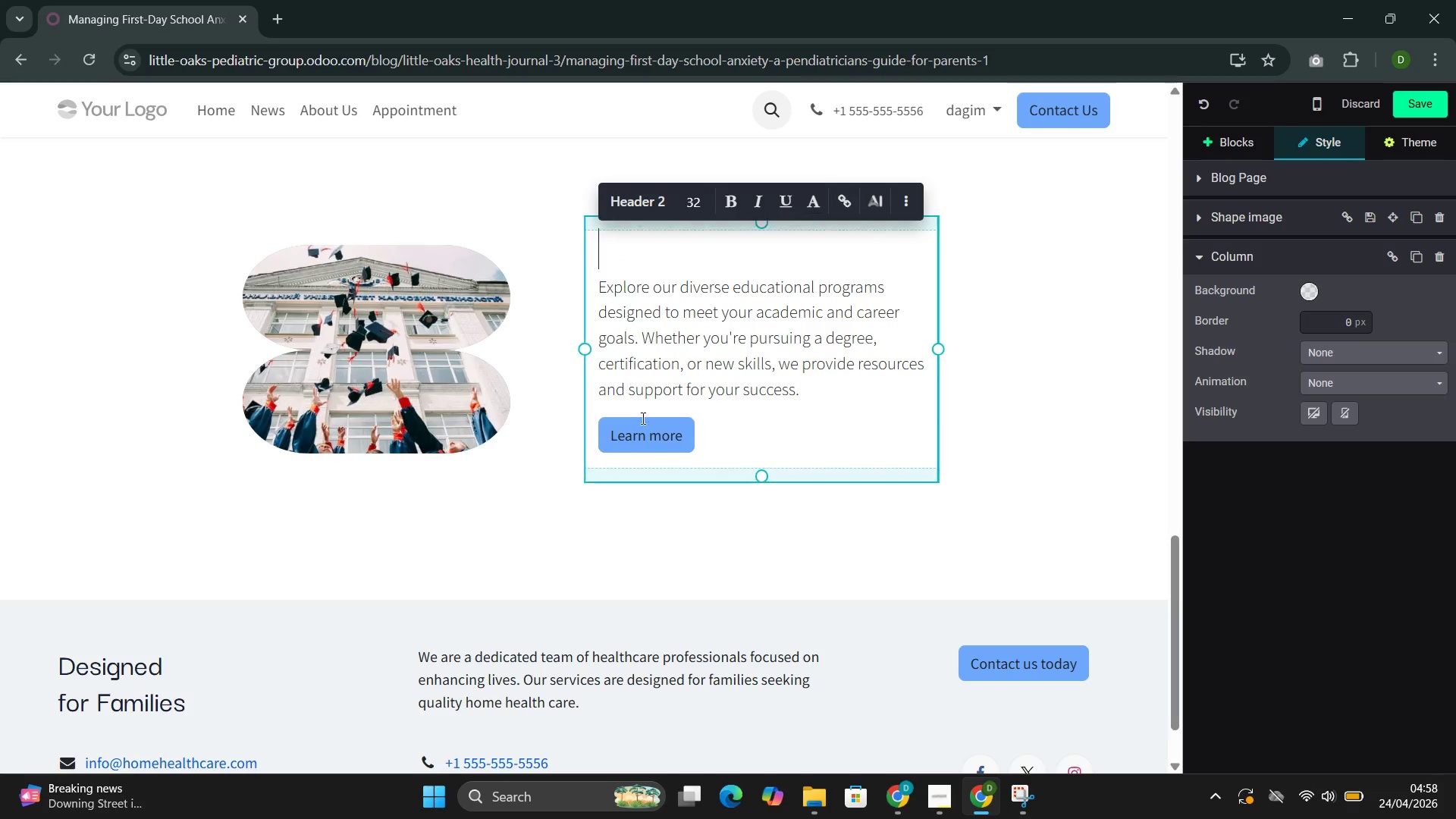 
left_click([651, 435])
 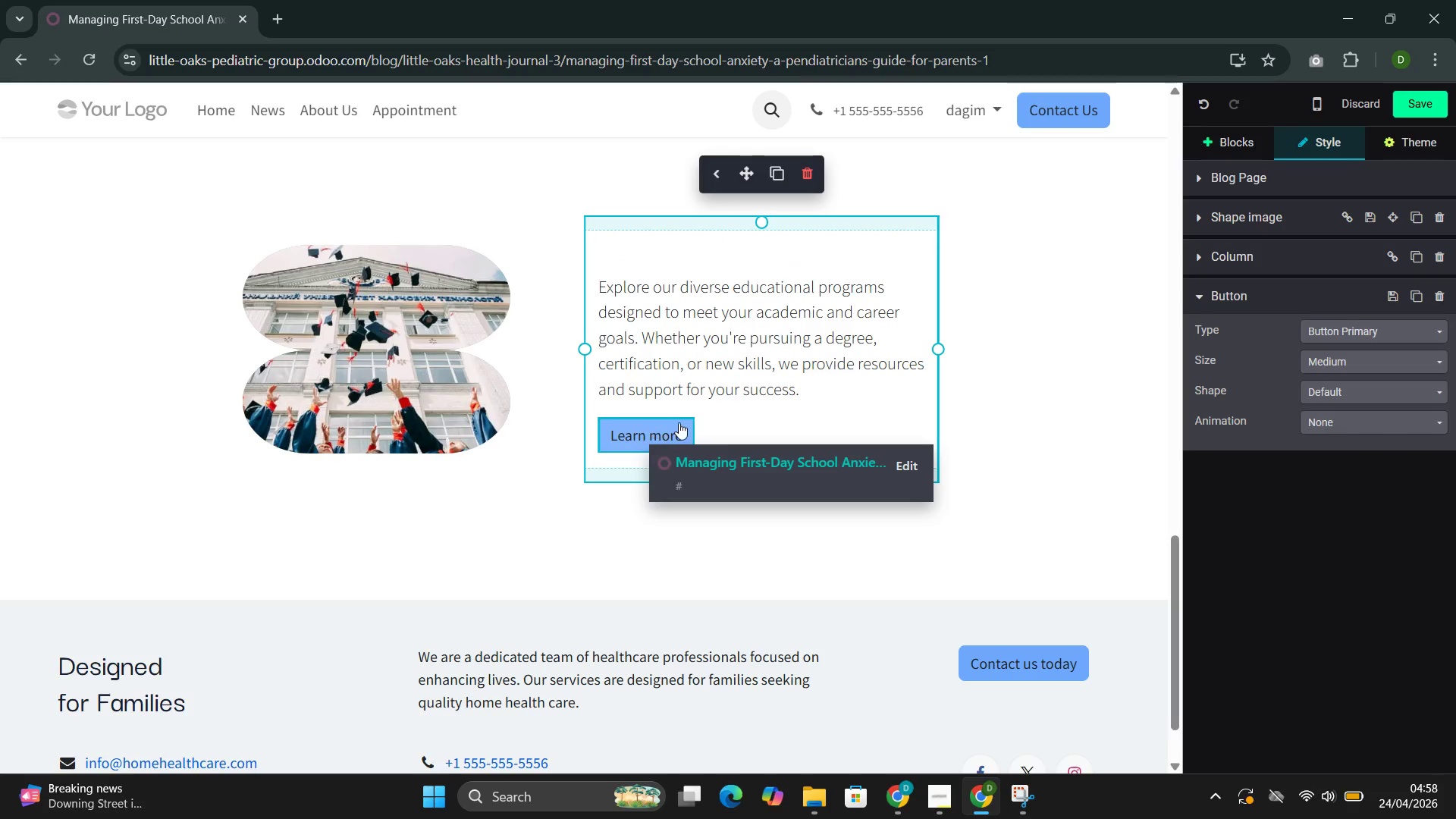 
left_click([680, 422])
 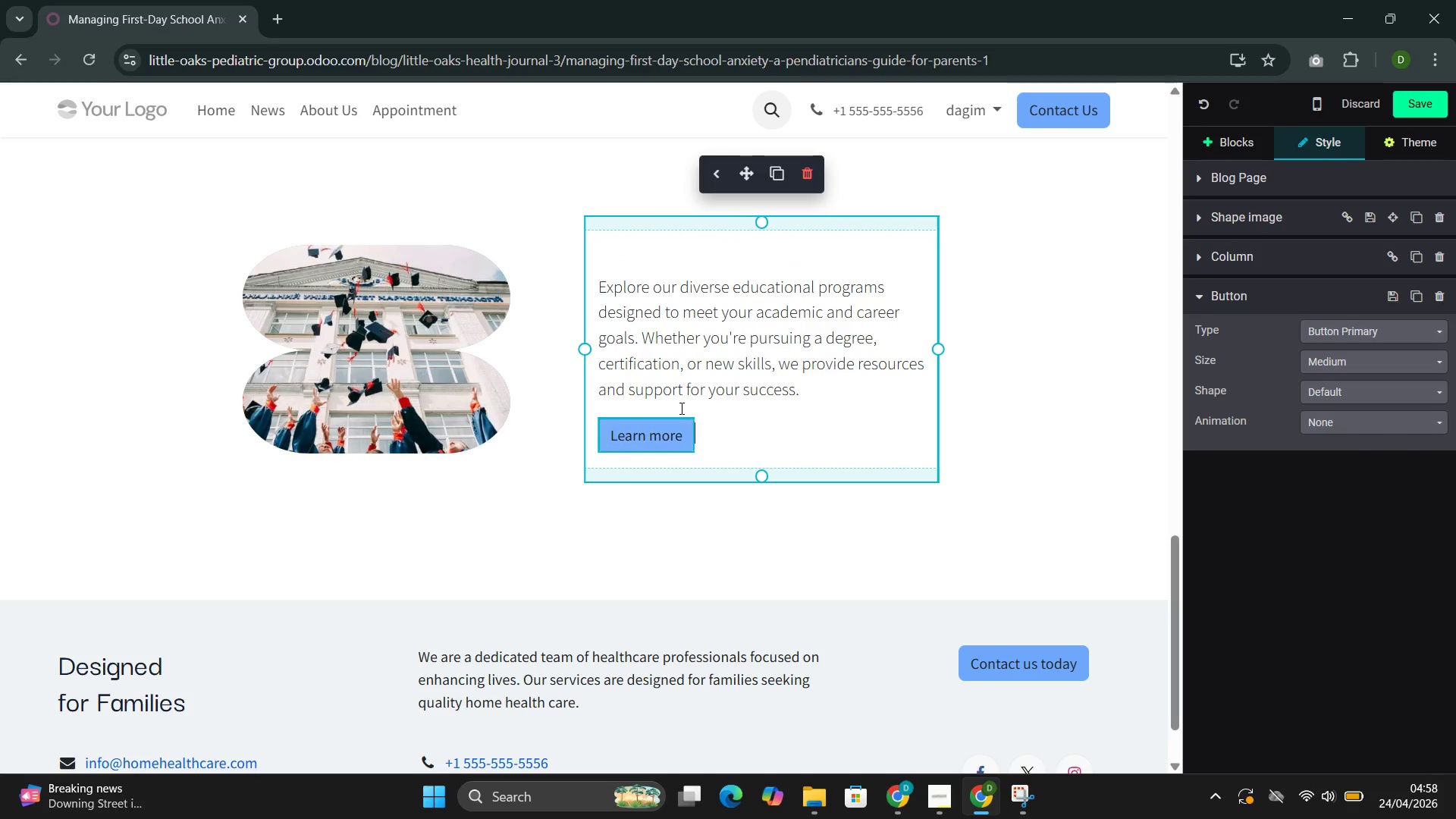 
key(Backspace)
 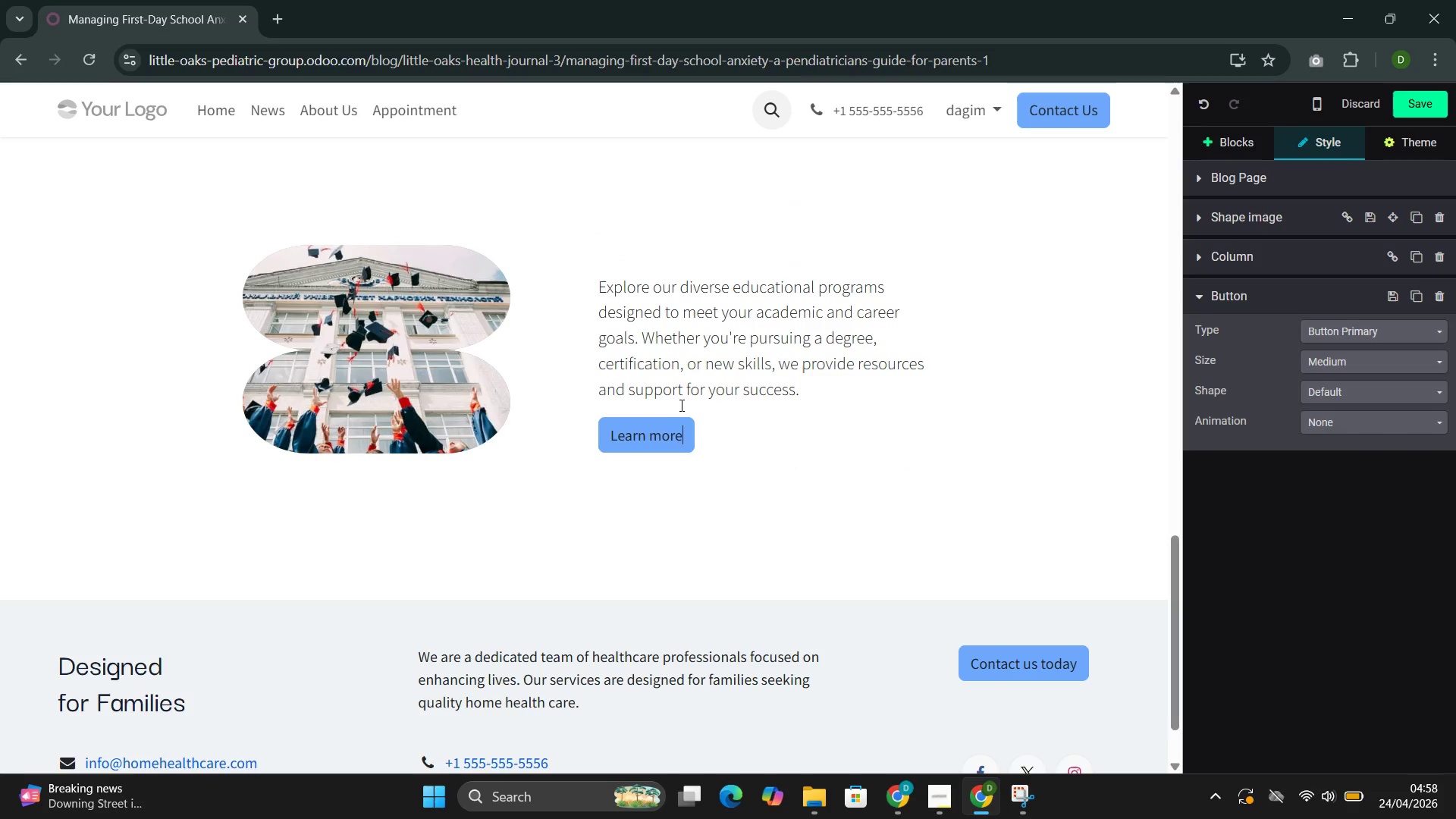 
key(Backspace)
 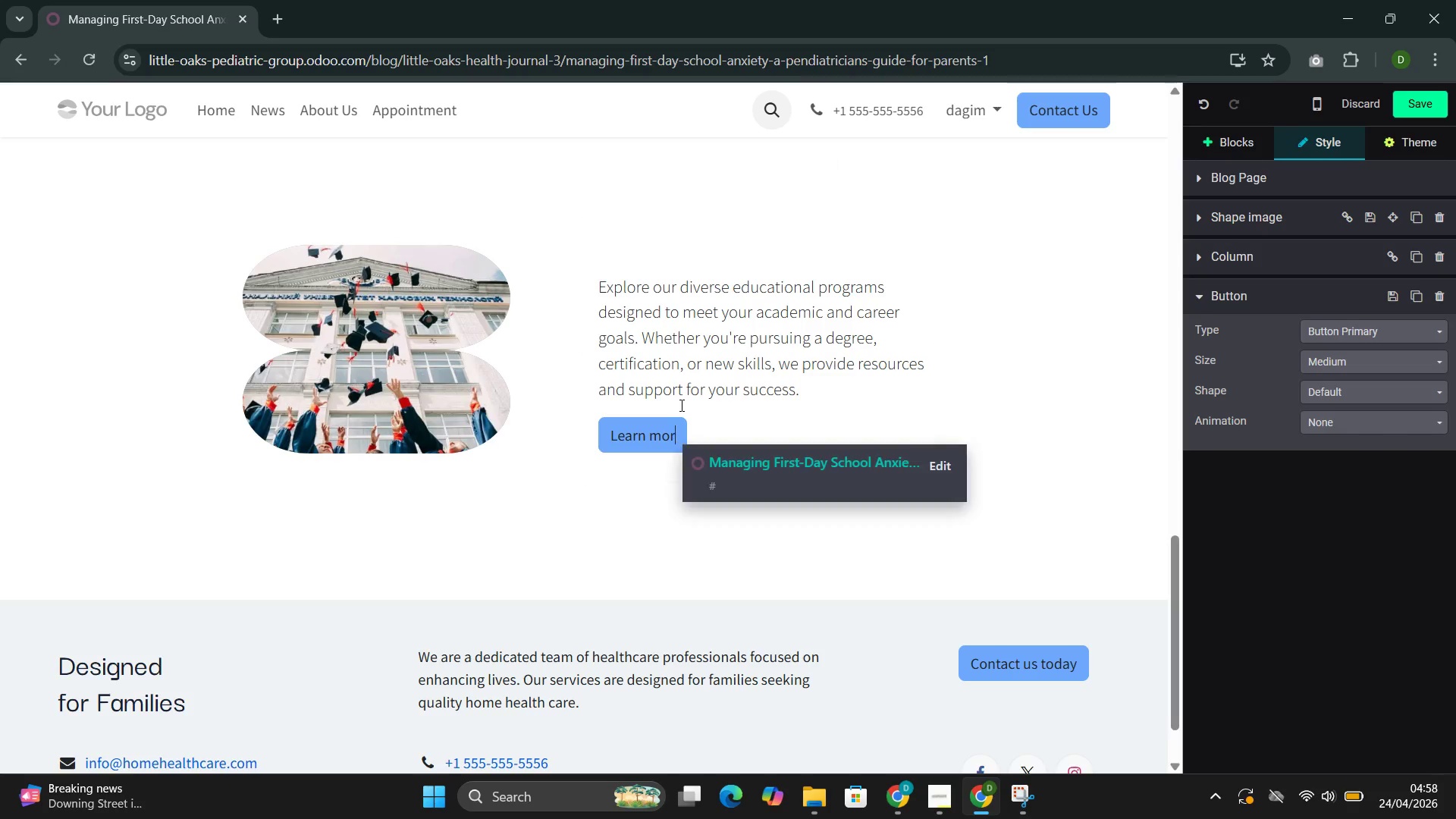 
key(Backspace)
 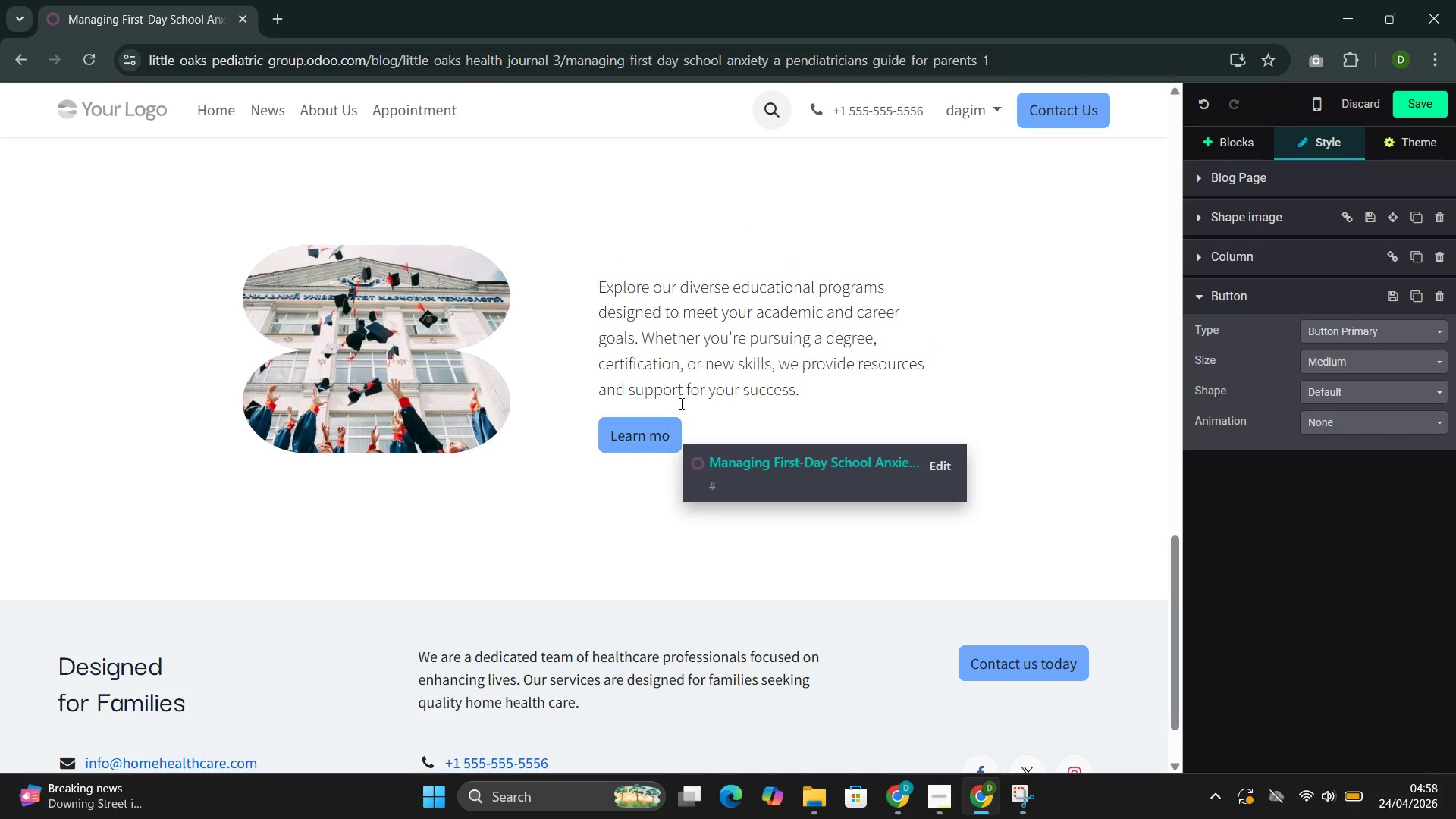 
key(Backspace)
 